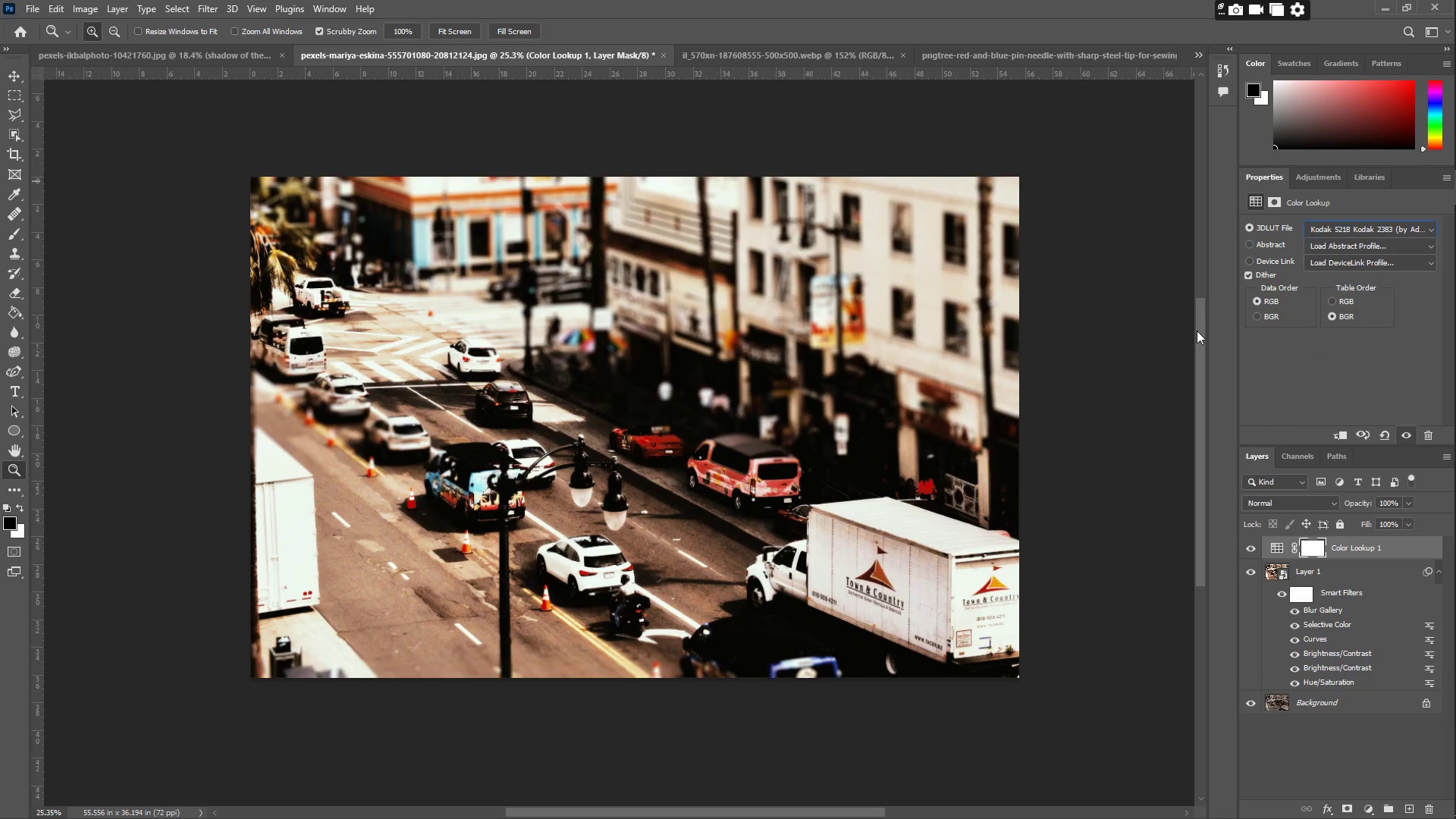 
left_click([1348, 752])
 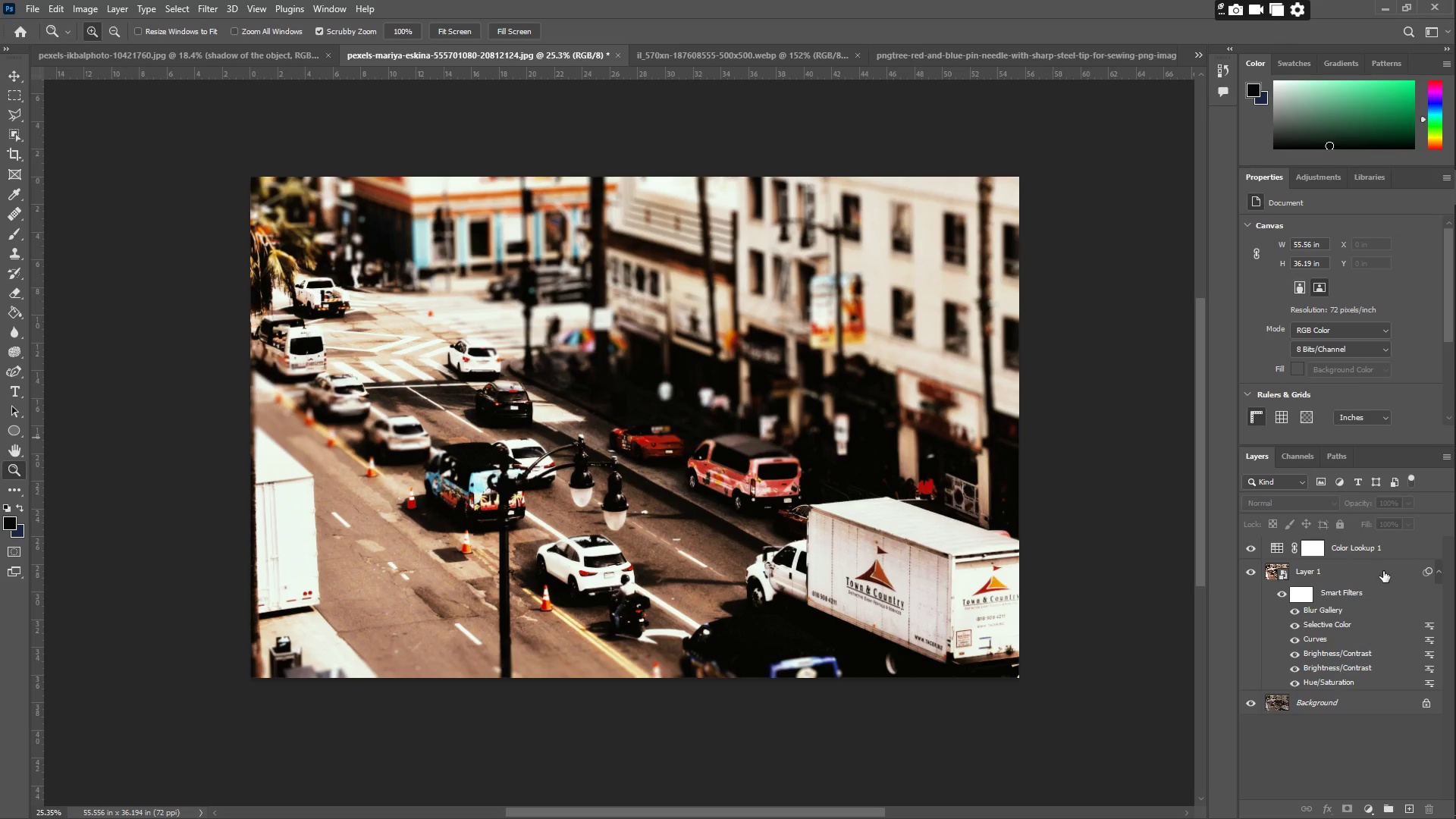 
left_click([1377, 551])
 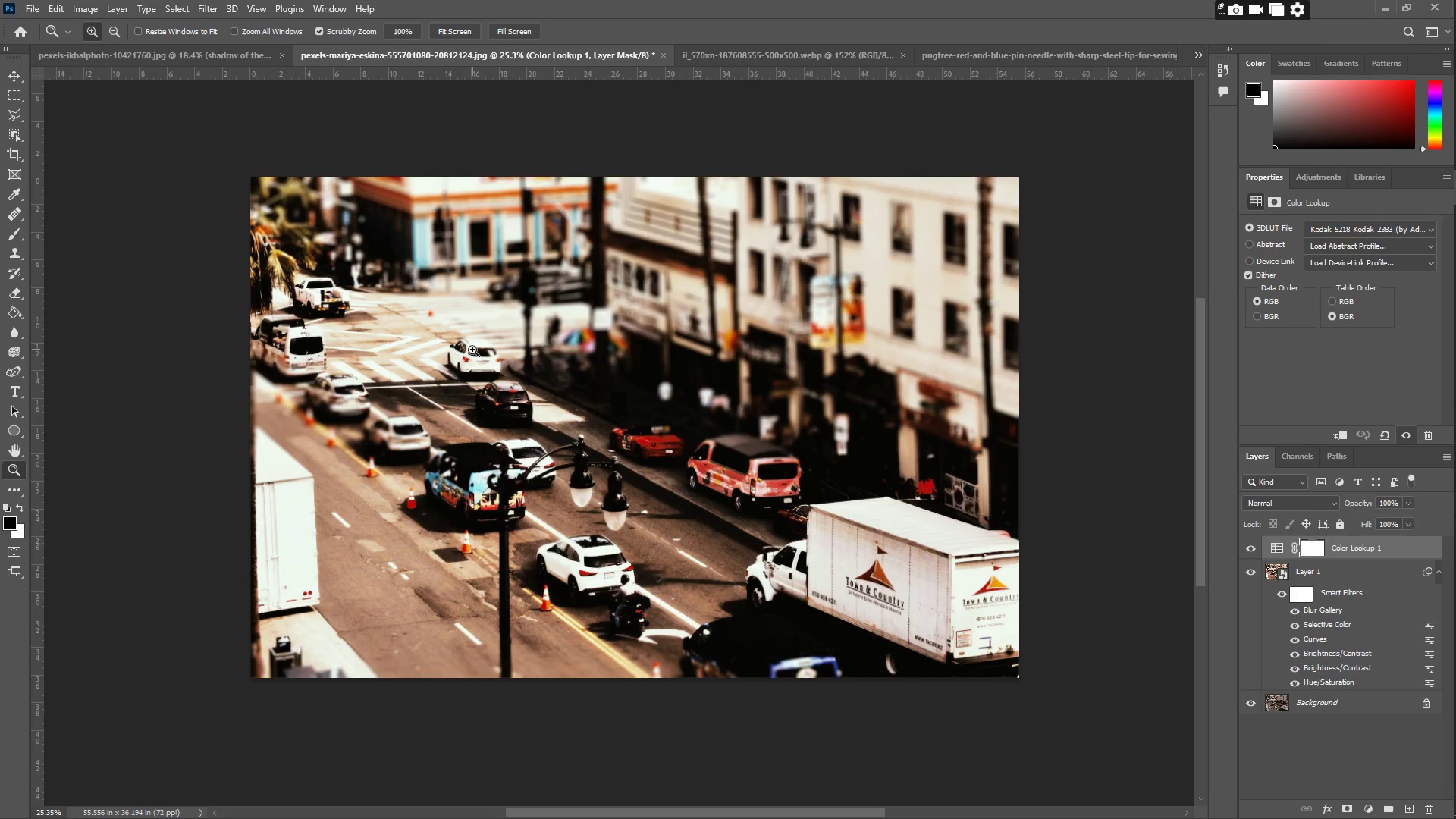 
wait(5.55)
 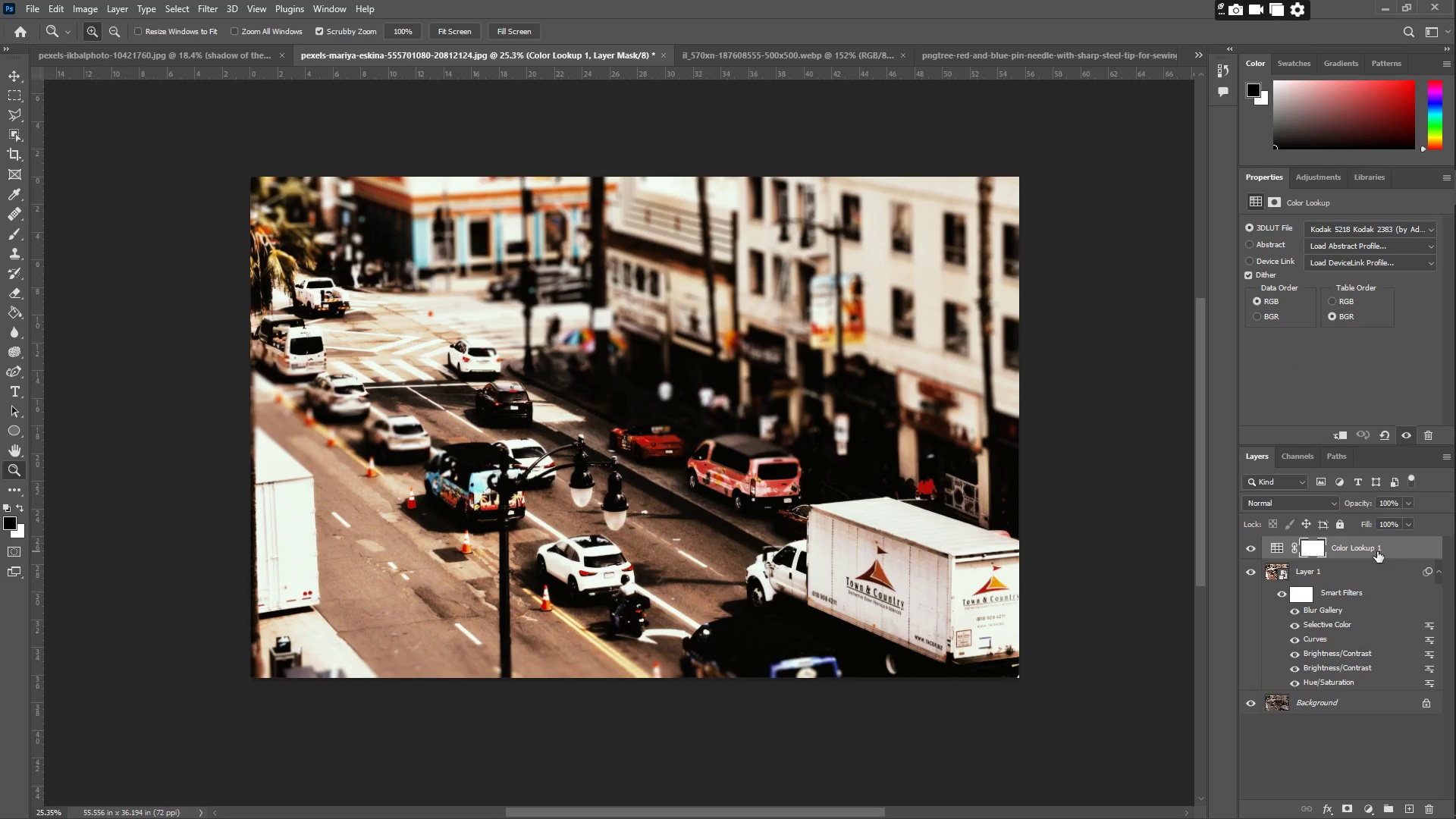 
key(Control+Z)
 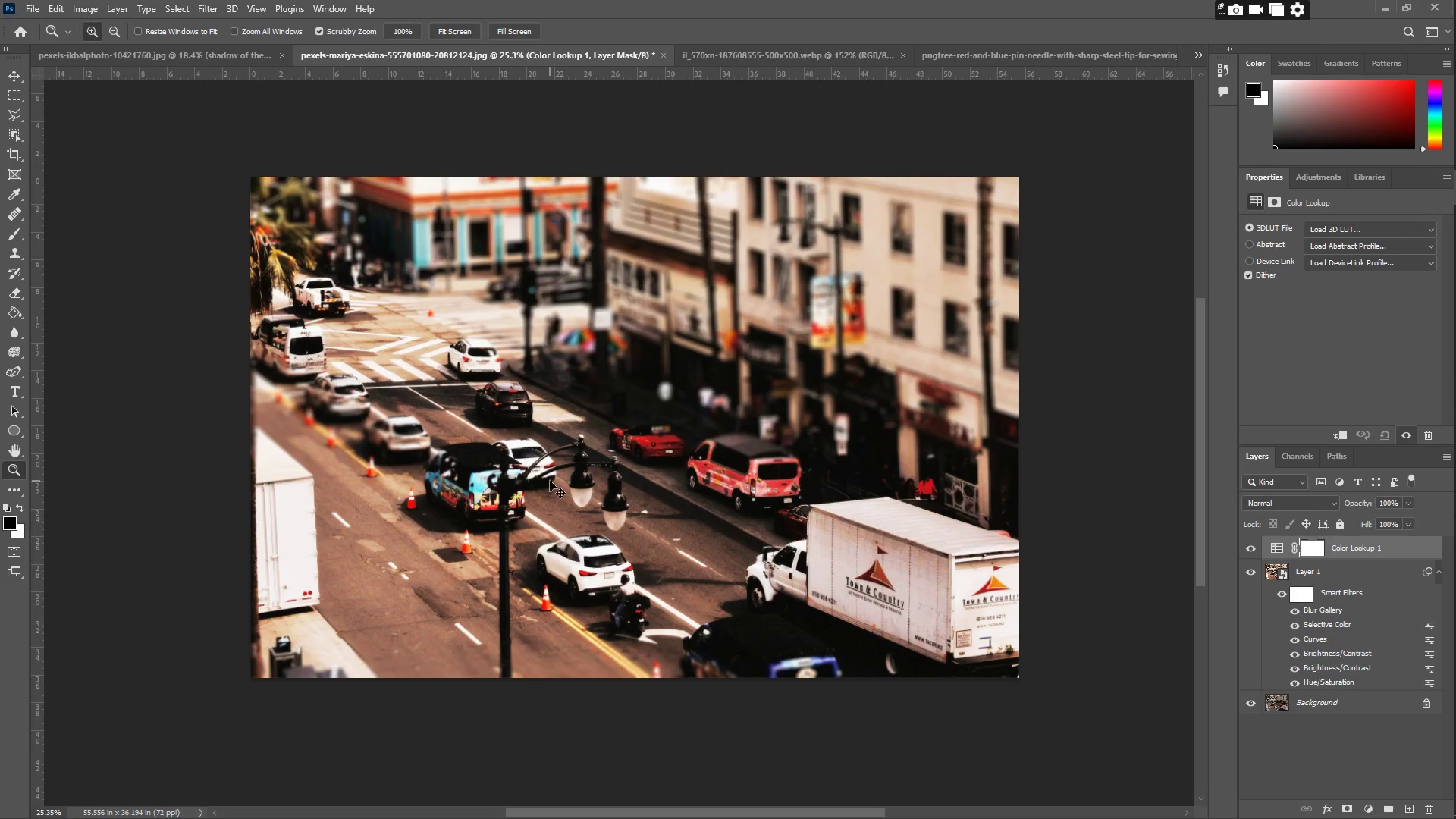 
key(Control+Z)
 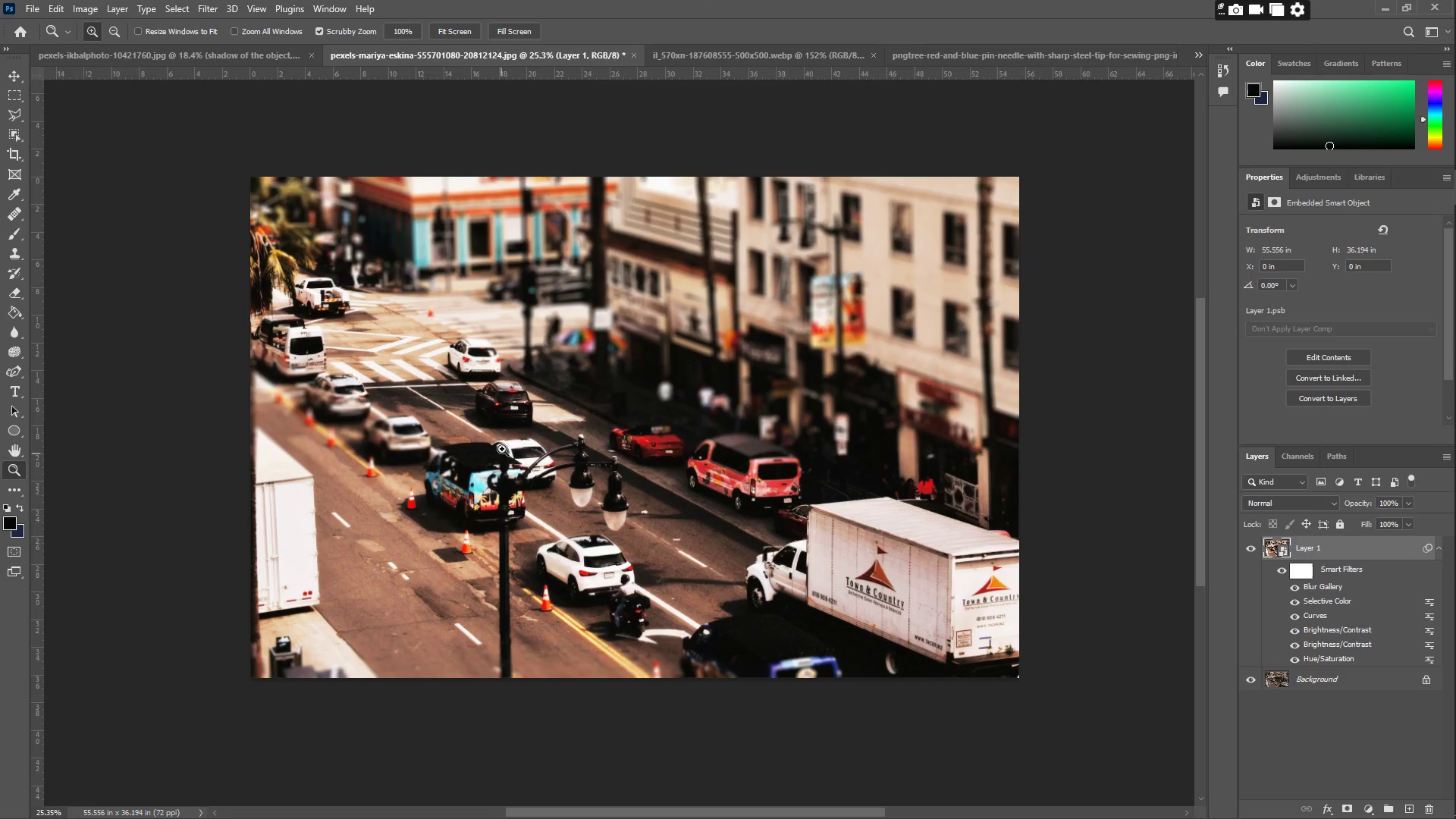 
key(Z)
 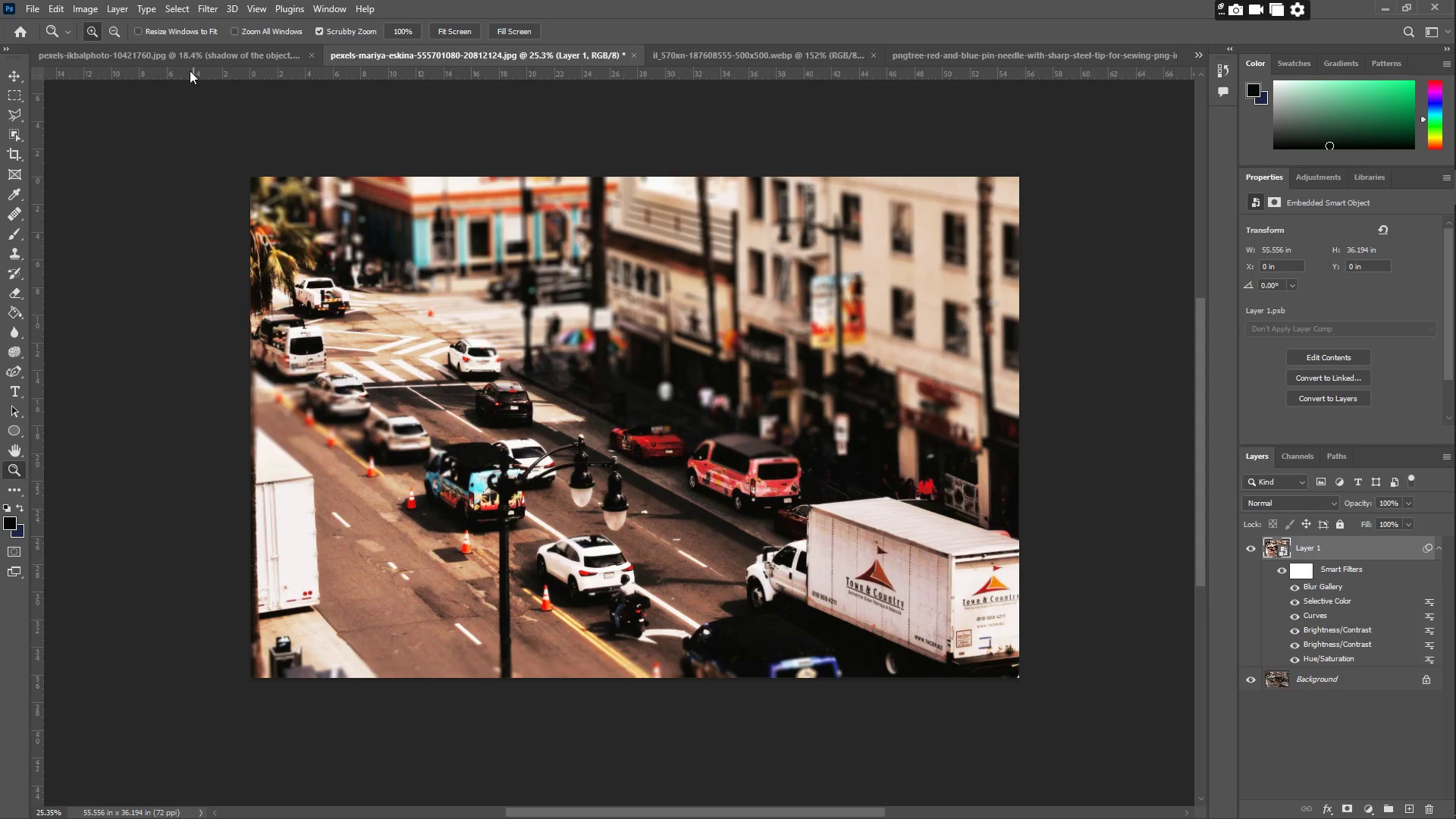 
left_click([168, 57])
 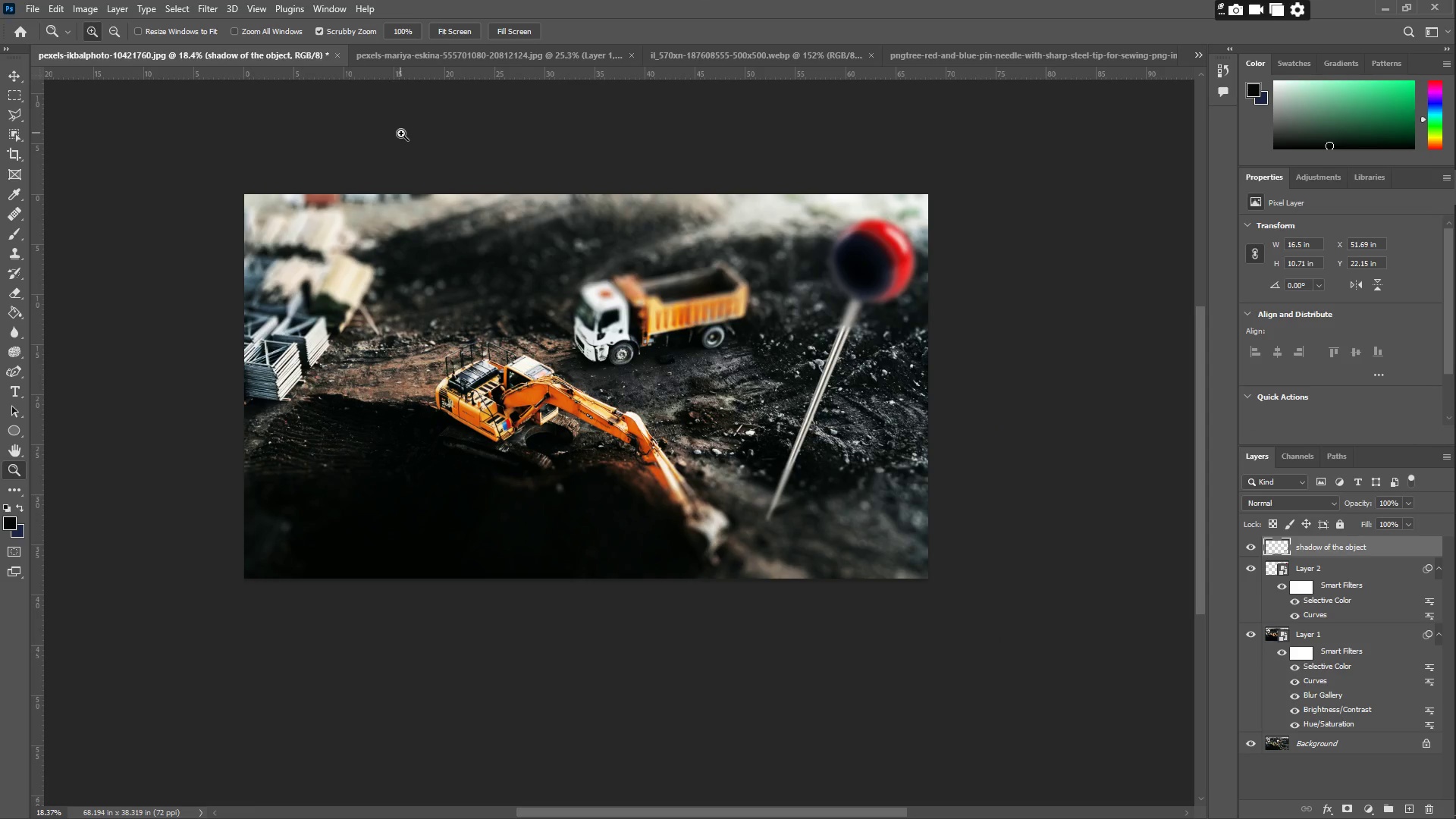 
left_click_drag(start_coordinate=[491, 264], to_coordinate=[540, 277])
 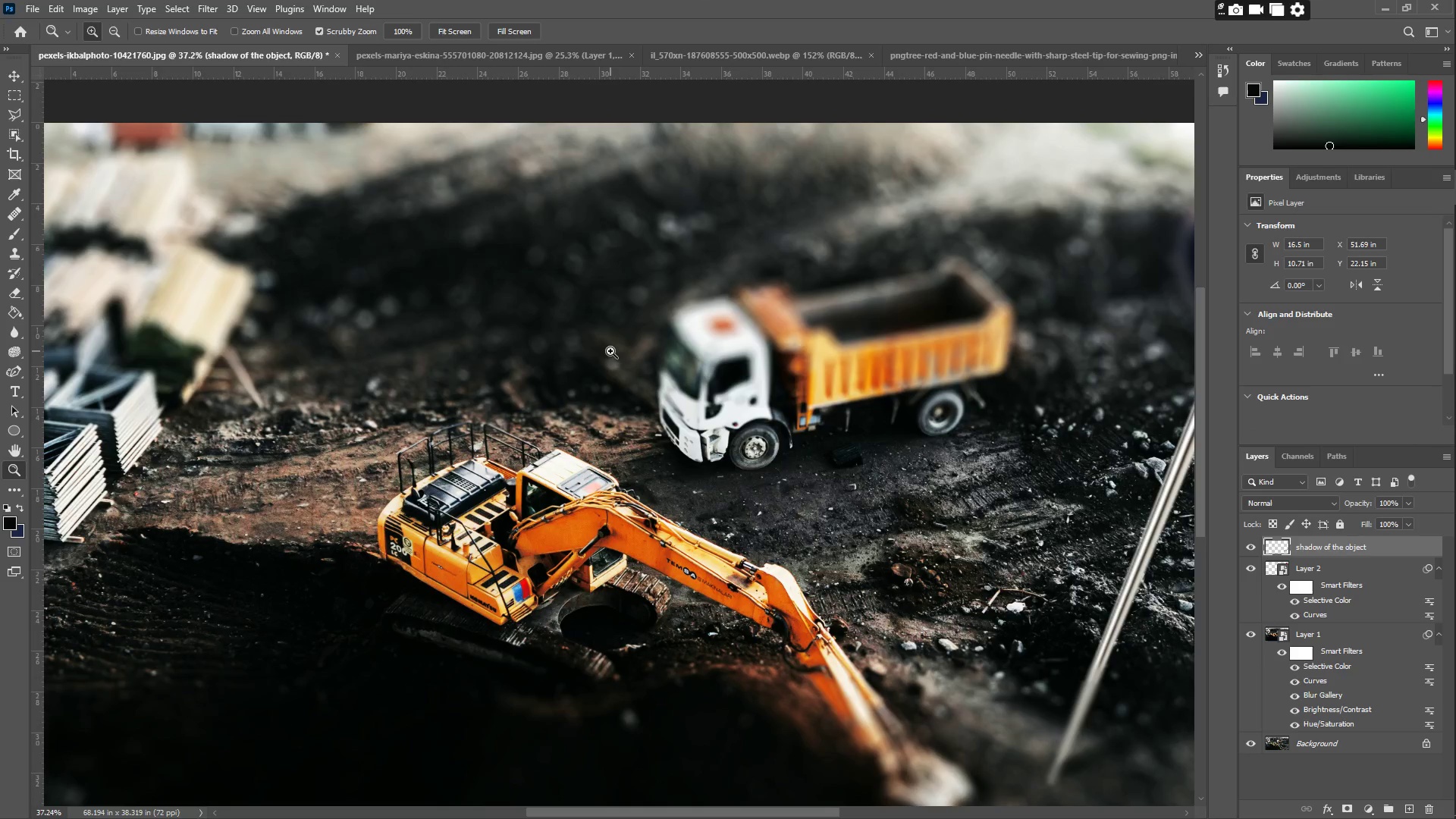 
left_click_drag(start_coordinate=[610, 351], to_coordinate=[572, 344])
 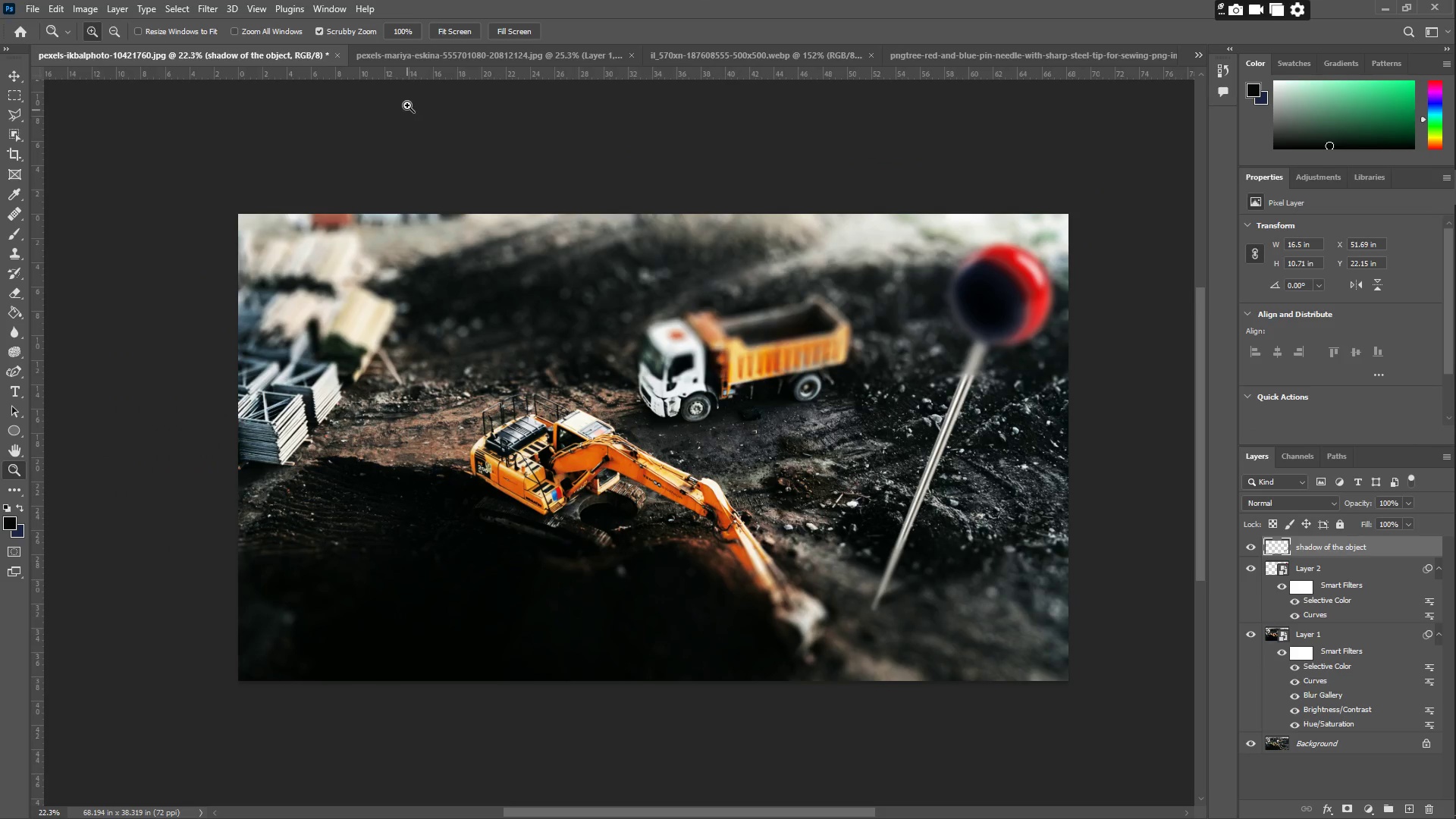 
left_click([416, 61])
 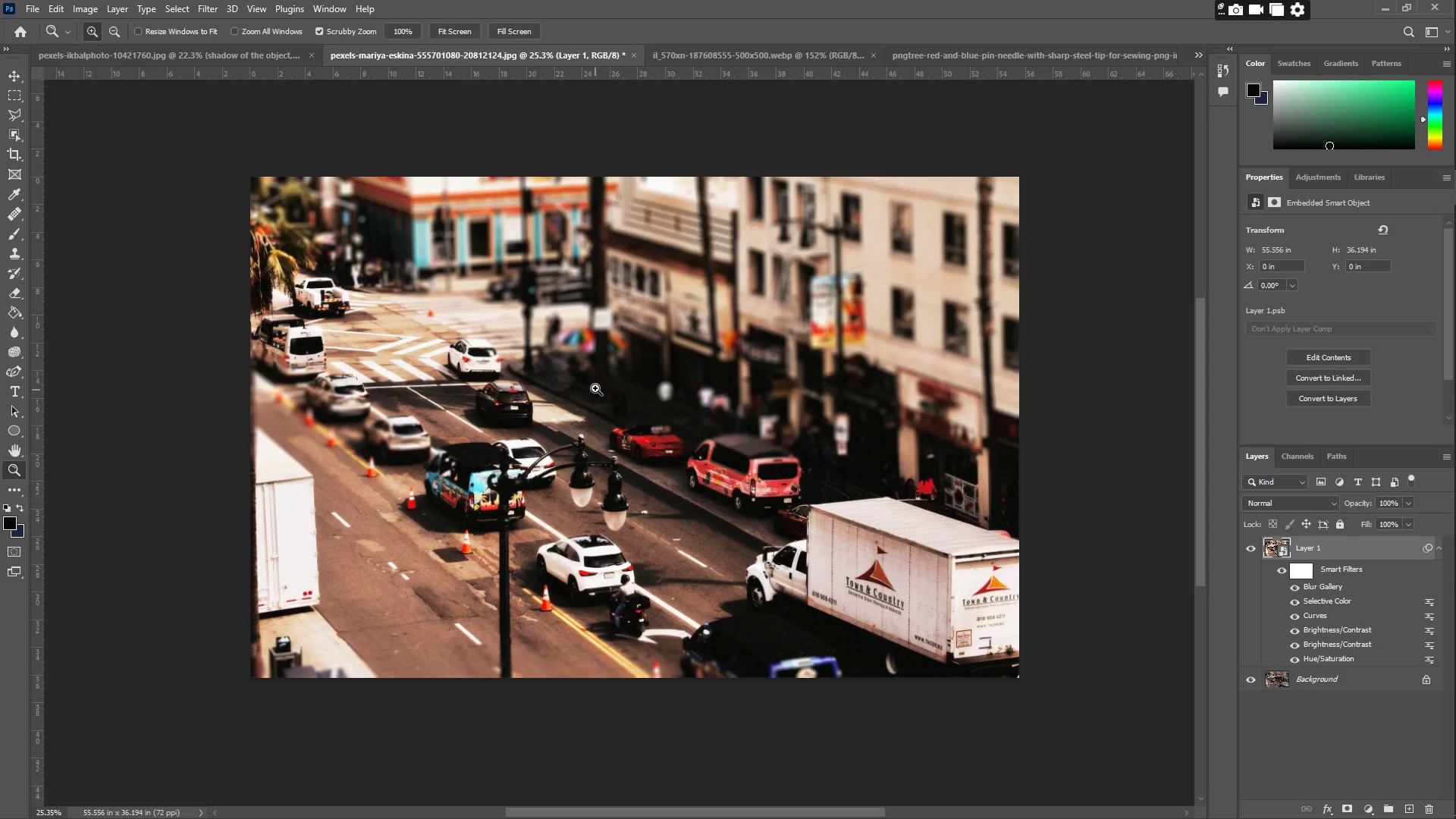 
left_click_drag(start_coordinate=[607, 389], to_coordinate=[619, 394])
 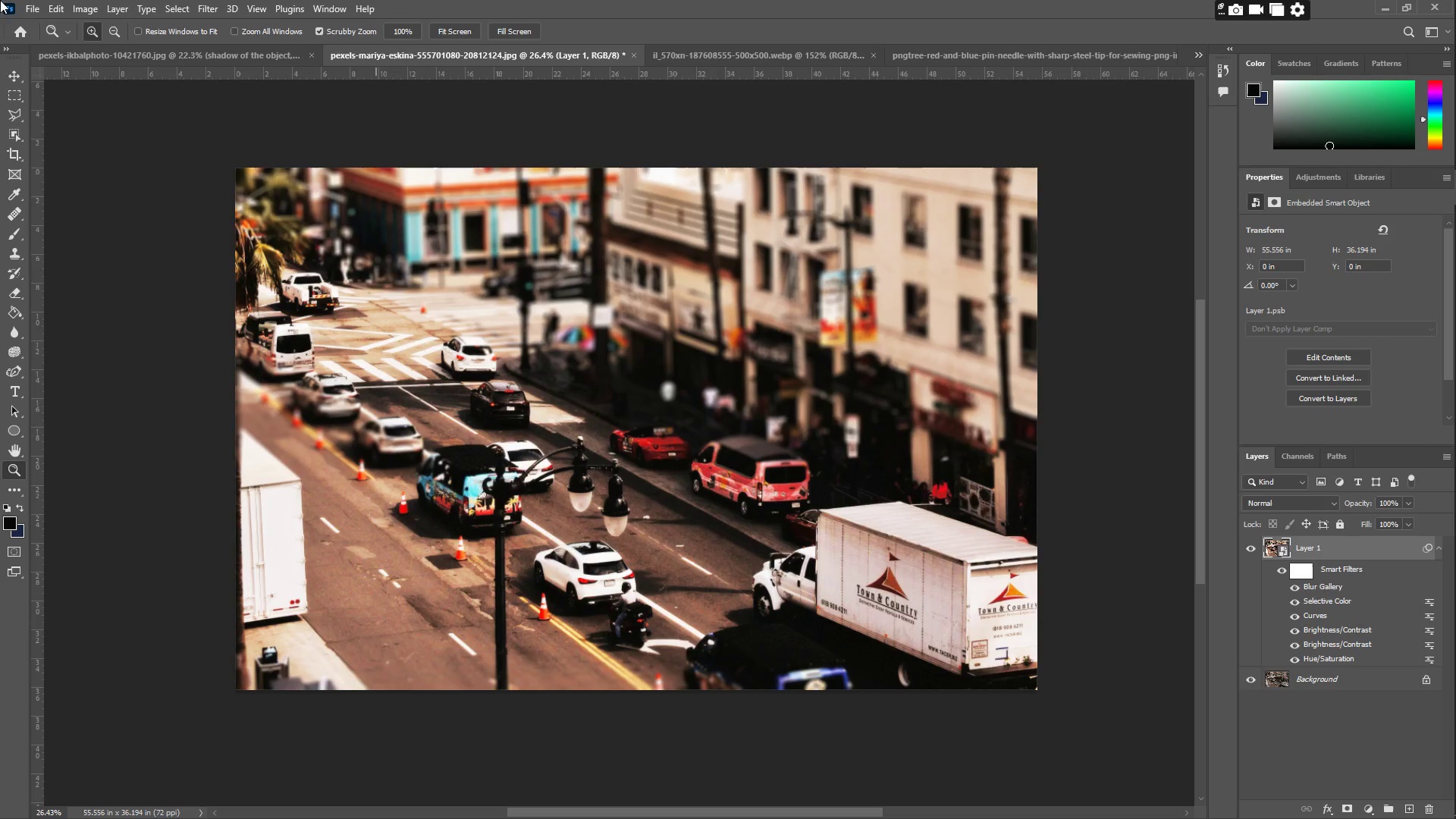 
left_click_drag(start_coordinate=[36, 7], to_coordinate=[36, 11])
 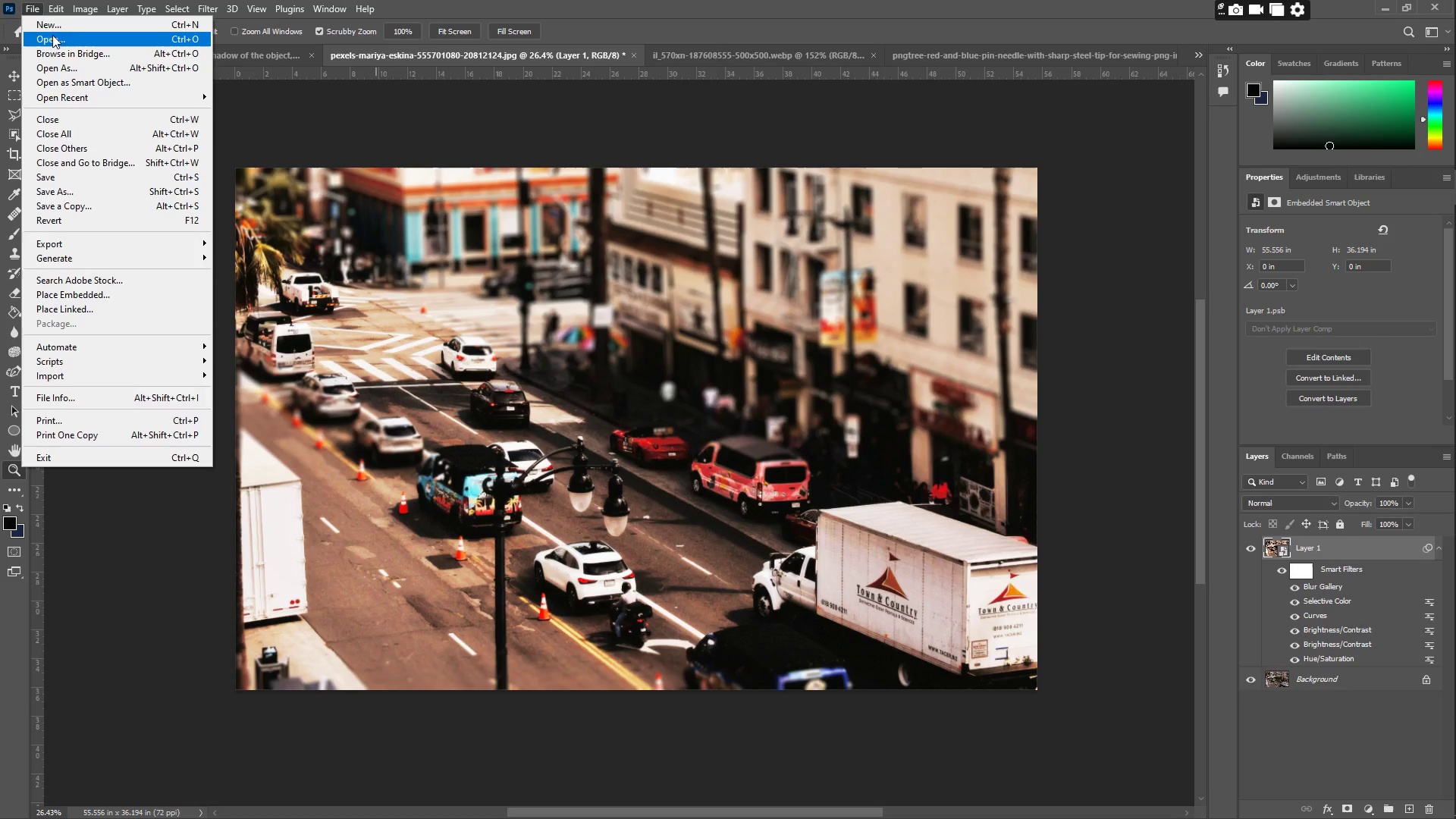 
double_click([58, 38])
 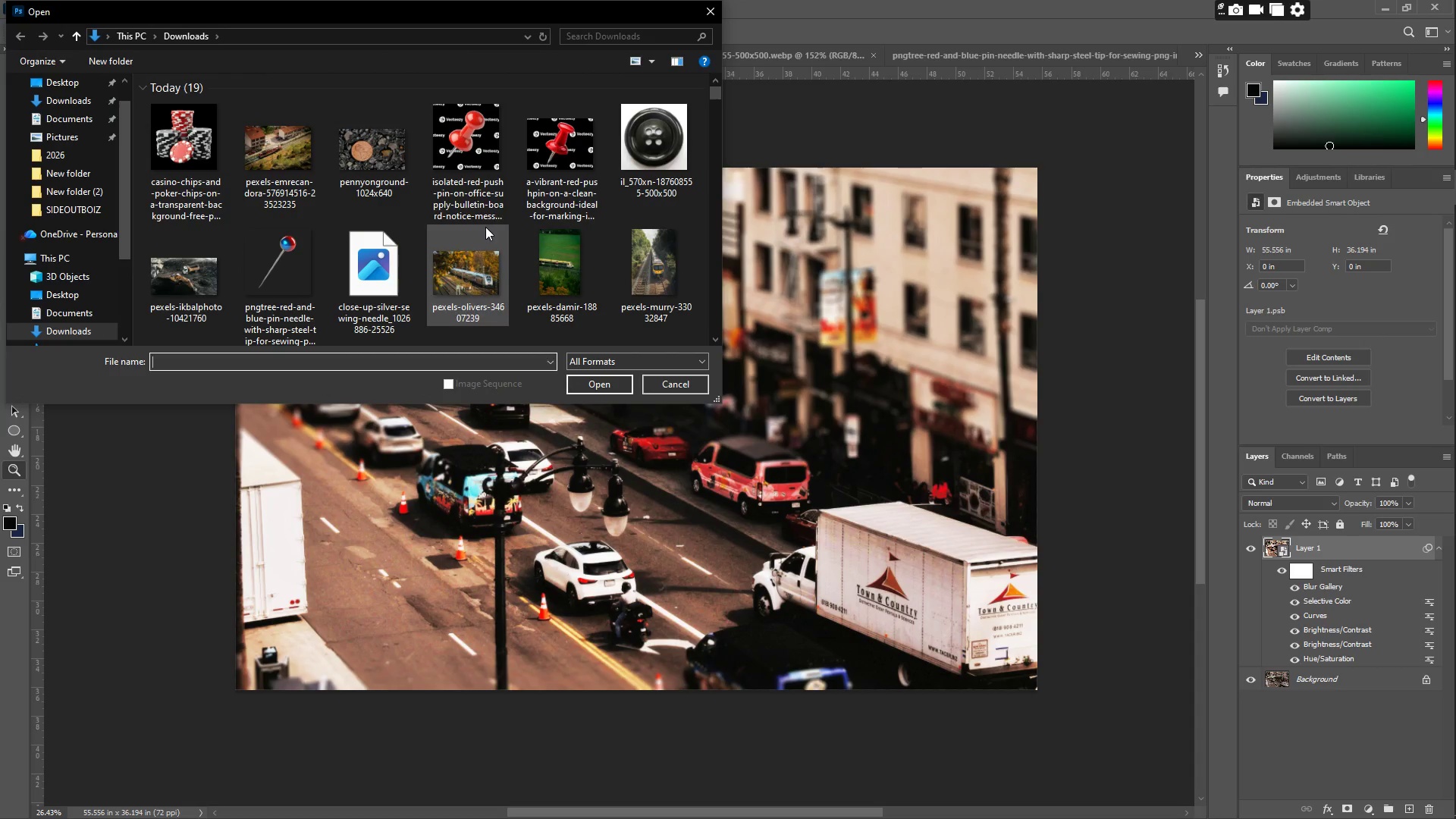 
mouse_move([628, 184])
 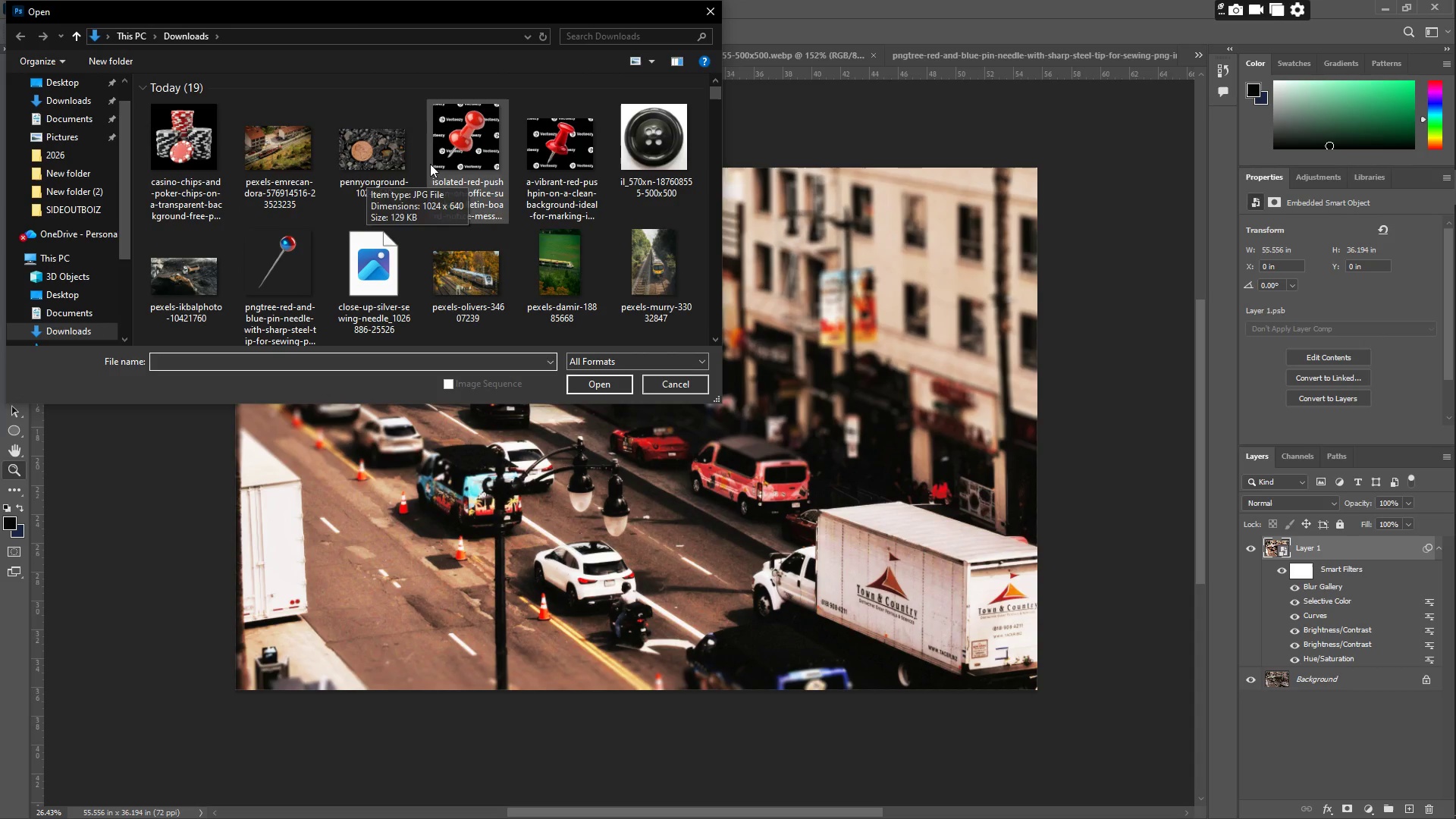 
left_click([376, 159])
 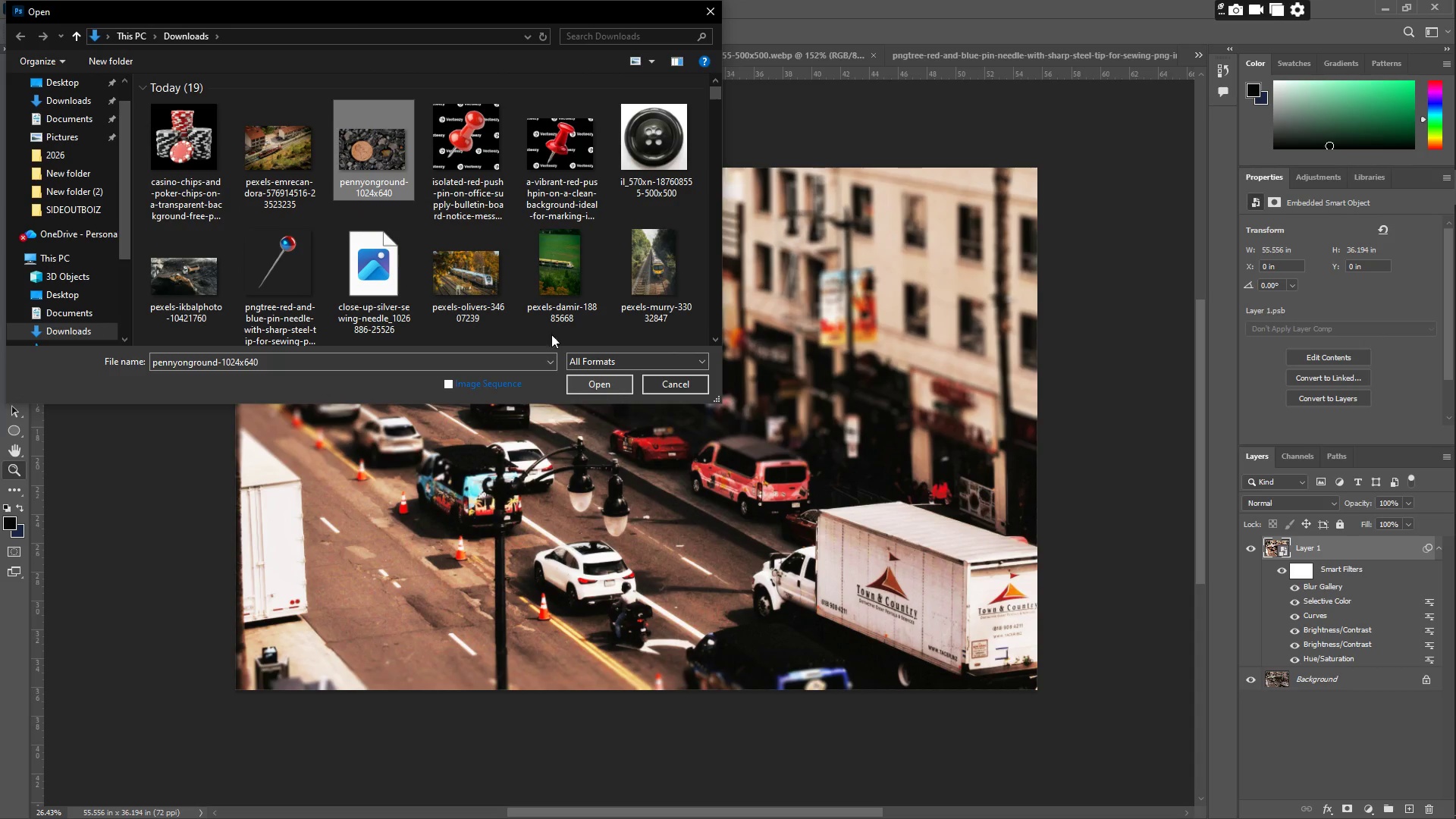 
left_click([202, 147])
 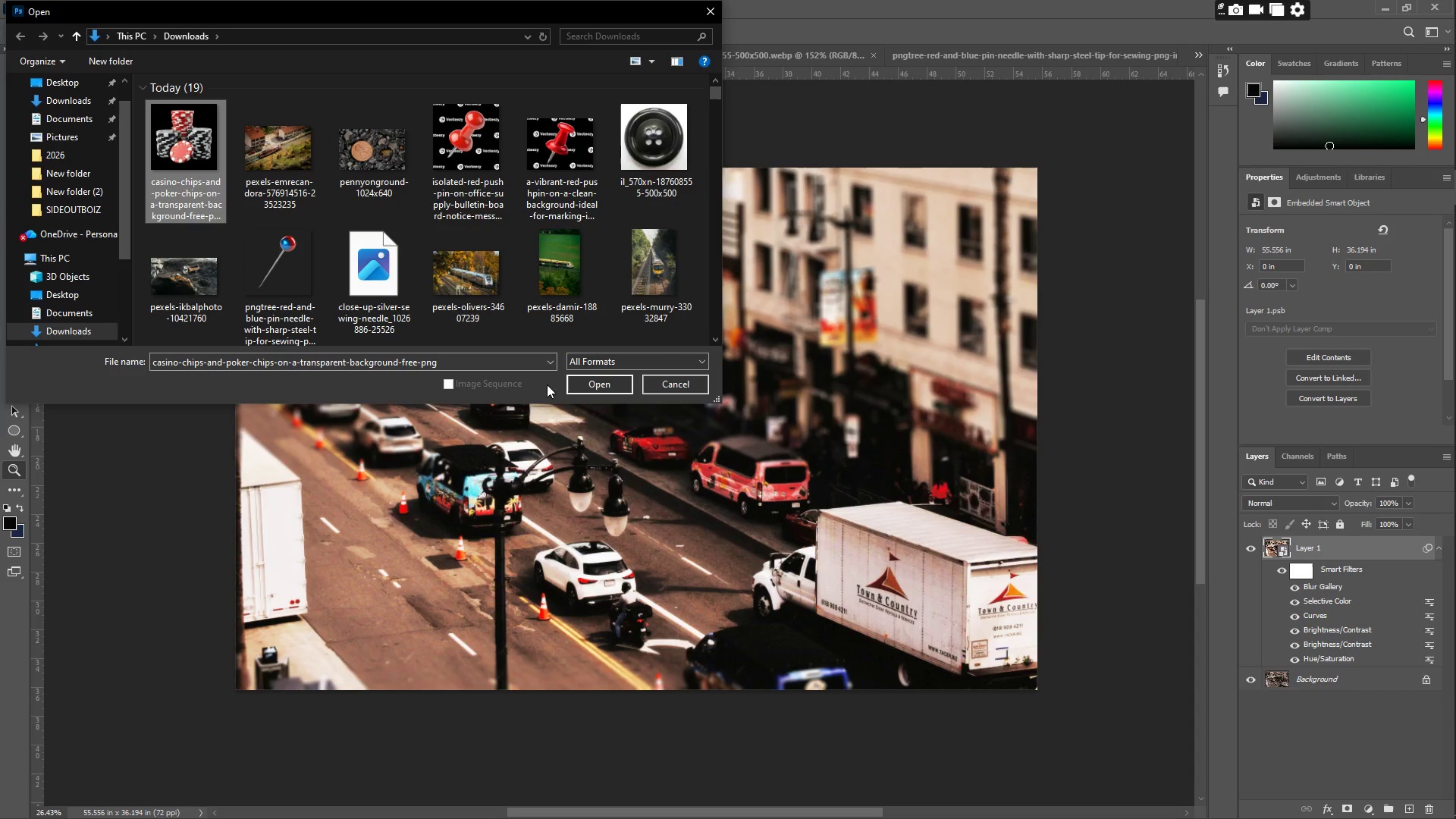 
left_click([576, 391])
 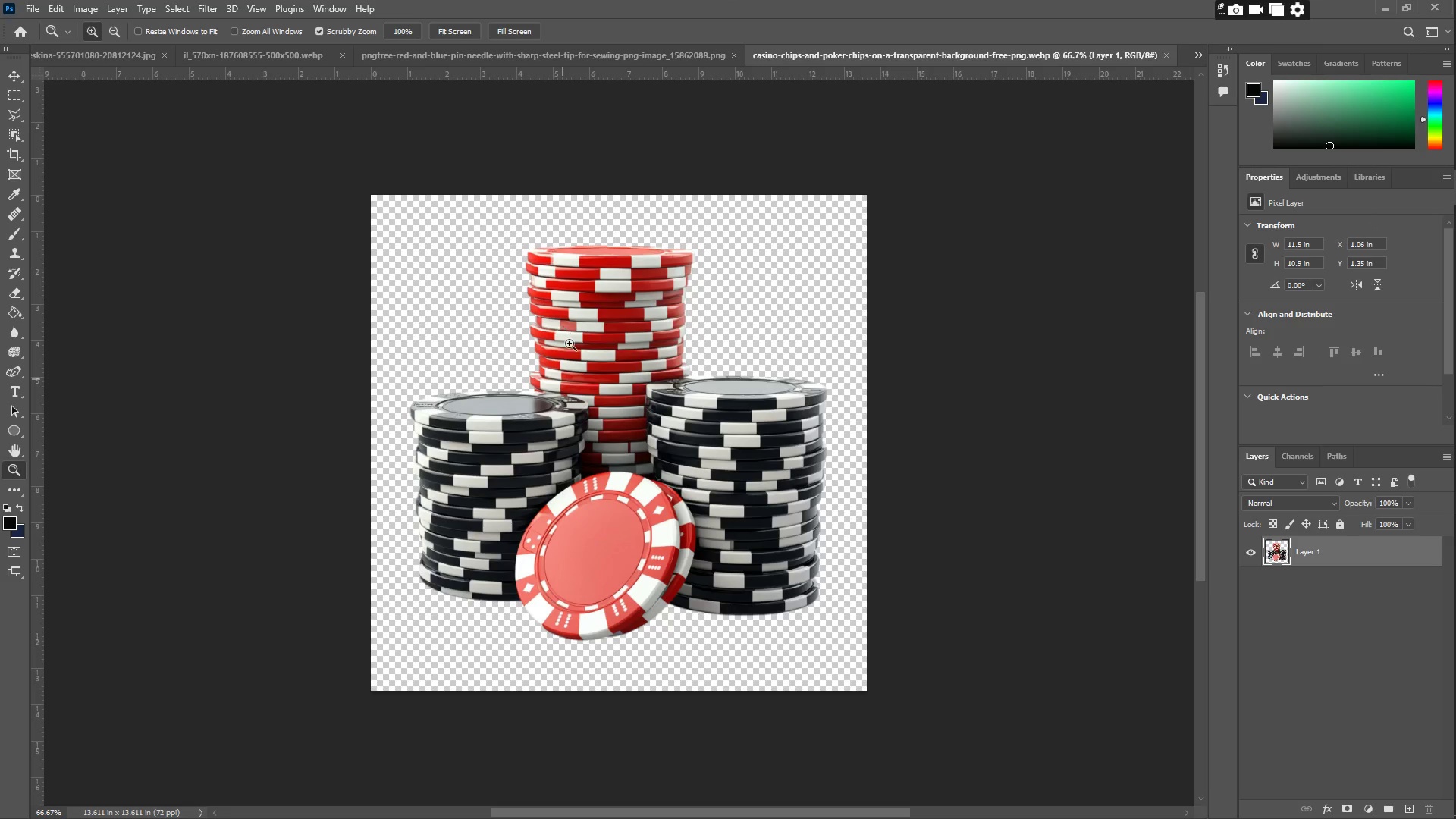 
key(Control+A)
 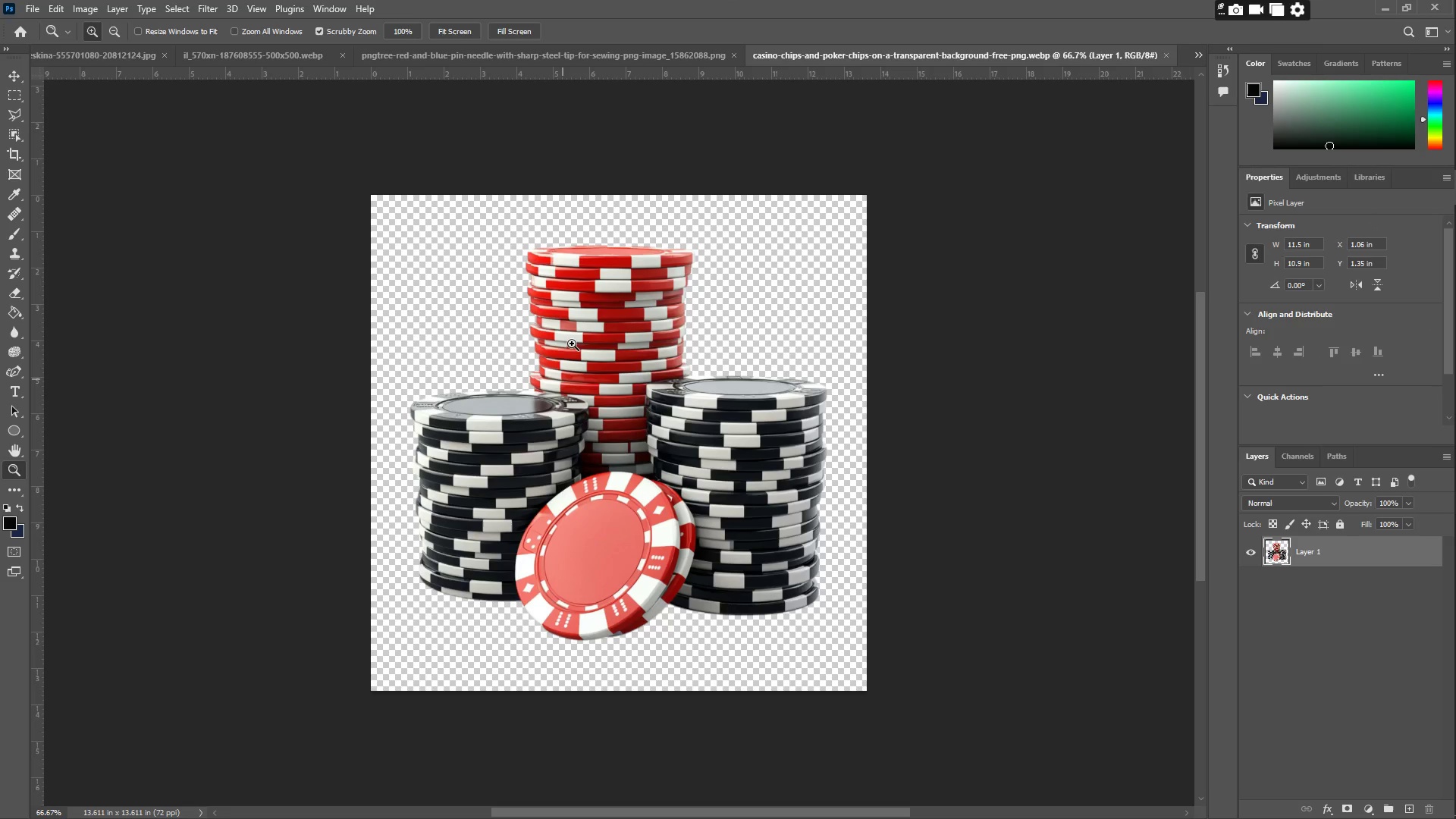 
key(Control+C)
 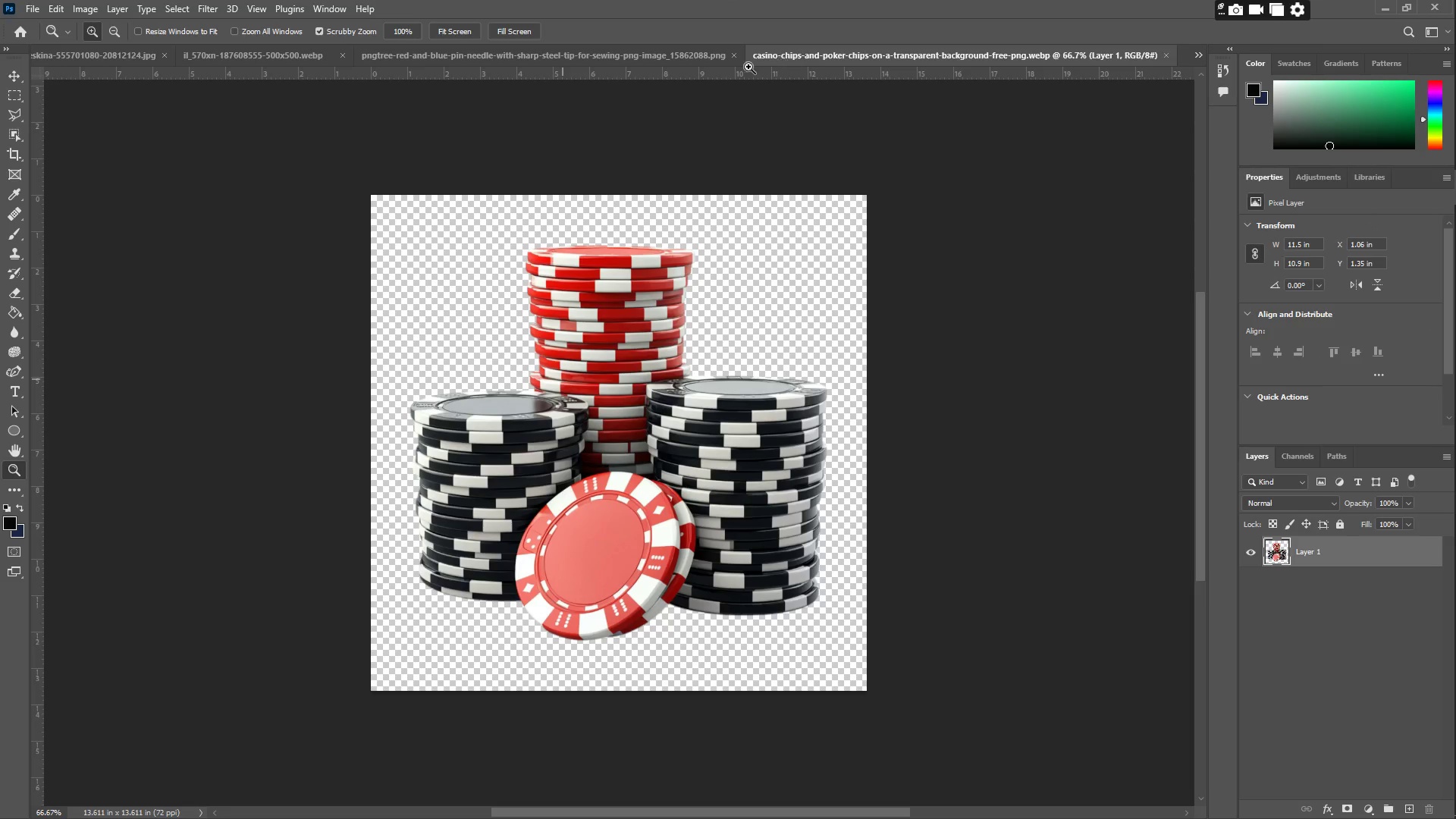 
left_click([688, 60])
 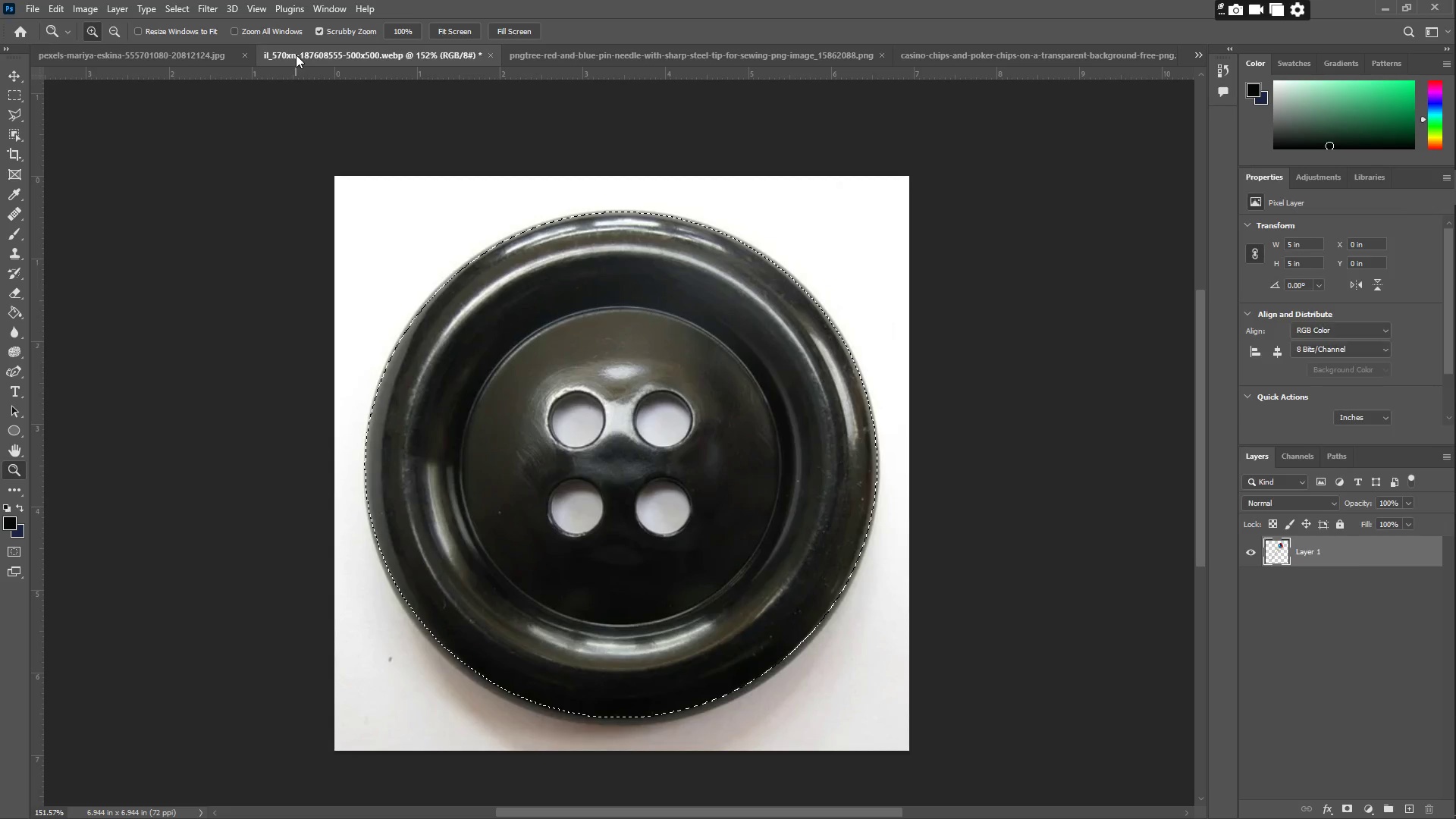 
left_click([177, 52])
 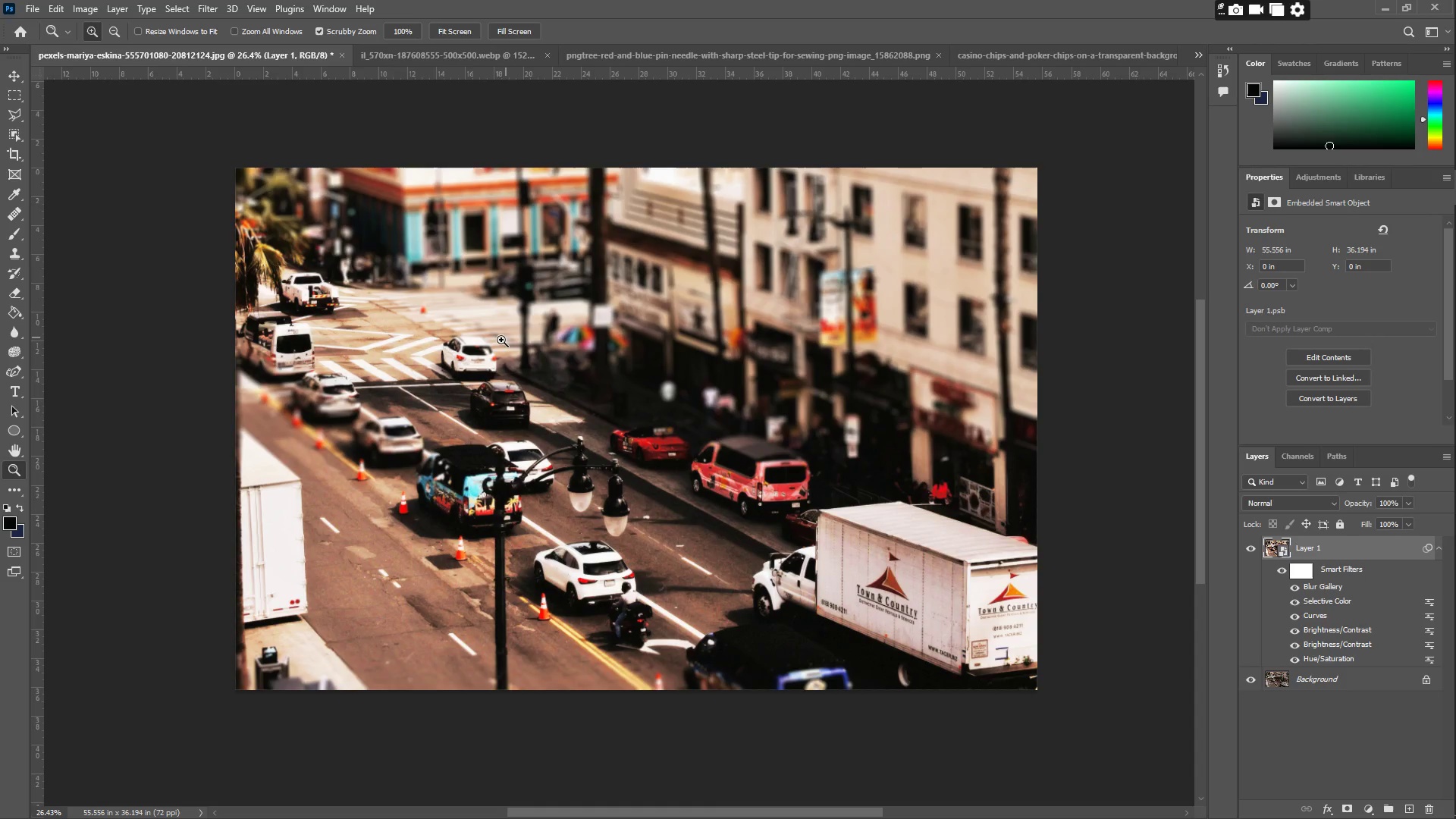 
key(Control+ControlLeft)
 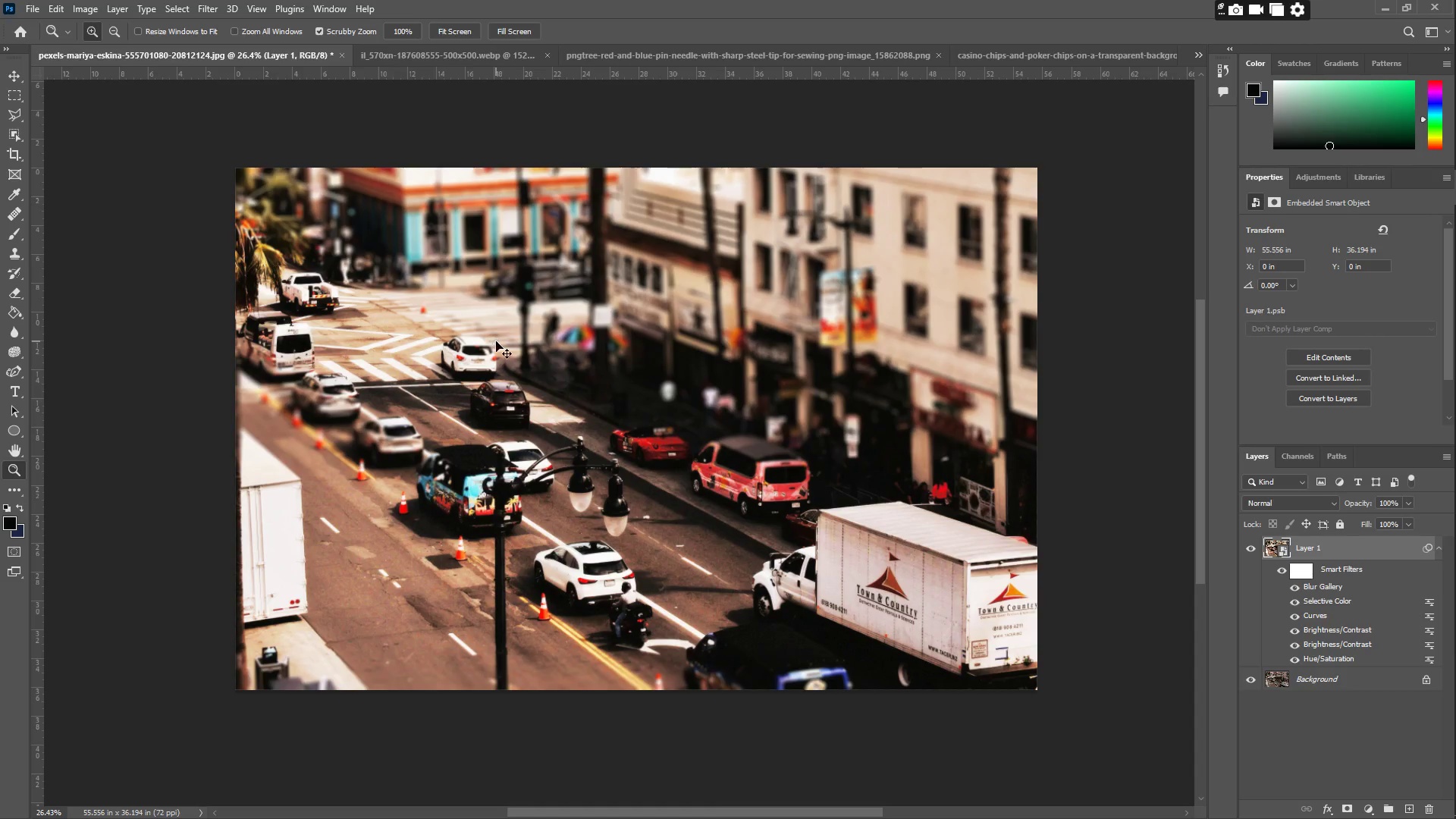 
key(Control+V)
 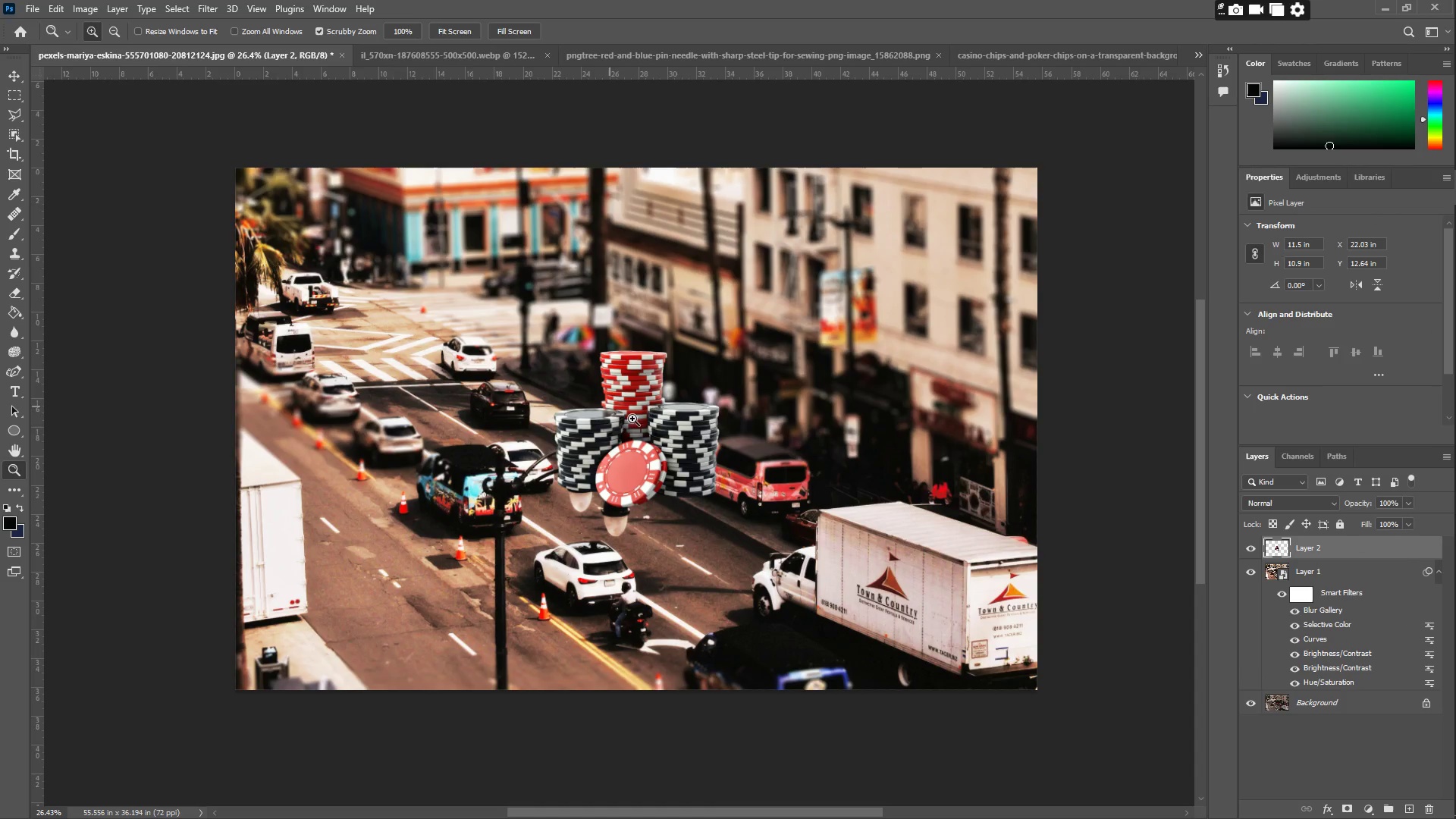 
key(Control+T)
 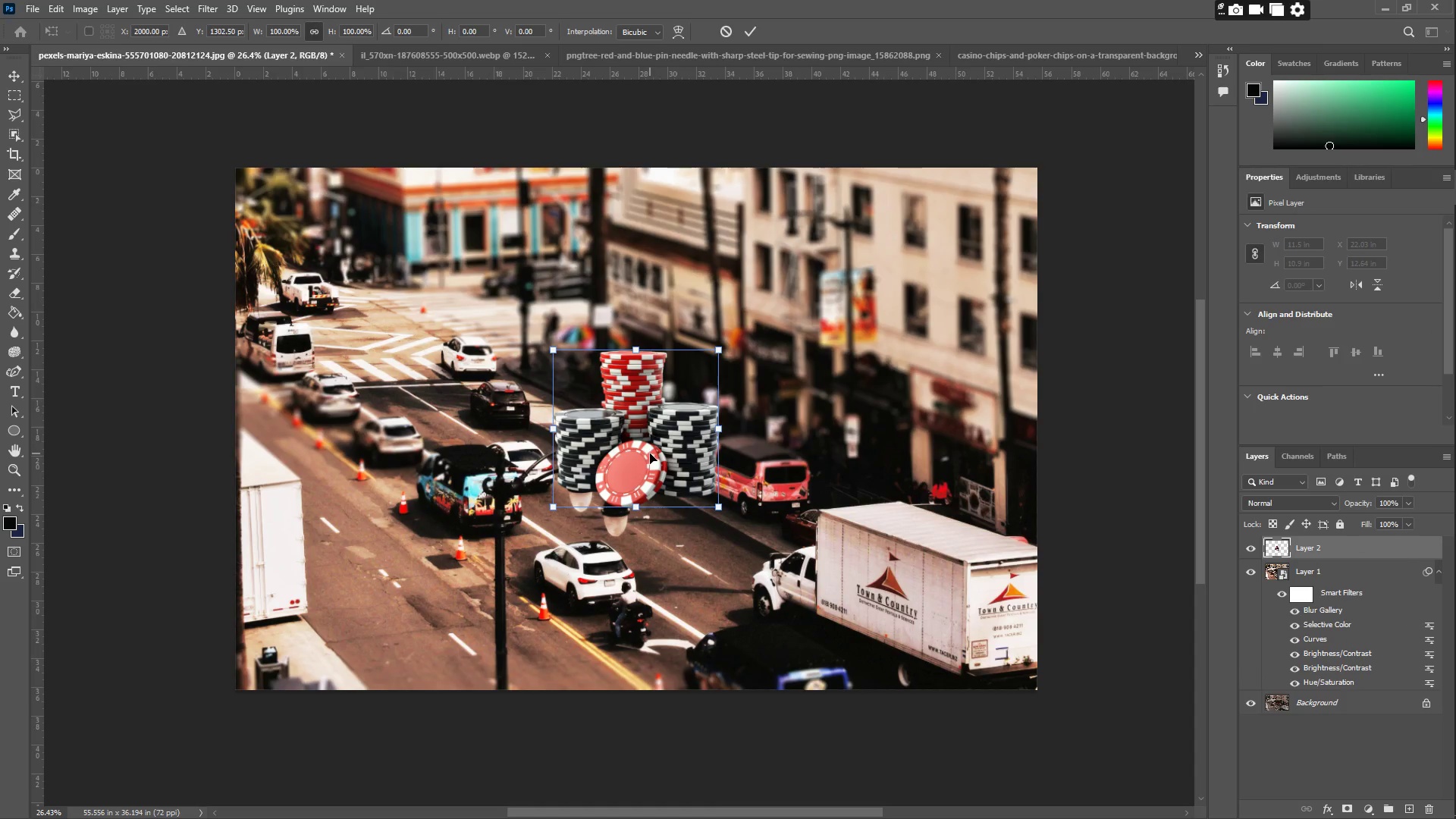 
left_click_drag(start_coordinate=[648, 453], to_coordinate=[397, 526])
 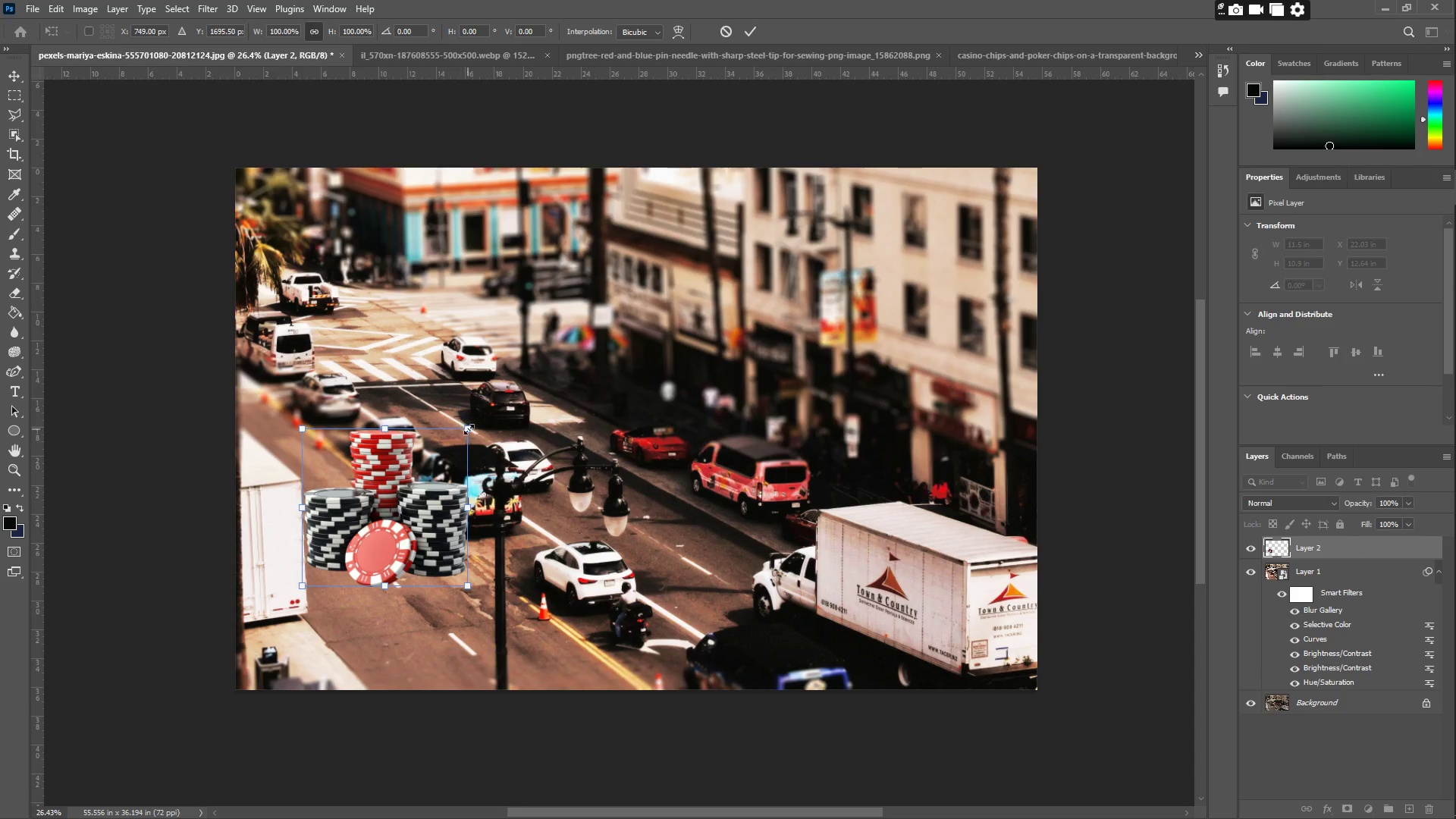 
left_click_drag(start_coordinate=[469, 429], to_coordinate=[592, 315])
 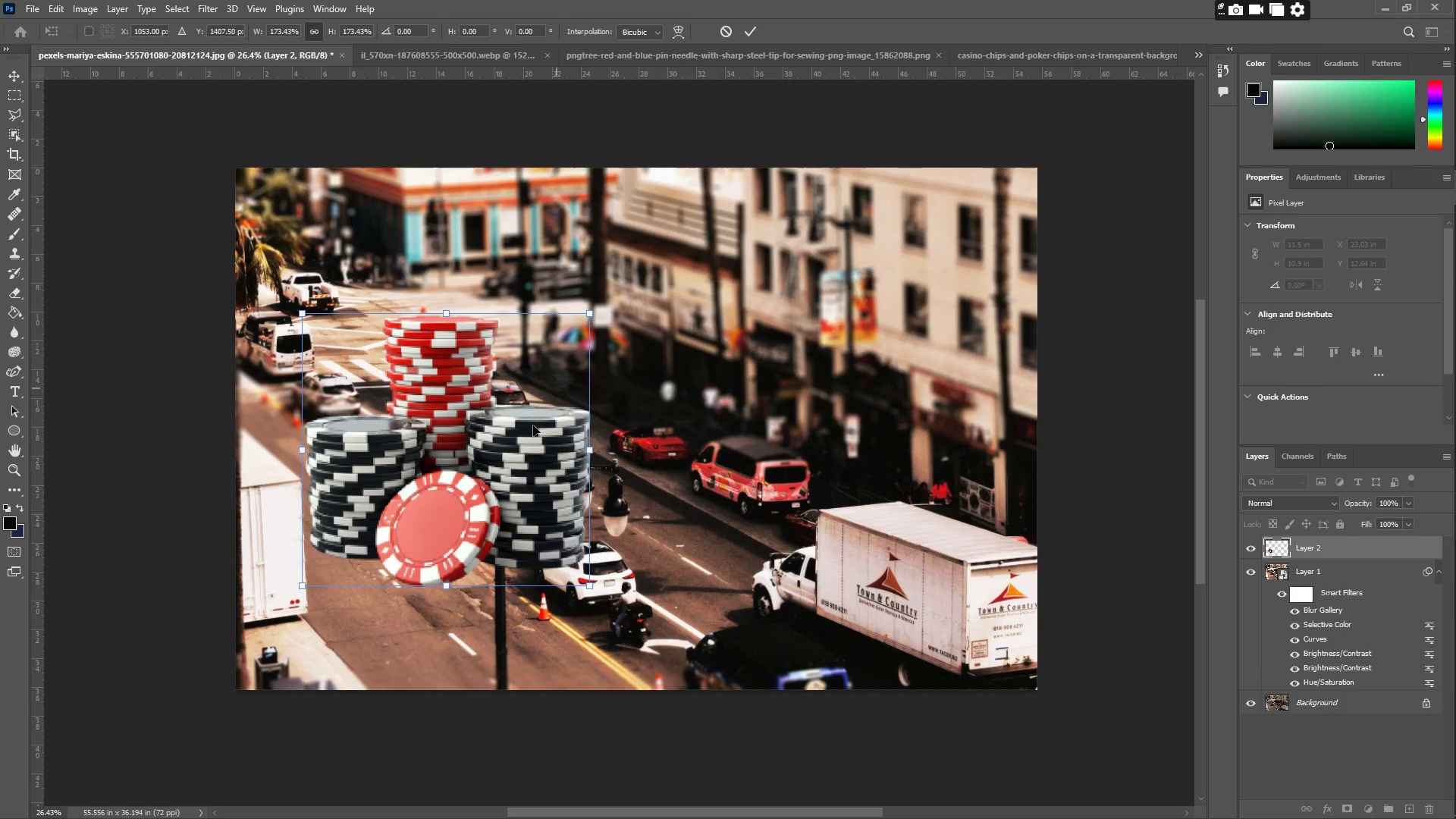 
left_click_drag(start_coordinate=[519, 481], to_coordinate=[506, 594])
 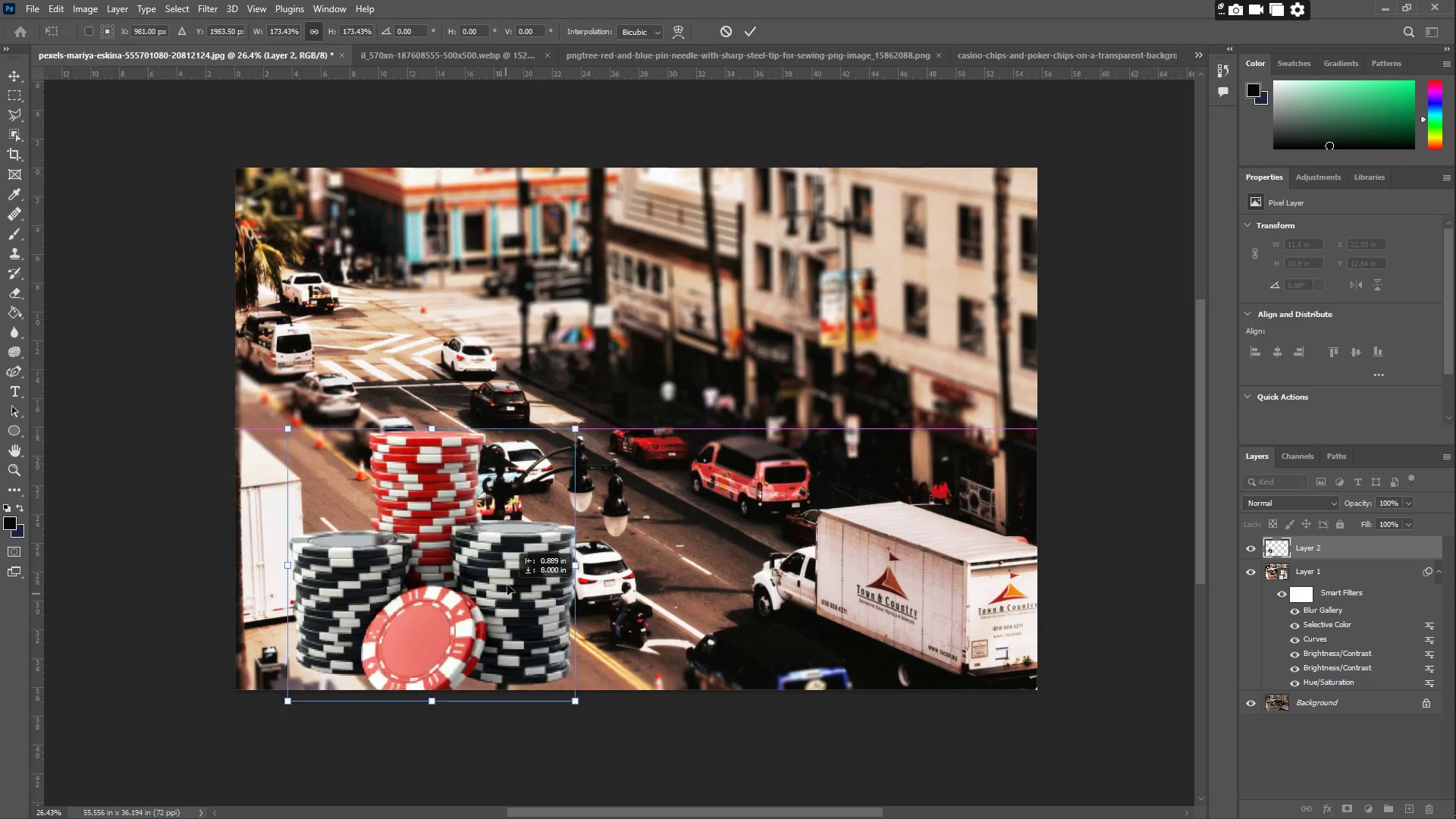 
left_click_drag(start_coordinate=[506, 591], to_coordinate=[507, 580])
 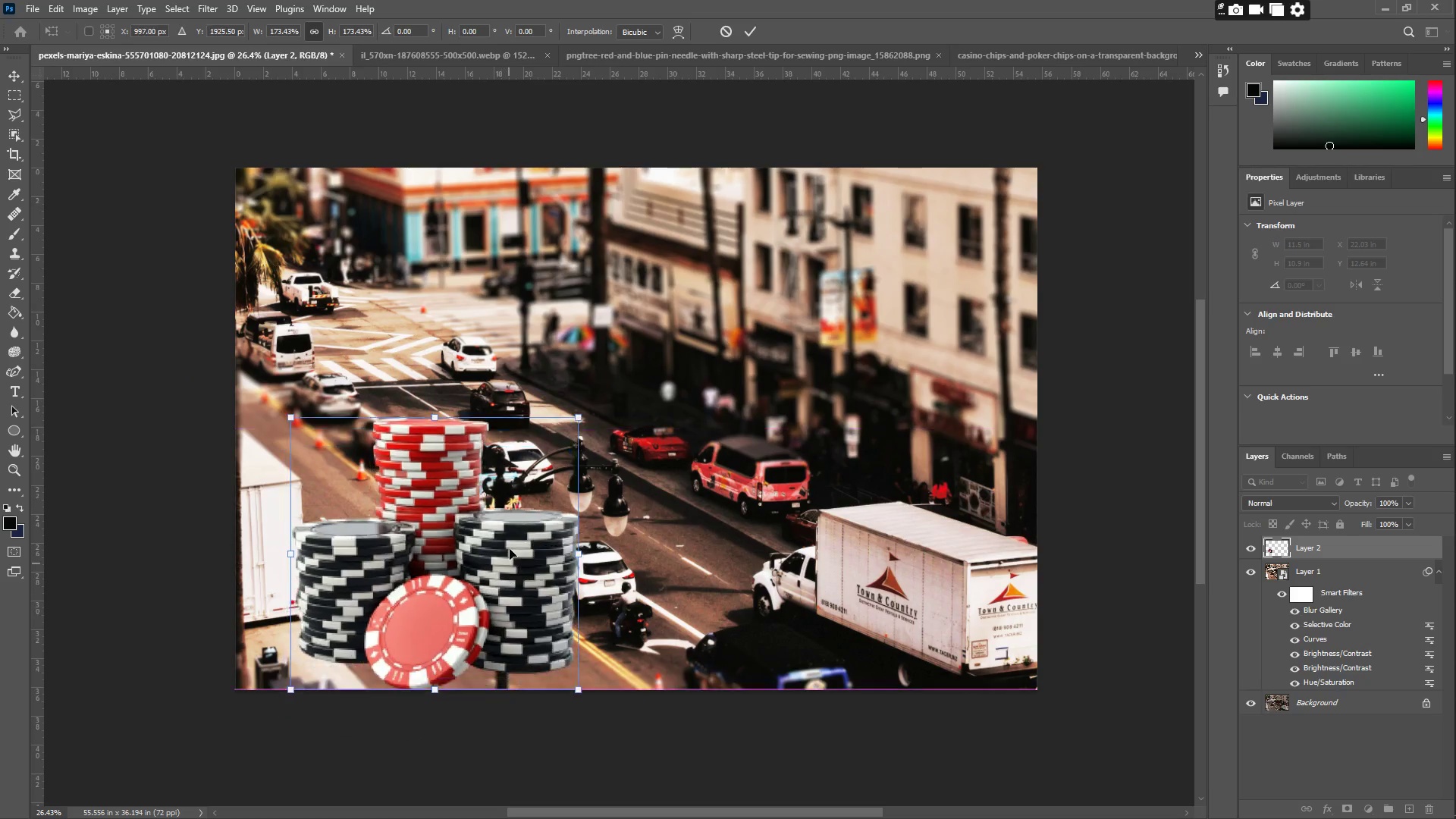 
left_click_drag(start_coordinate=[509, 562], to_coordinate=[503, 546])
 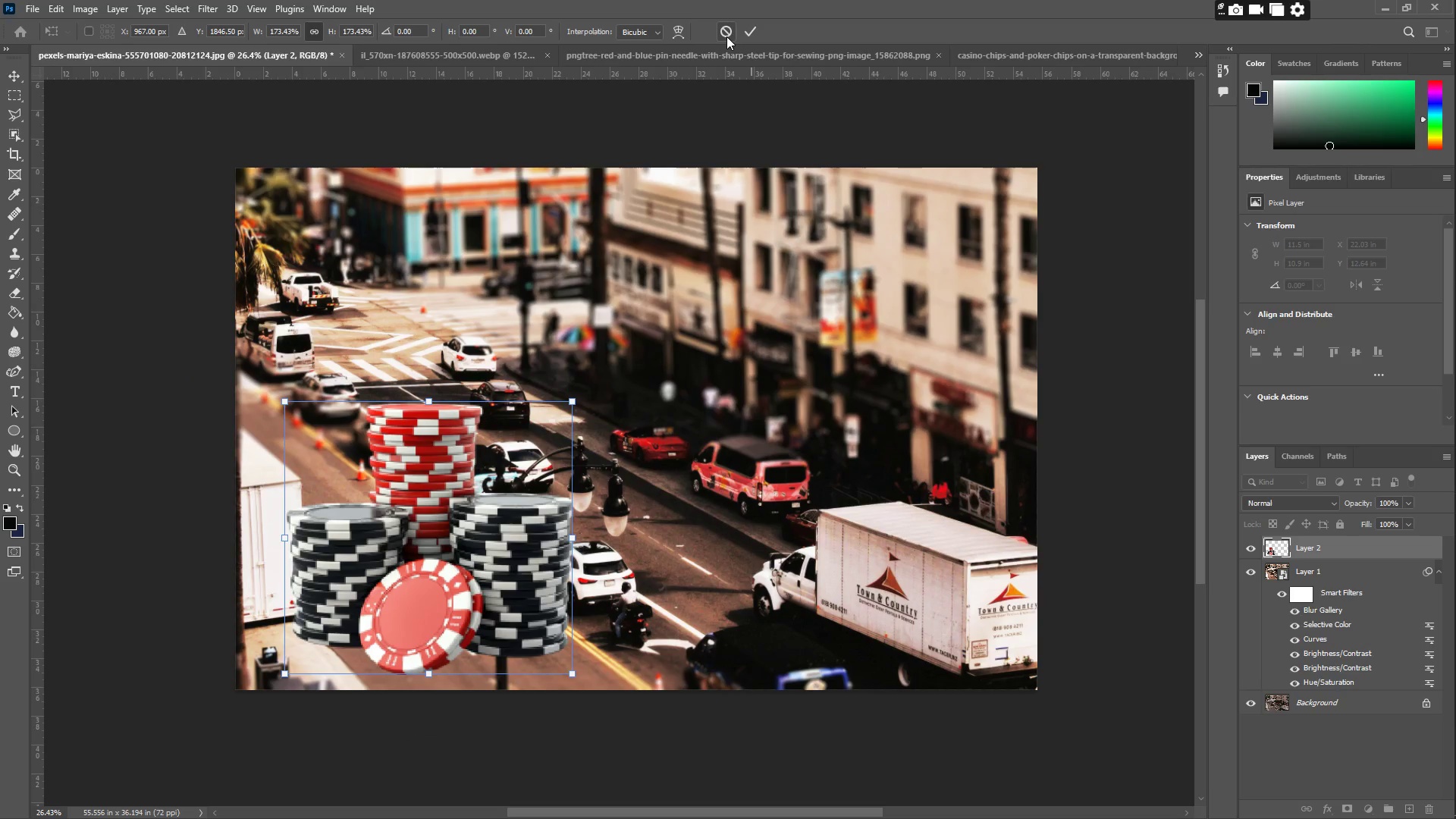 
left_click([726, 36])
 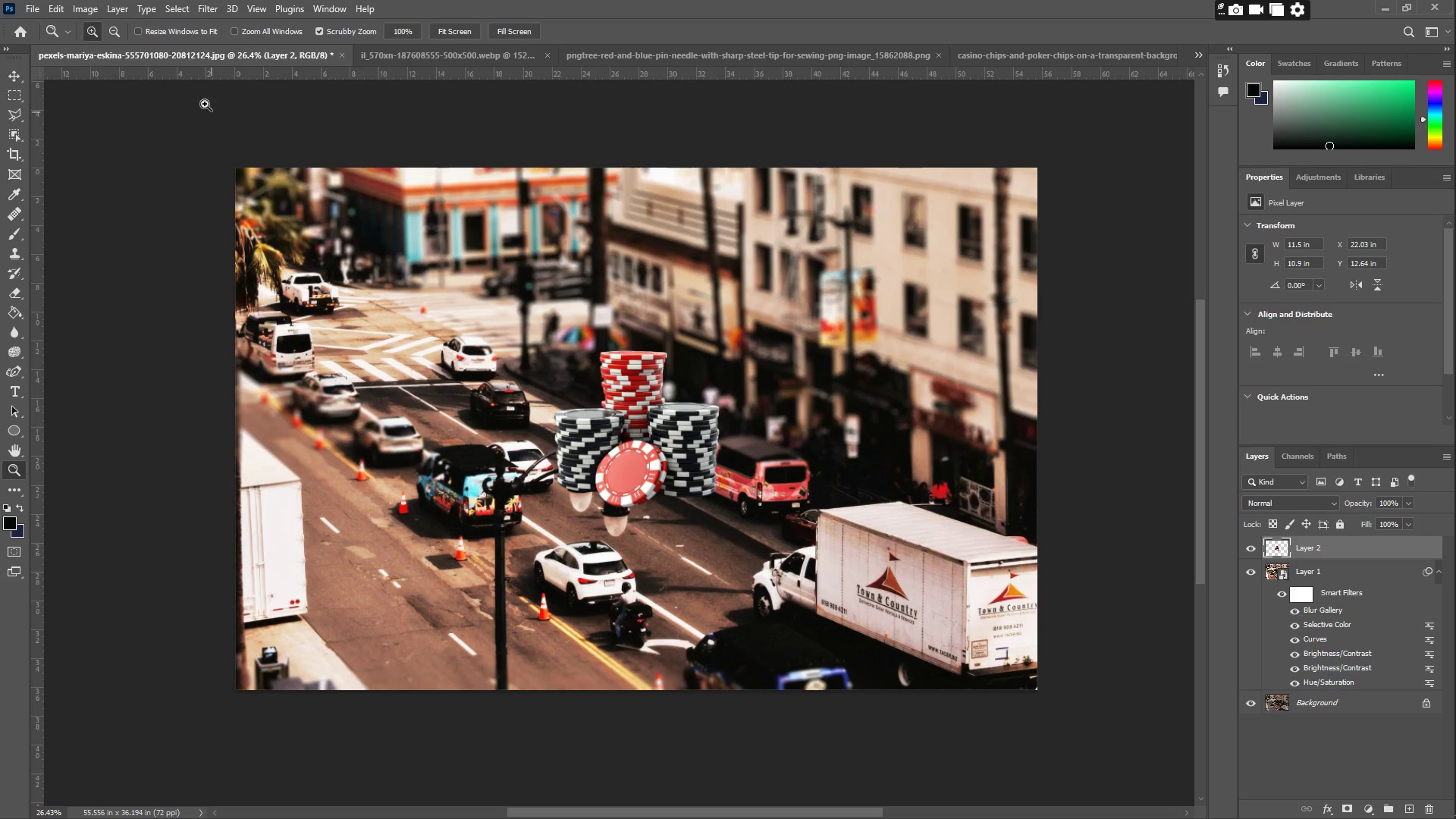 
left_click([17, 65])
 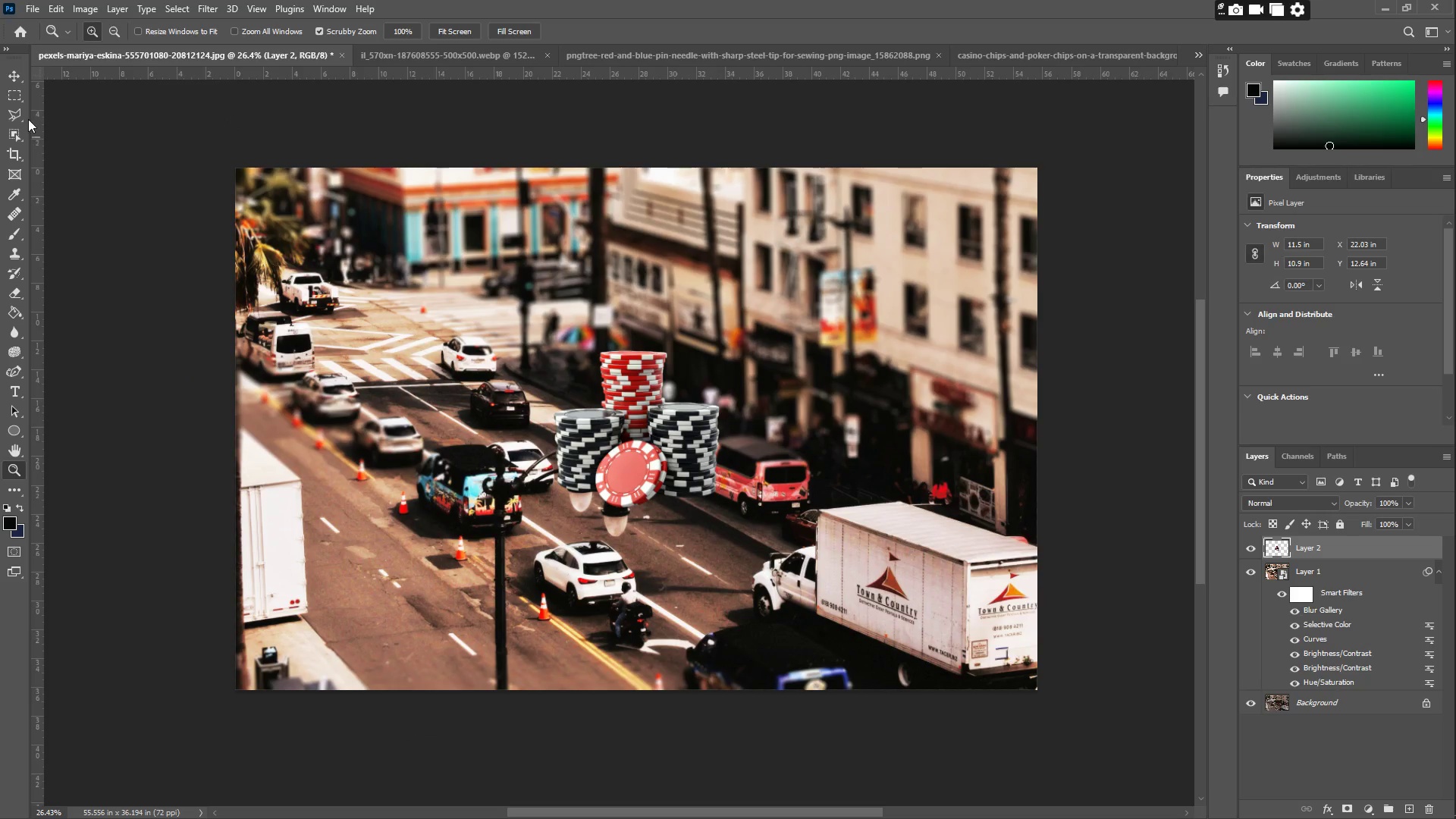 
left_click([13, 71])
 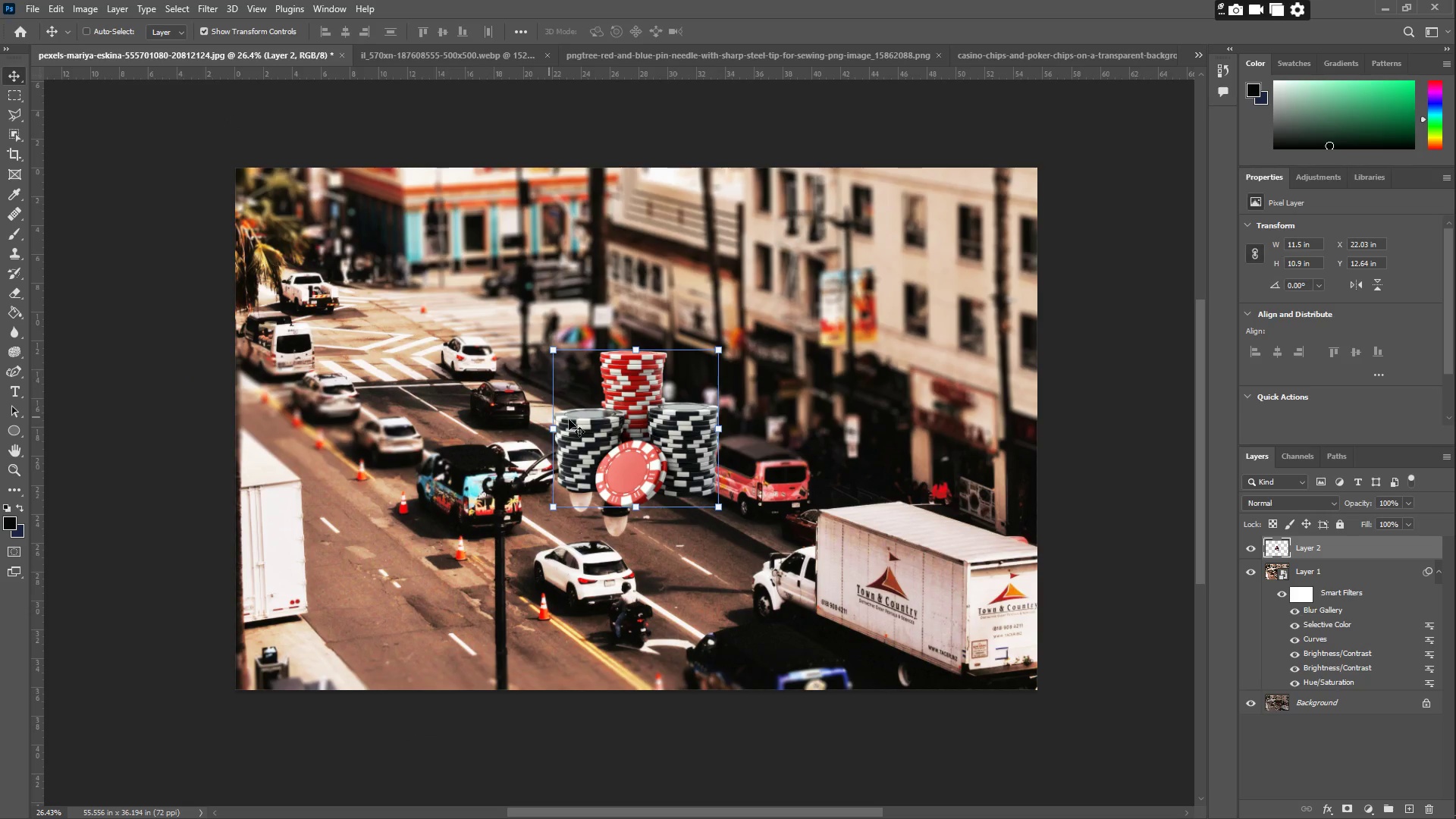 
left_click_drag(start_coordinate=[613, 428], to_coordinate=[607, 485])
 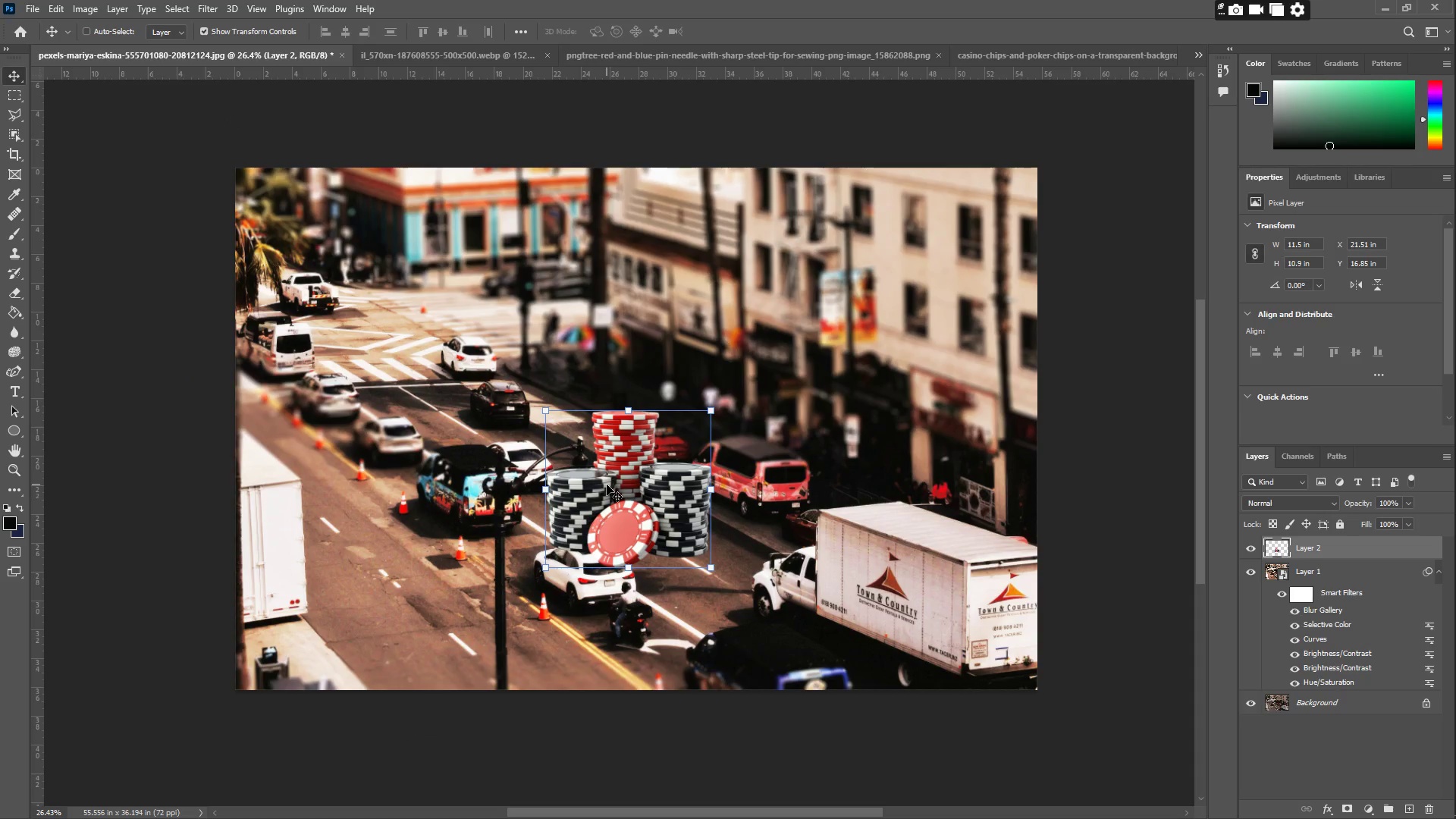 
key(Delete)
 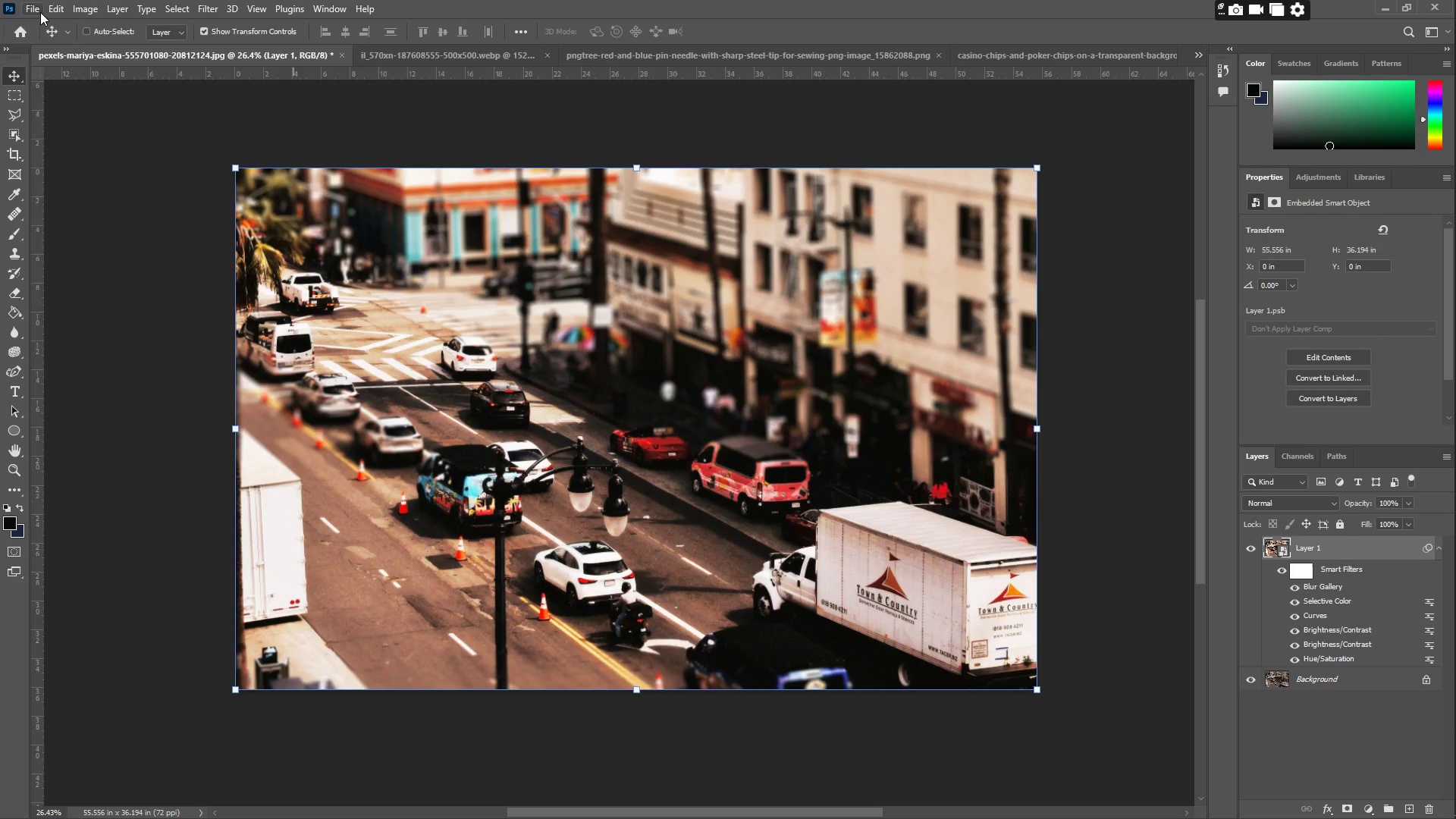 
double_click([70, 40])
 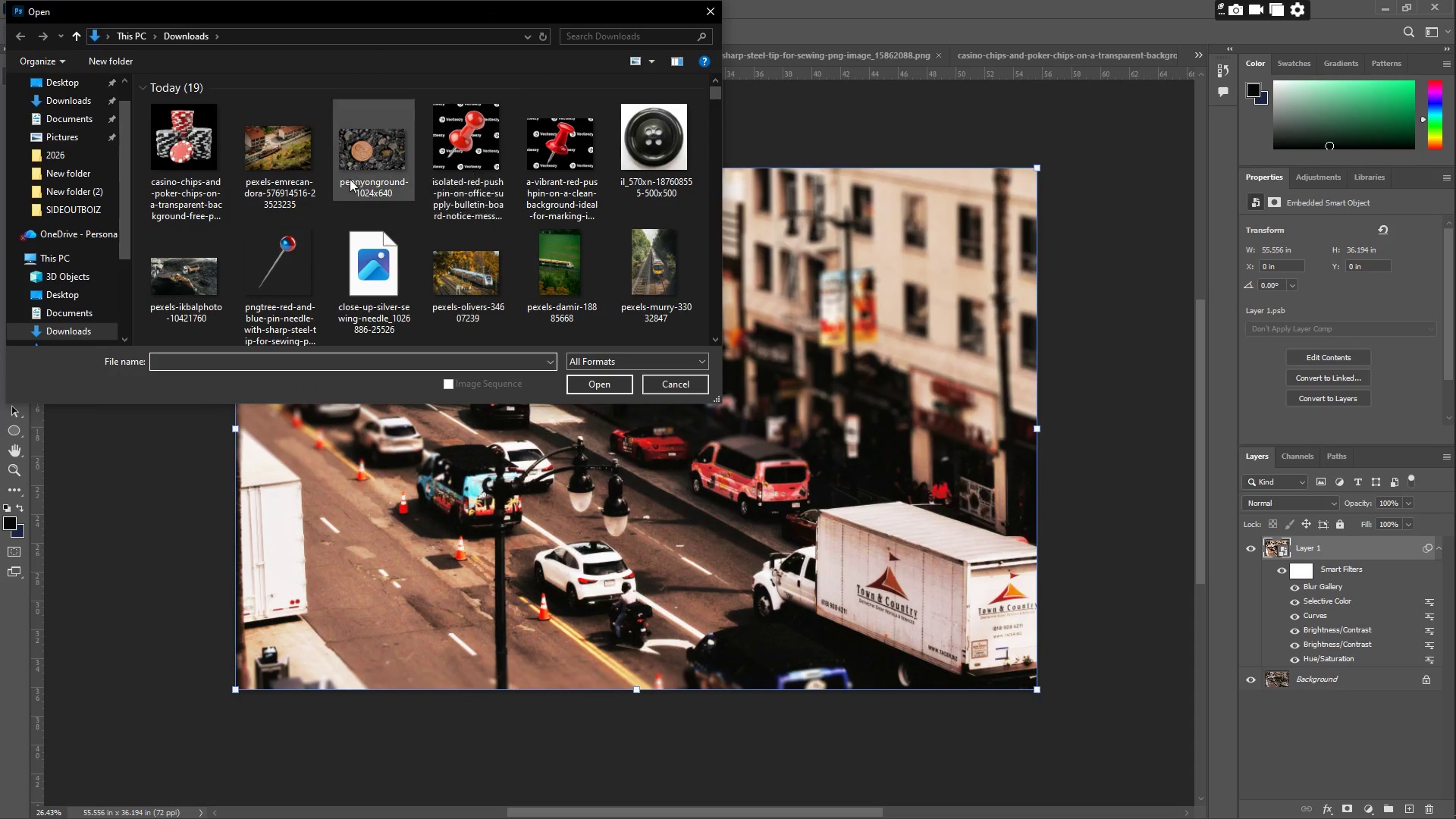 
left_click([362, 158])
 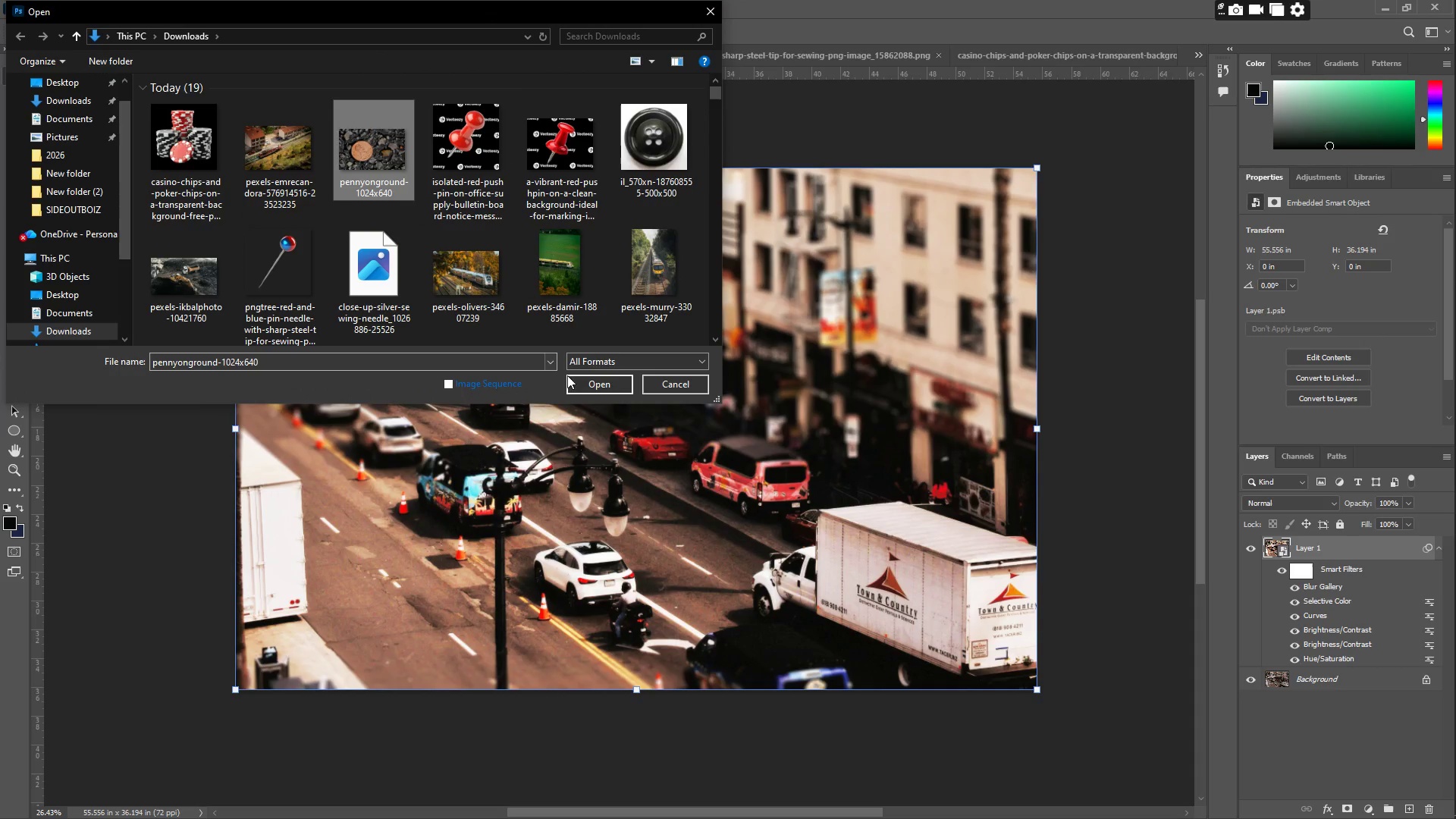 
left_click([590, 388])
 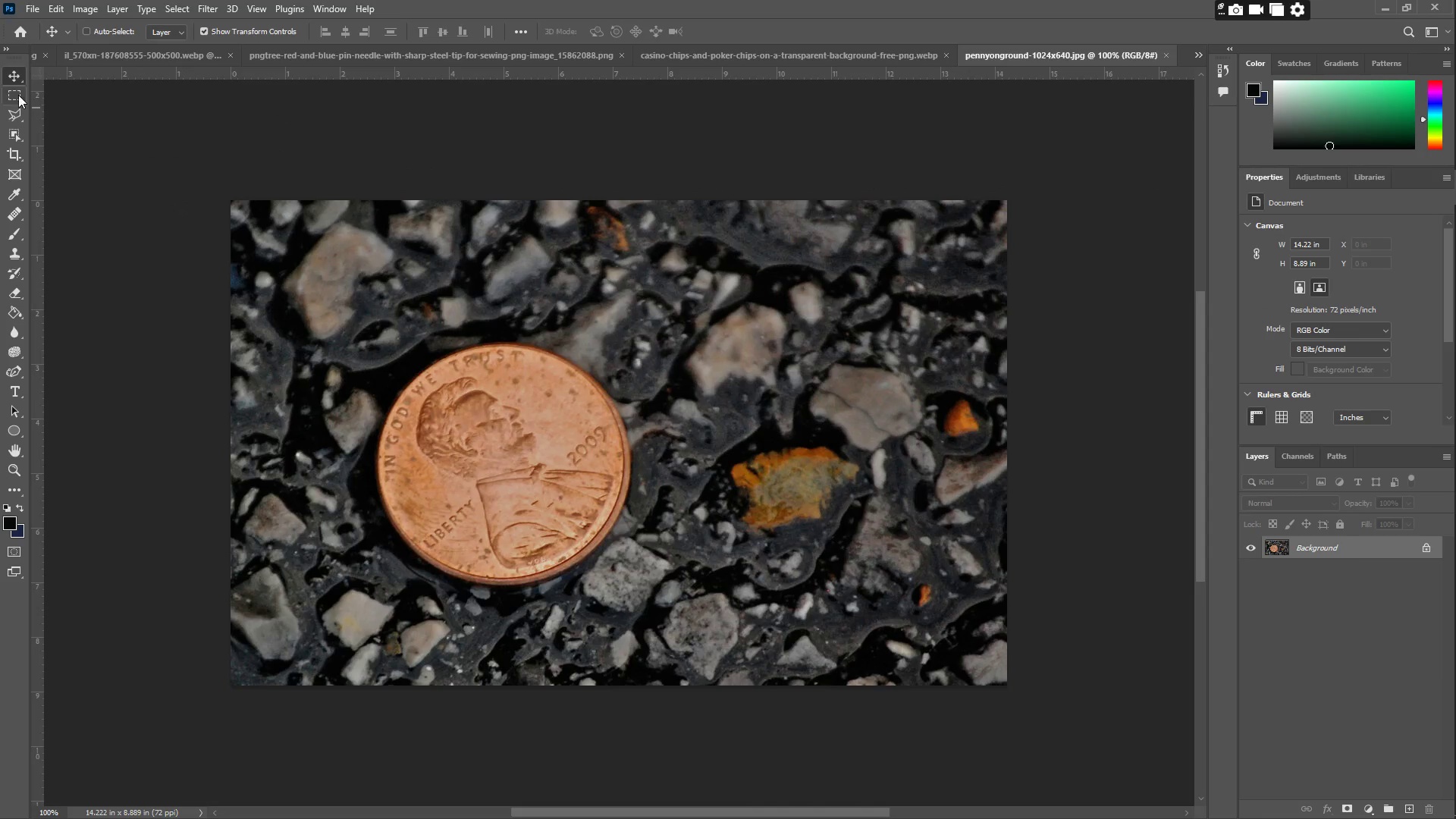 
double_click([8, 117])
 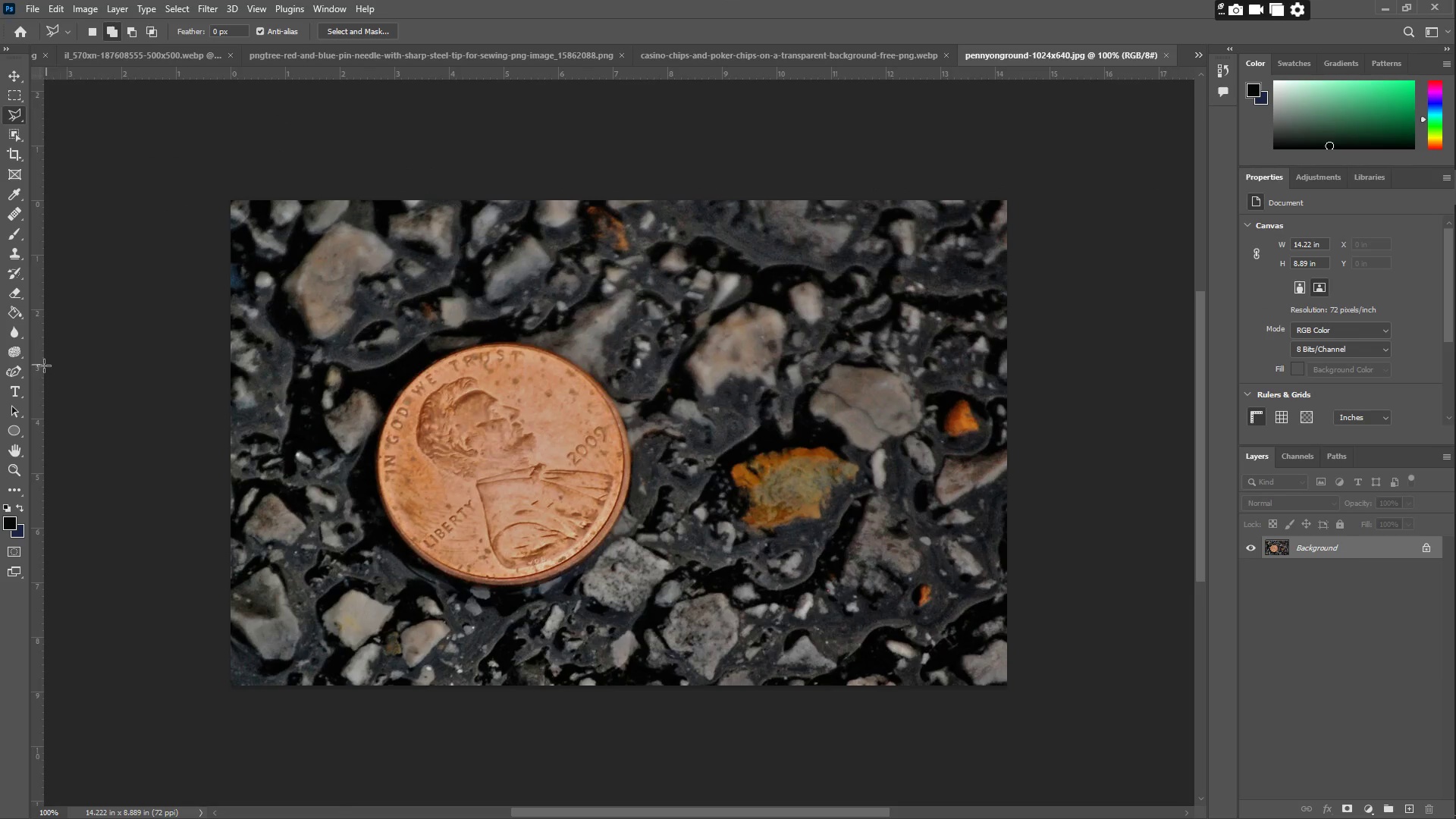 
left_click([17, 373])
 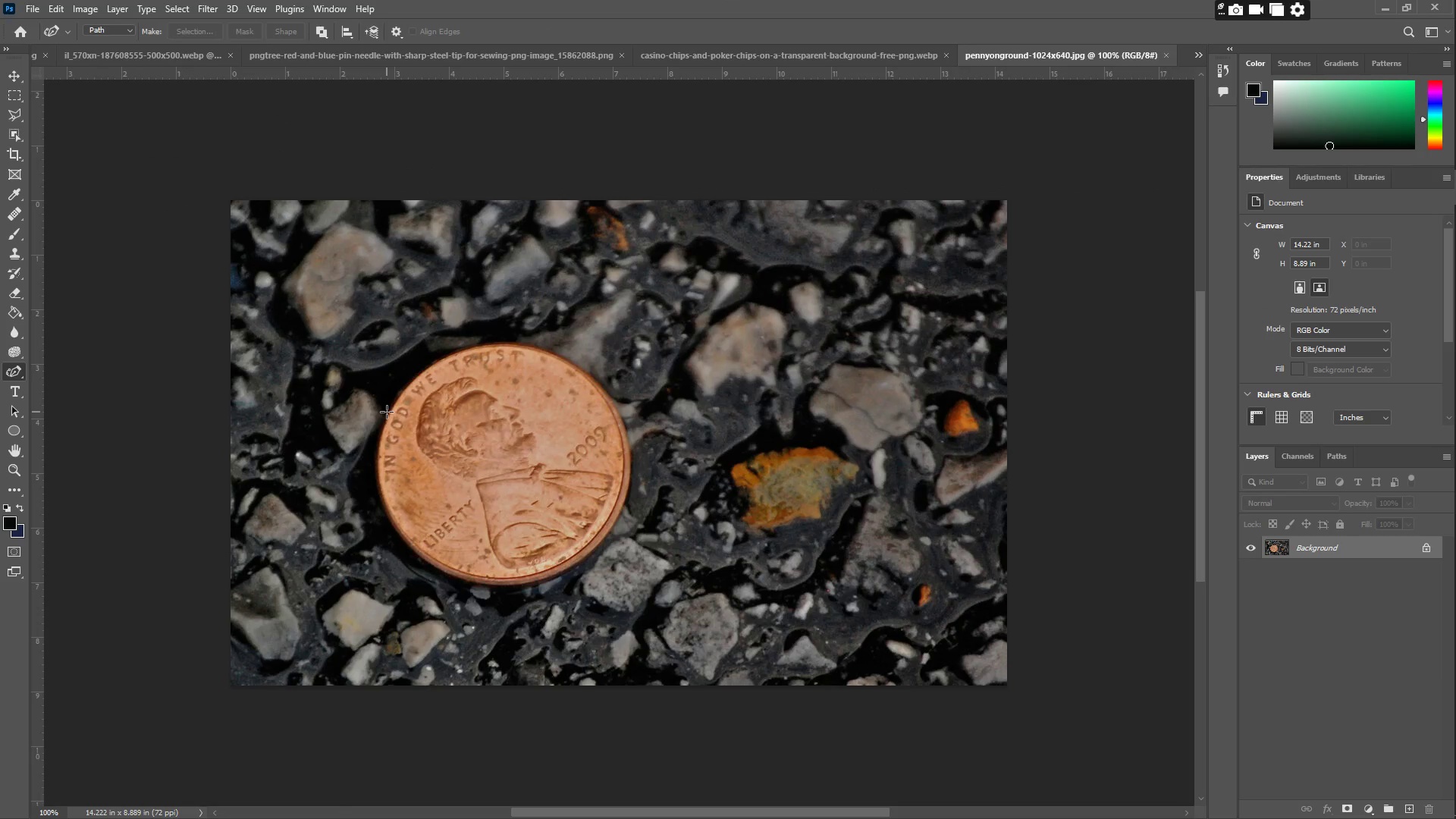 
left_click([388, 410])
 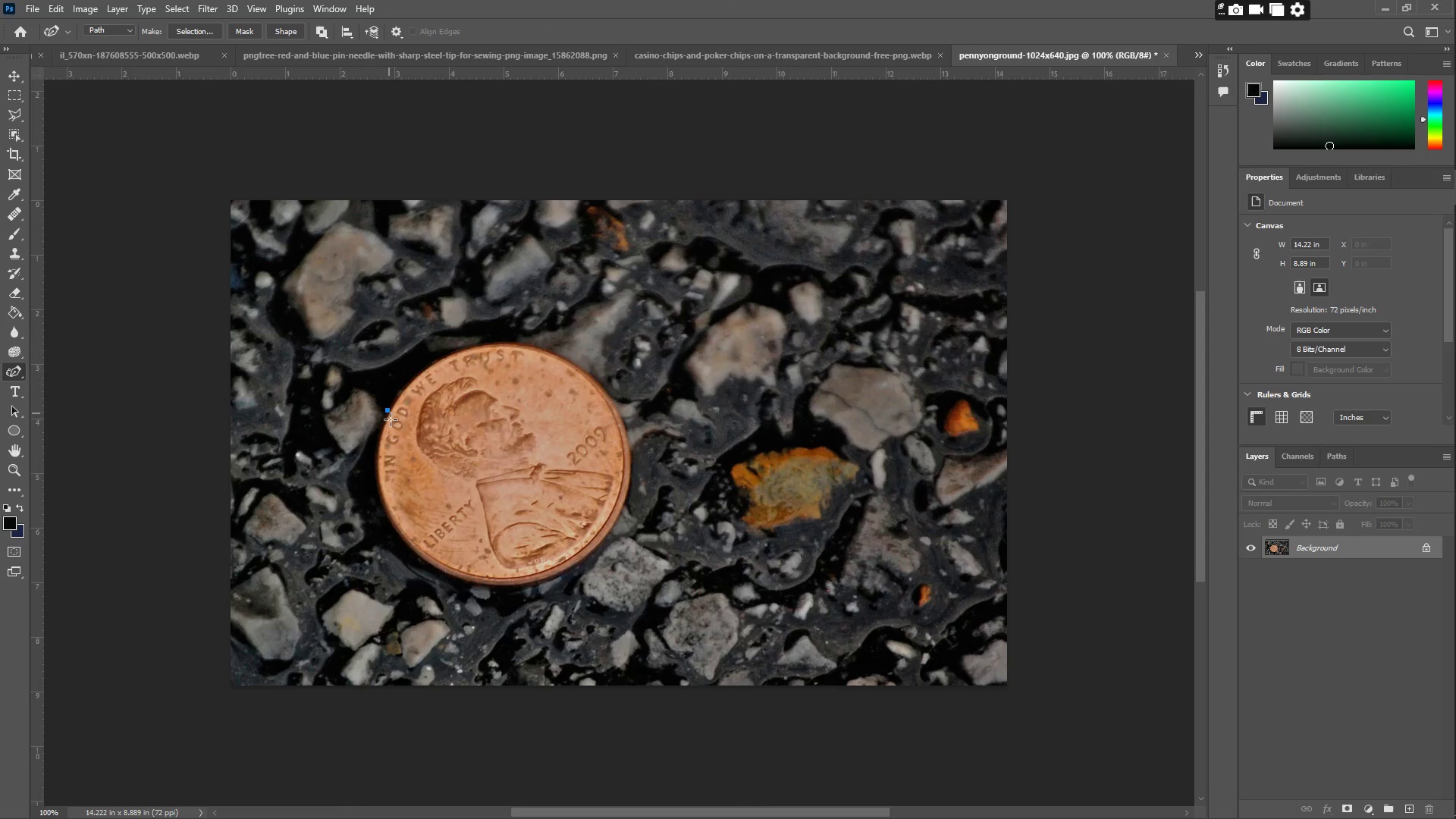 
left_click_drag(start_coordinate=[403, 480], to_coordinate=[378, 447])
 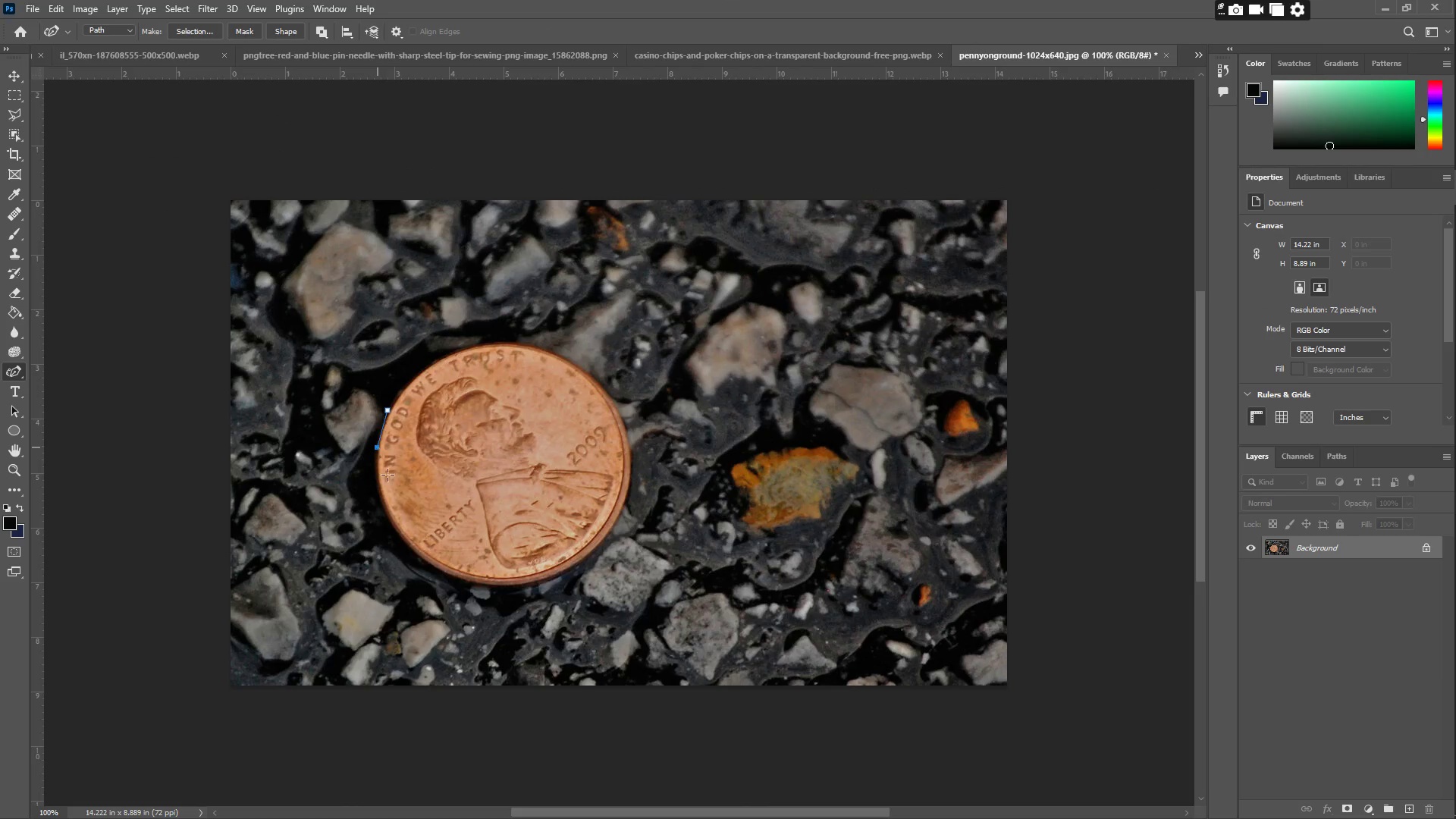 
left_click_drag(start_coordinate=[389, 481], to_coordinate=[380, 490])
 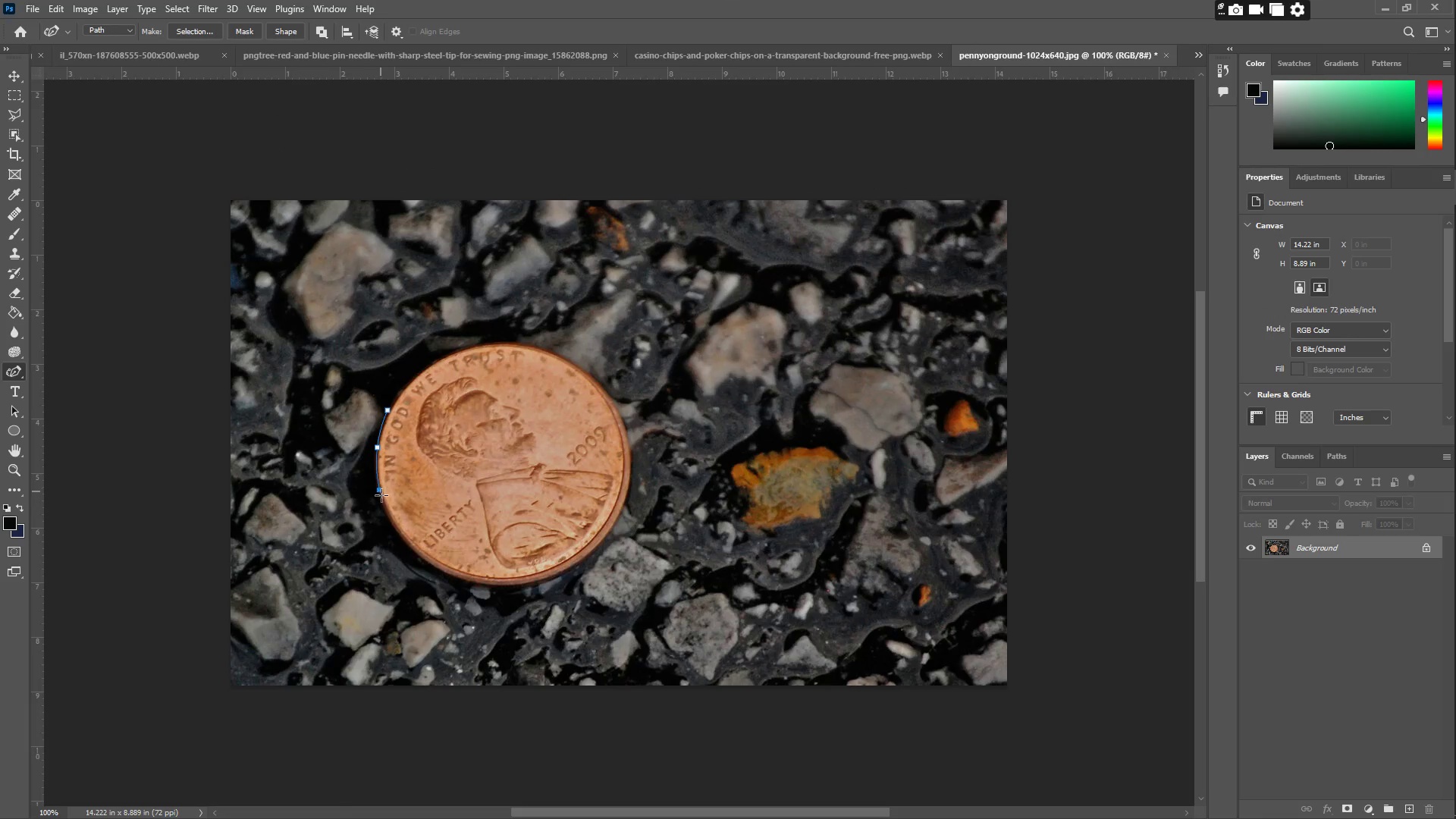 
left_click_drag(start_coordinate=[388, 510], to_coordinate=[393, 526])
 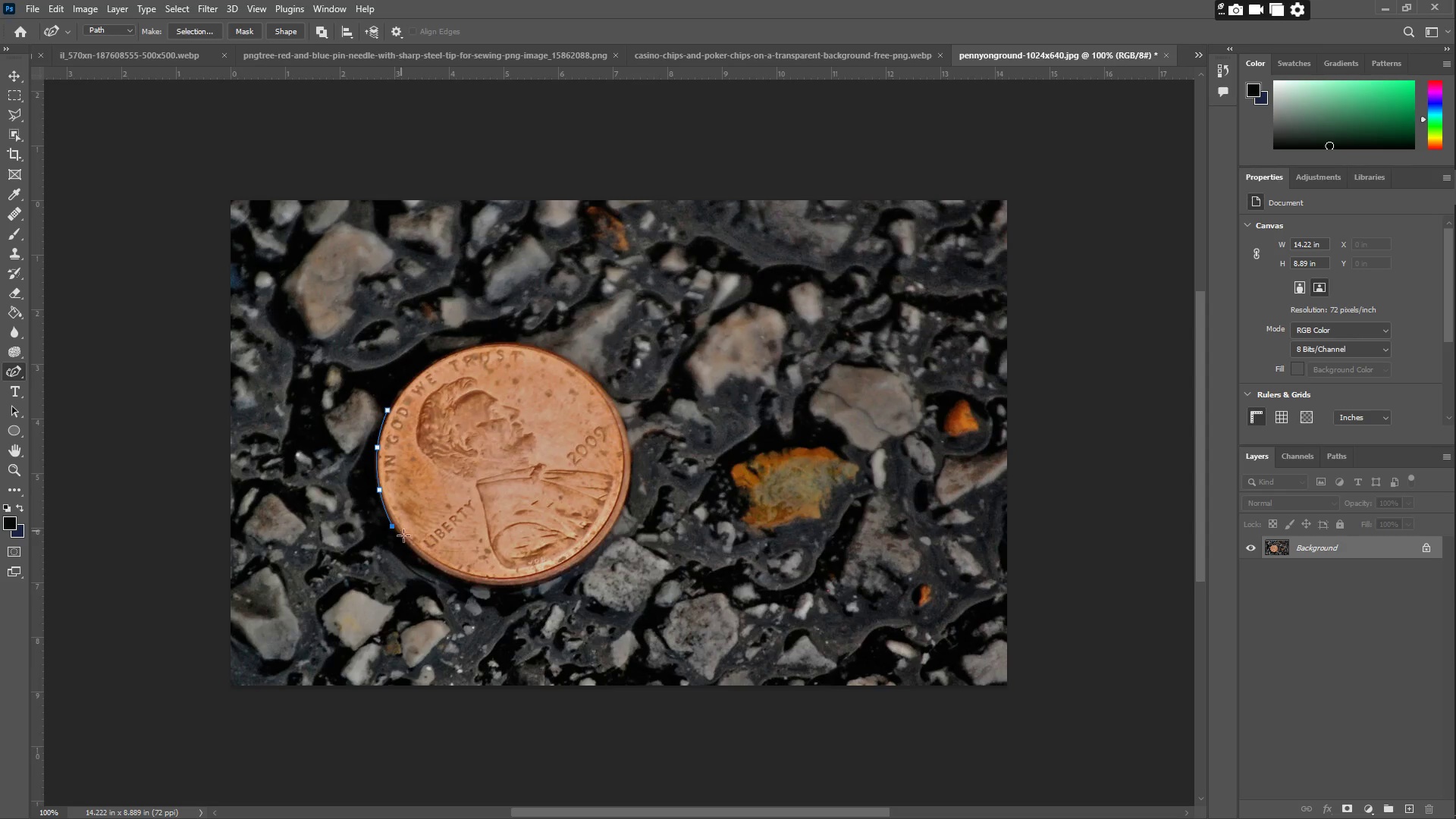 
left_click_drag(start_coordinate=[408, 541], to_coordinate=[427, 561])
 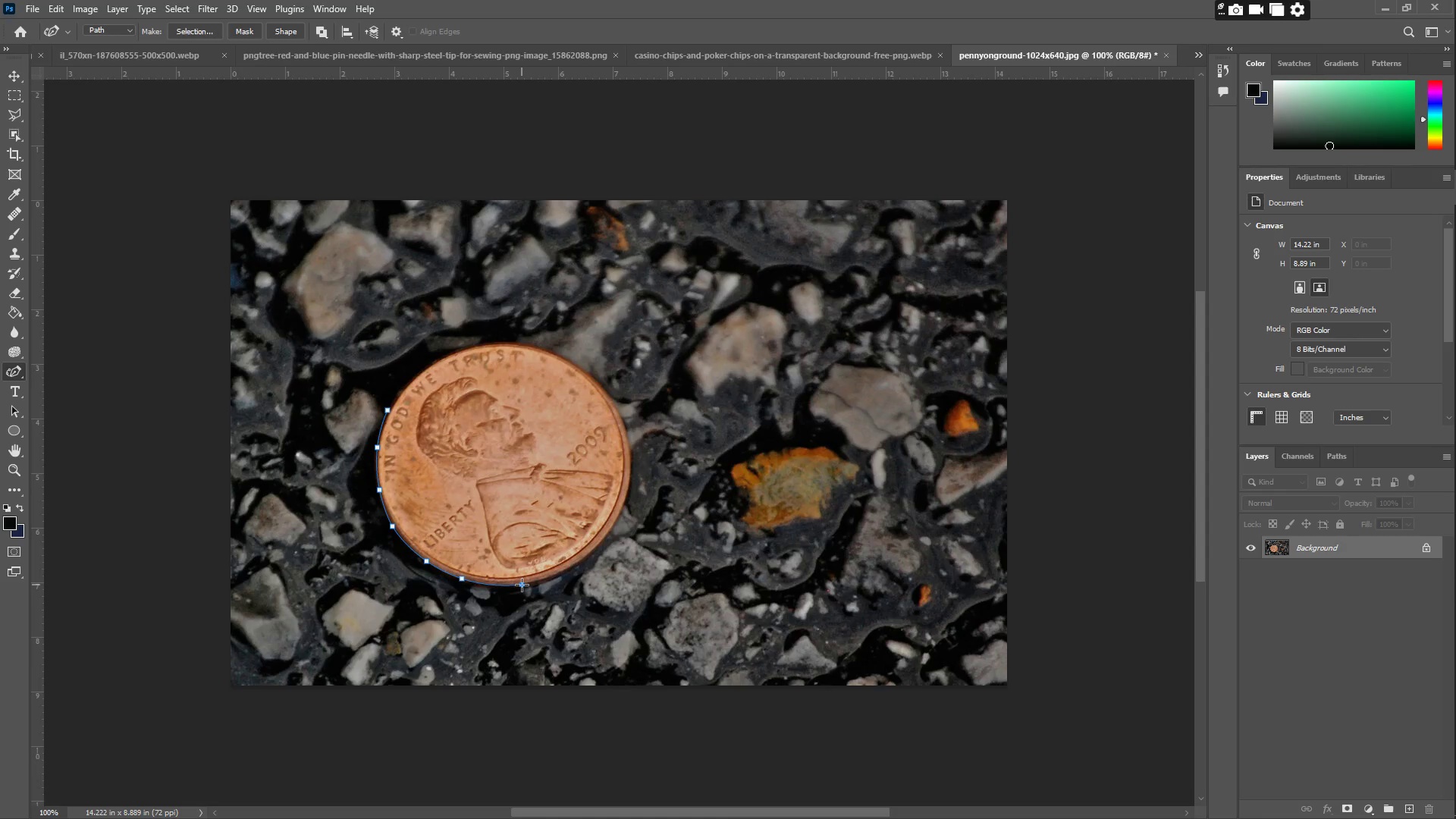 
left_click([522, 585])
 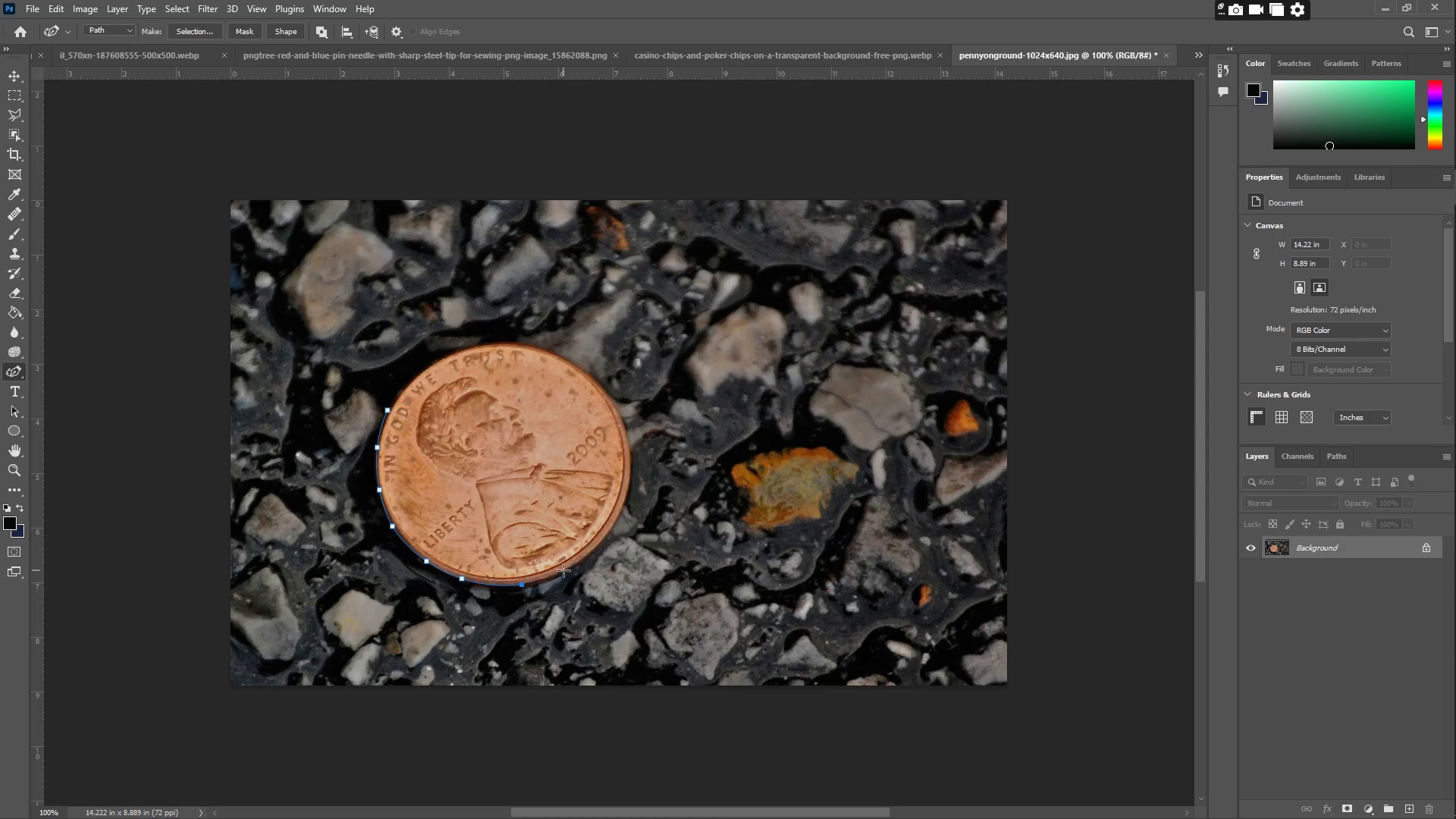 
left_click_drag(start_coordinate=[563, 569], to_coordinate=[572, 566])
 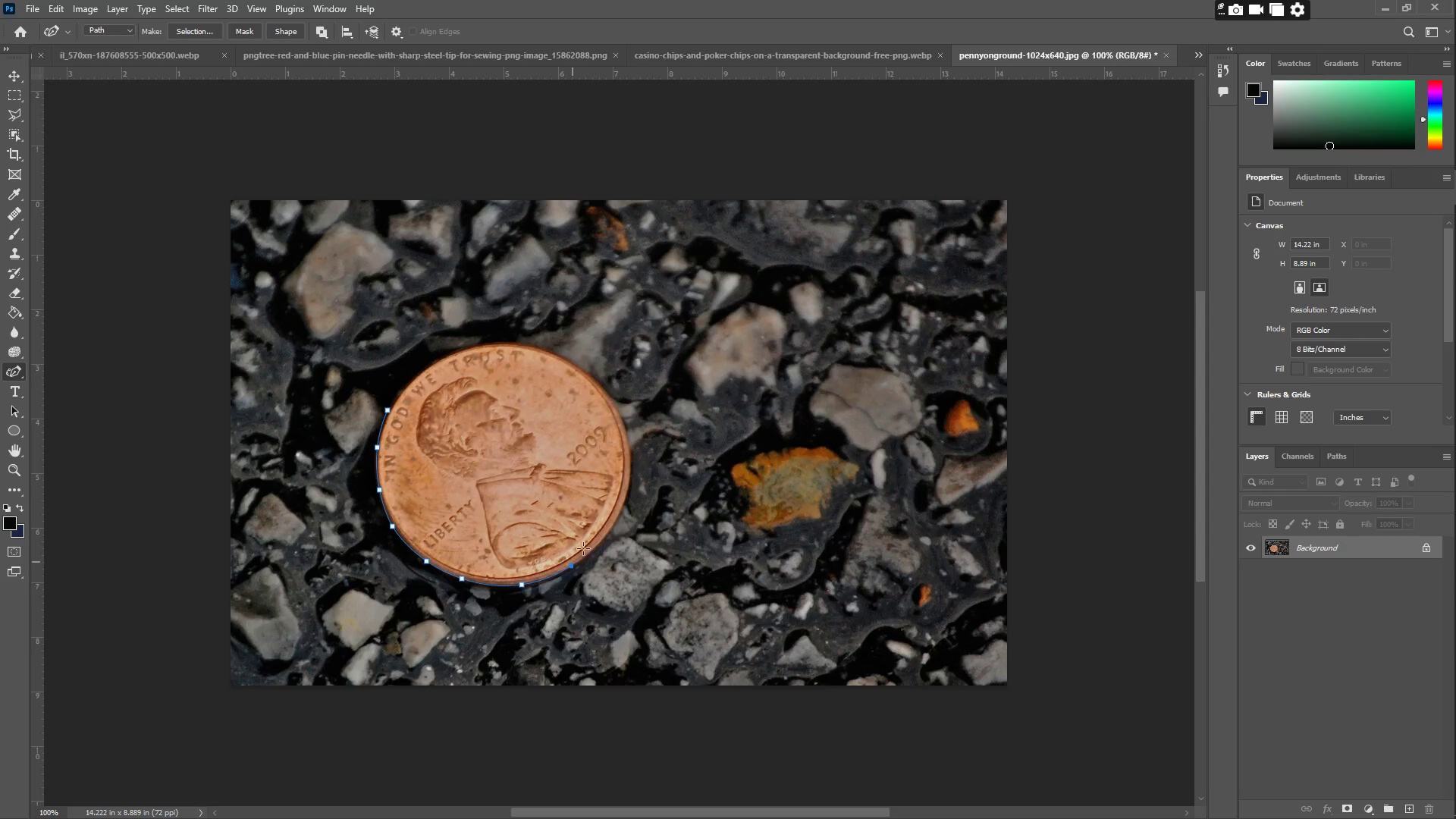 
left_click_drag(start_coordinate=[628, 518], to_coordinate=[625, 498])
 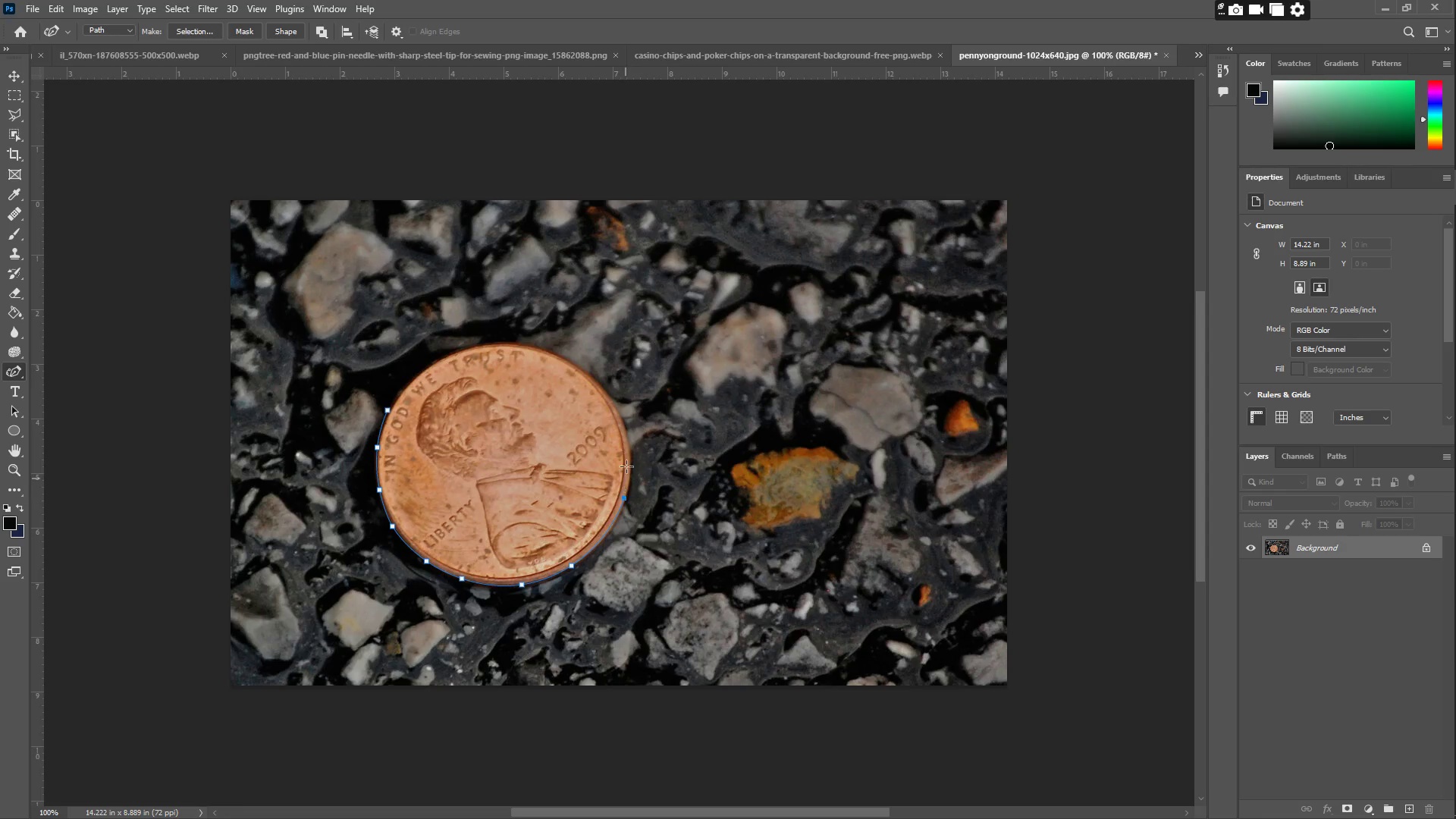 
left_click_drag(start_coordinate=[628, 452], to_coordinate=[623, 423])
 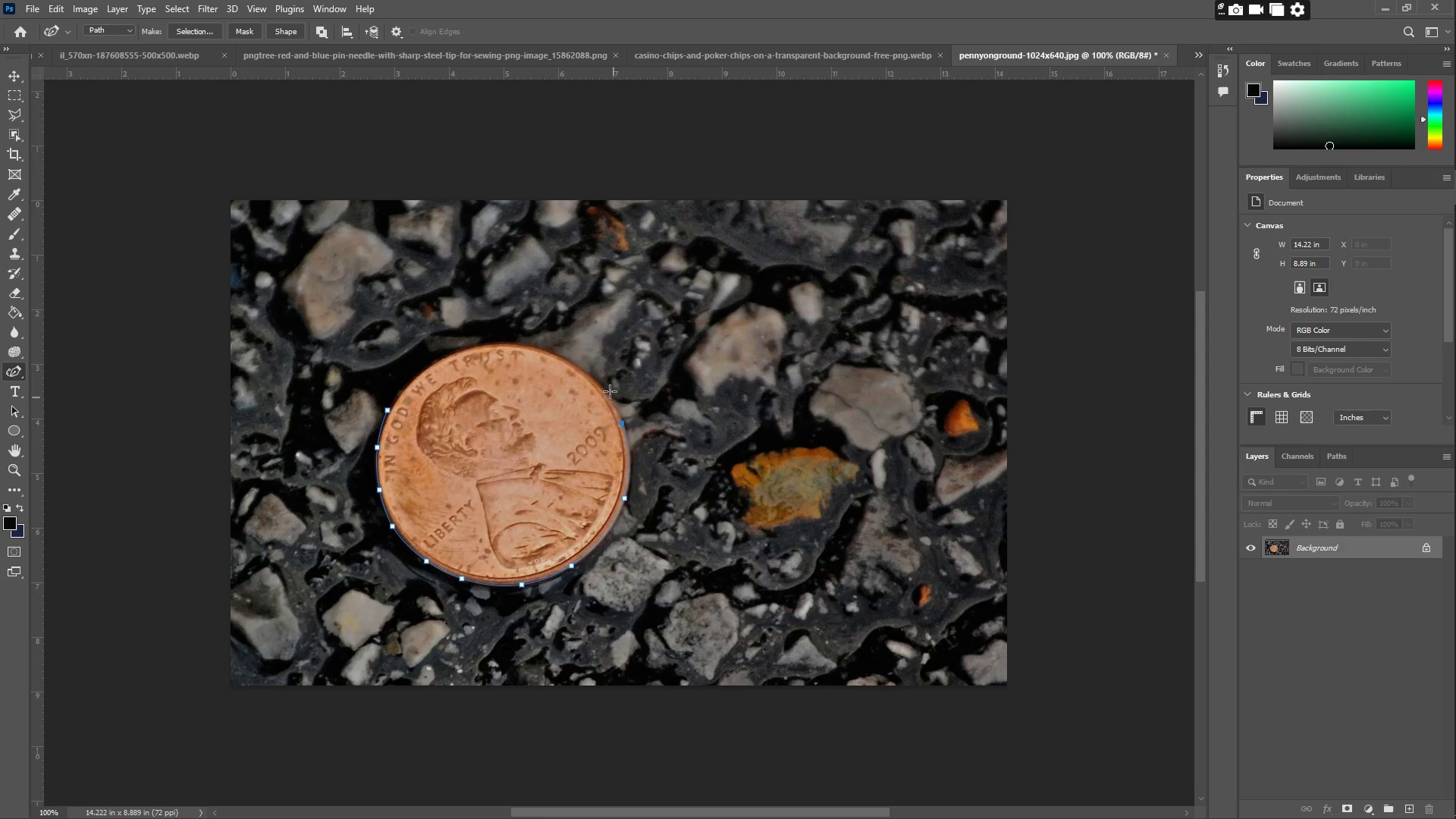 
left_click_drag(start_coordinate=[588, 373], to_coordinate=[573, 365])
 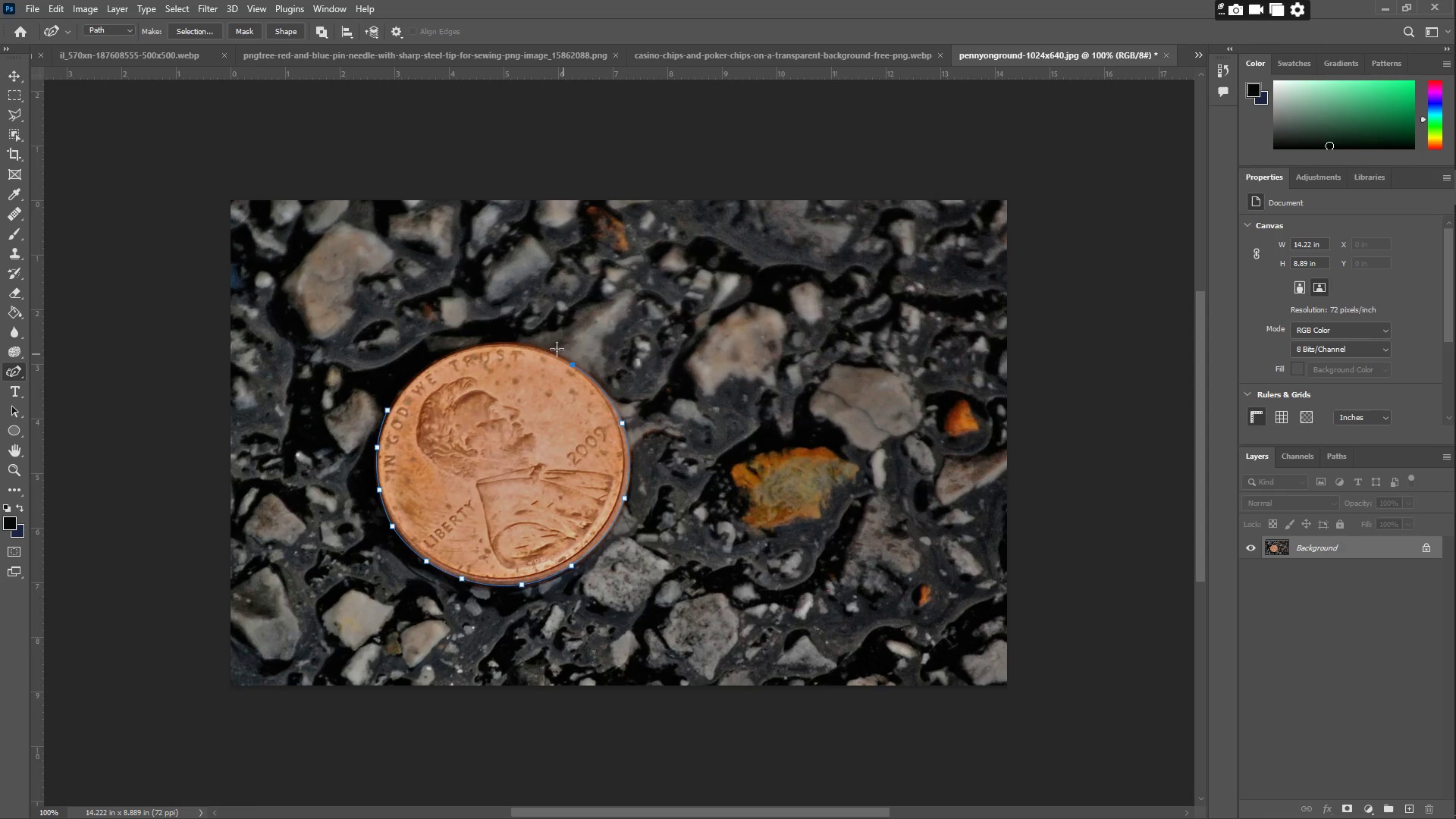 
left_click_drag(start_coordinate=[515, 334], to_coordinate=[491, 346])
 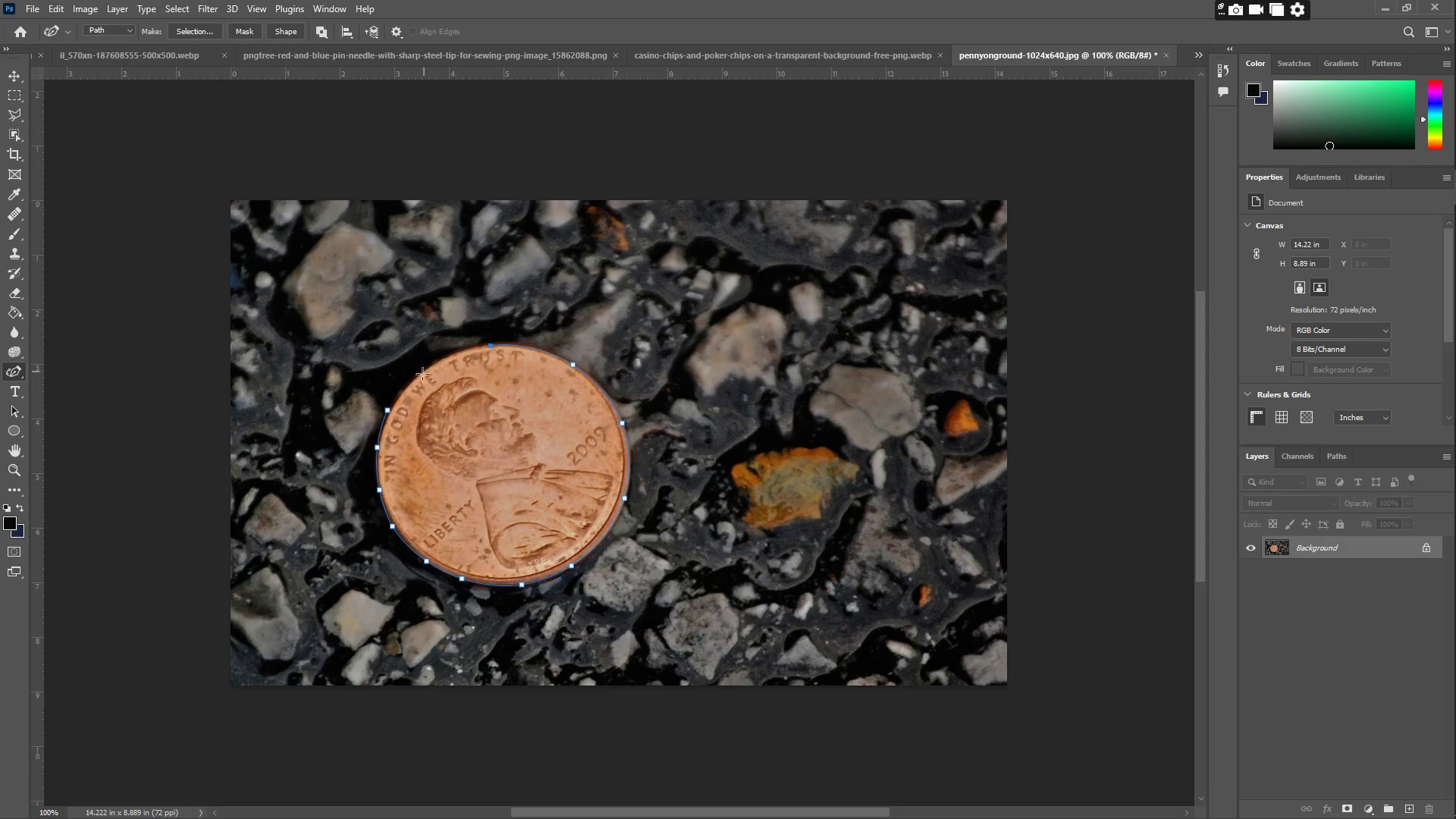 
left_click_drag(start_coordinate=[420, 380], to_coordinate=[420, 374])
 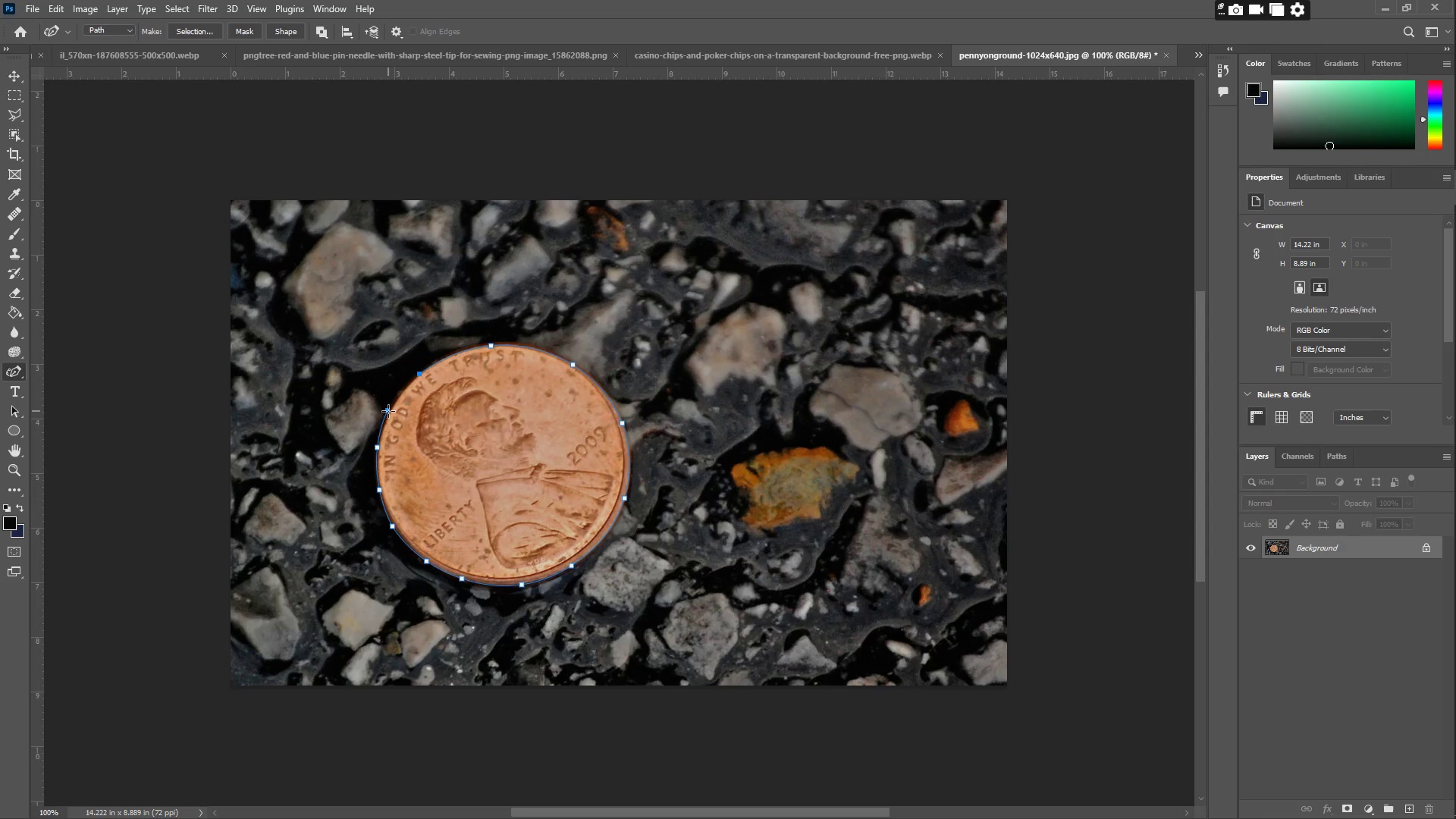 
double_click([388, 411])
 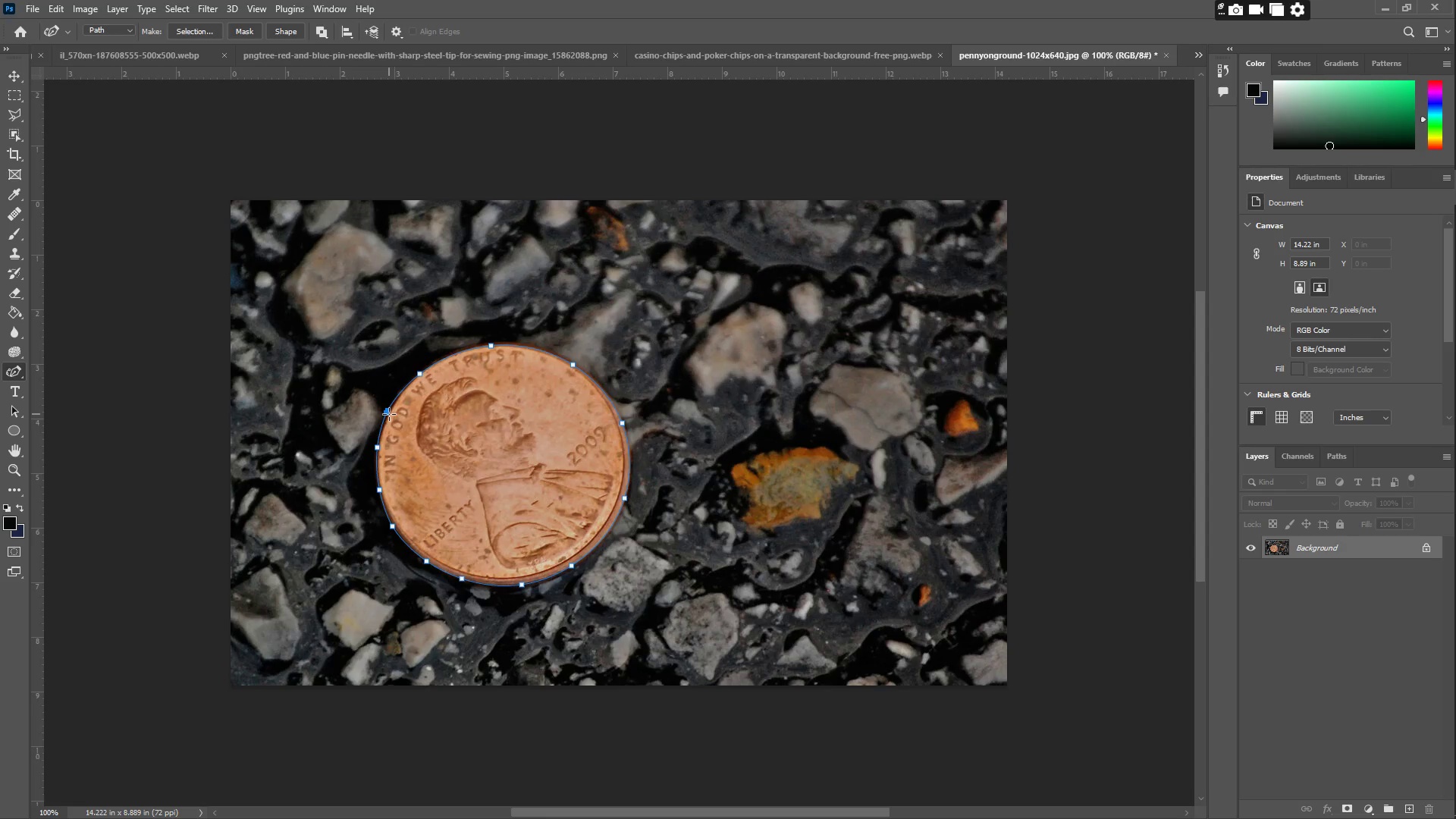 
left_click([388, 412])
 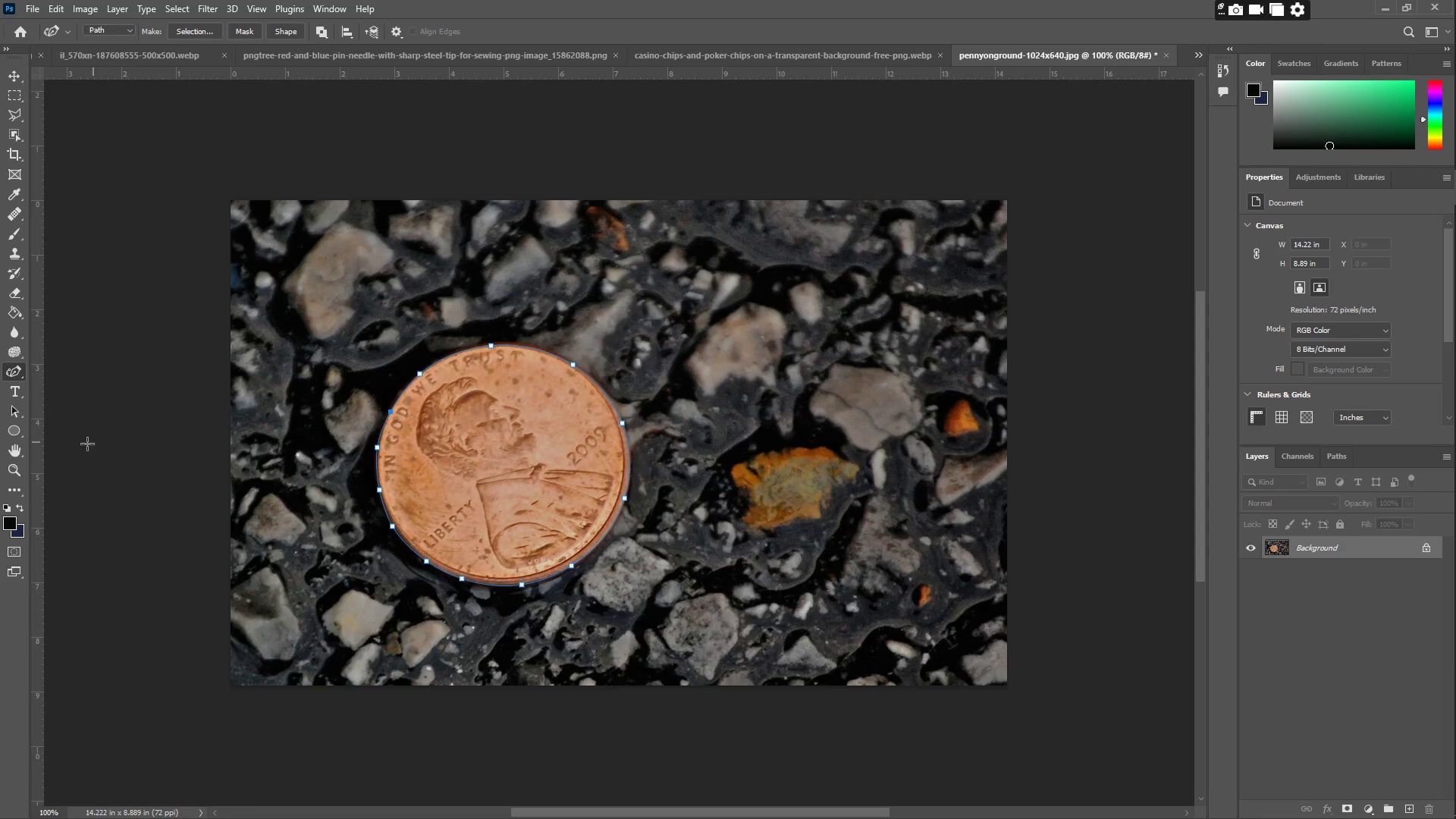 
left_click([15, 375])
 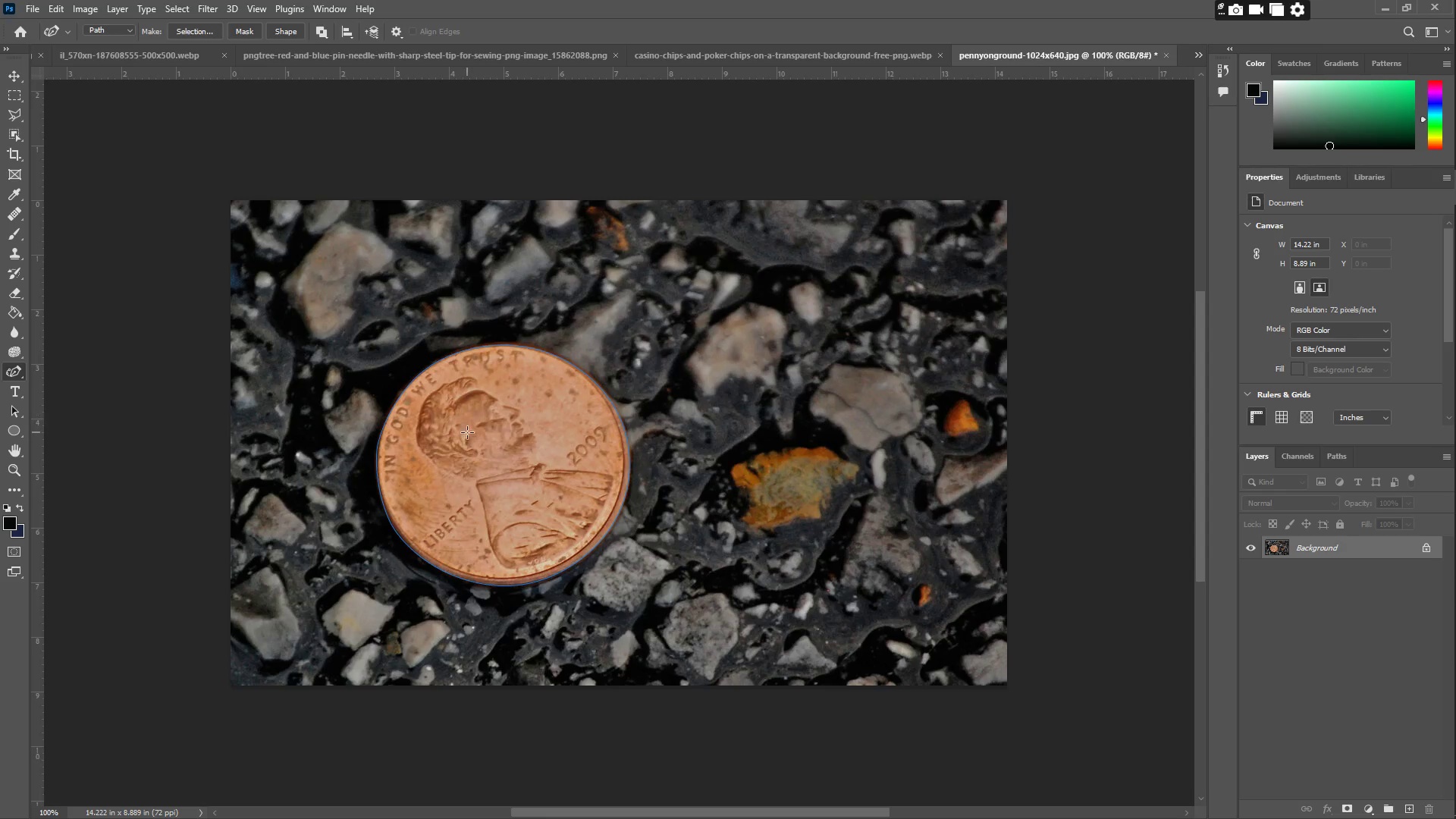 
right_click([465, 431])
 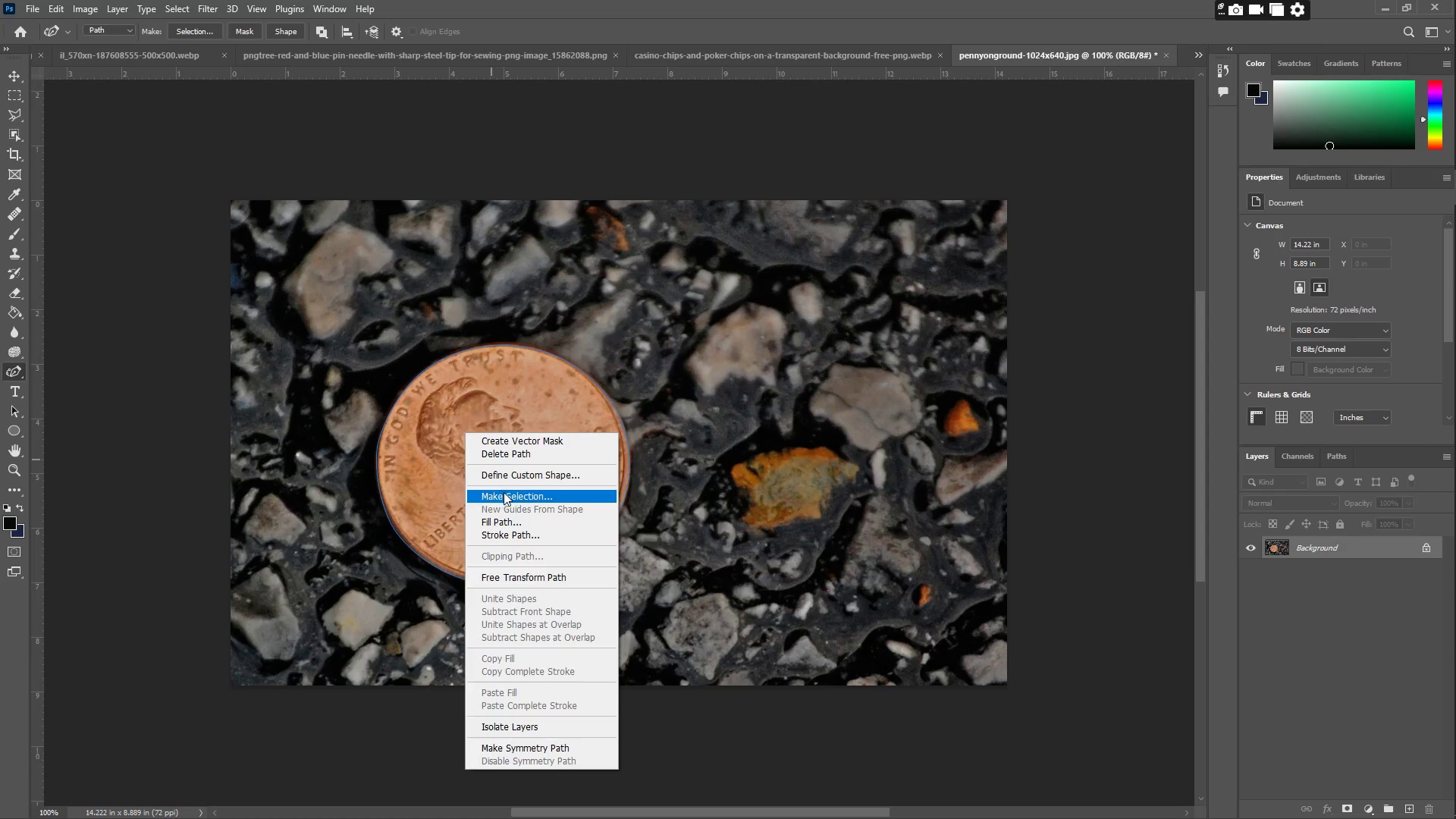 
key(Control+ControlLeft)
 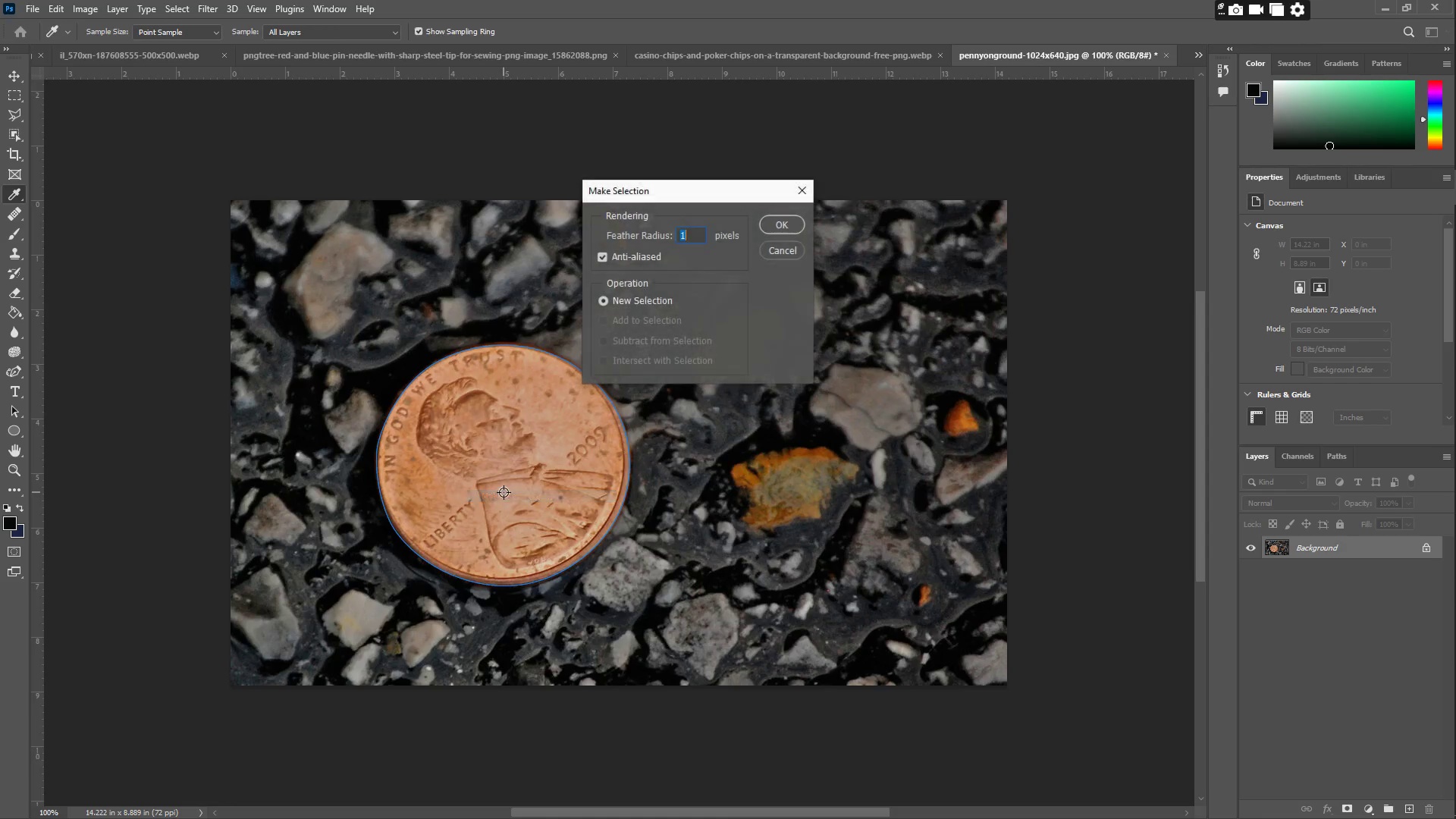 
key(C)
 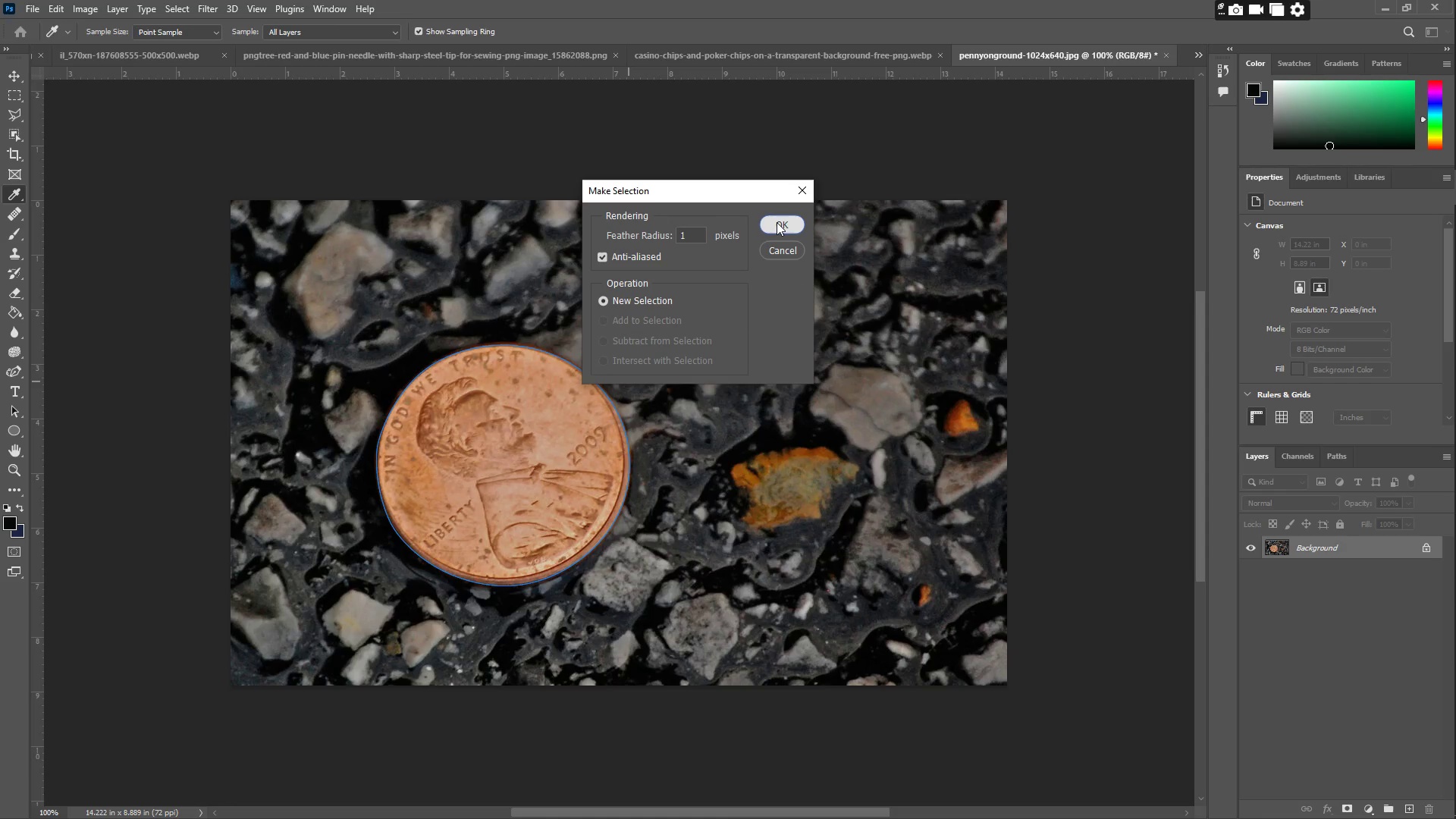 
key(Control+C)
 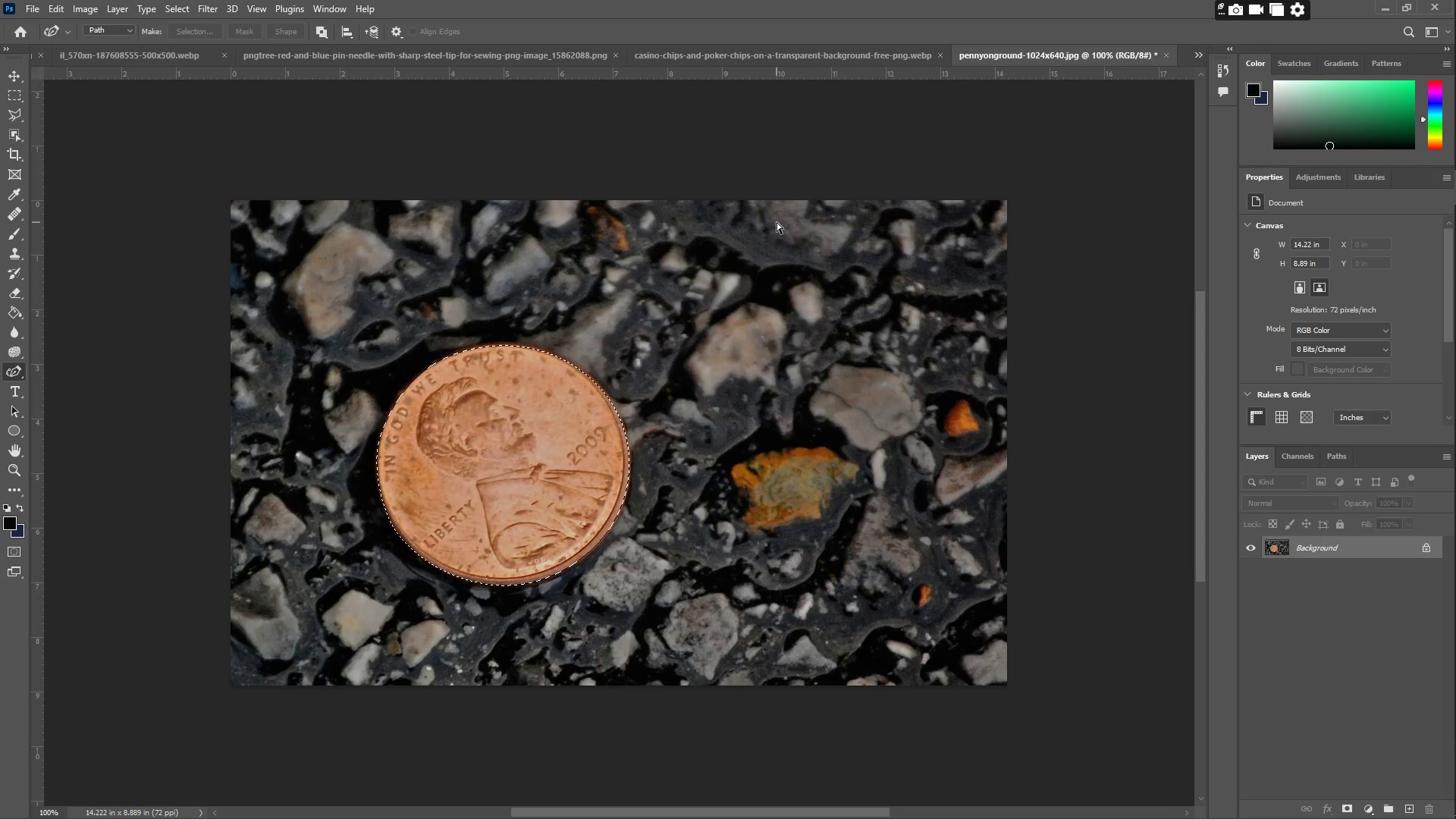 
key(Control+V)
 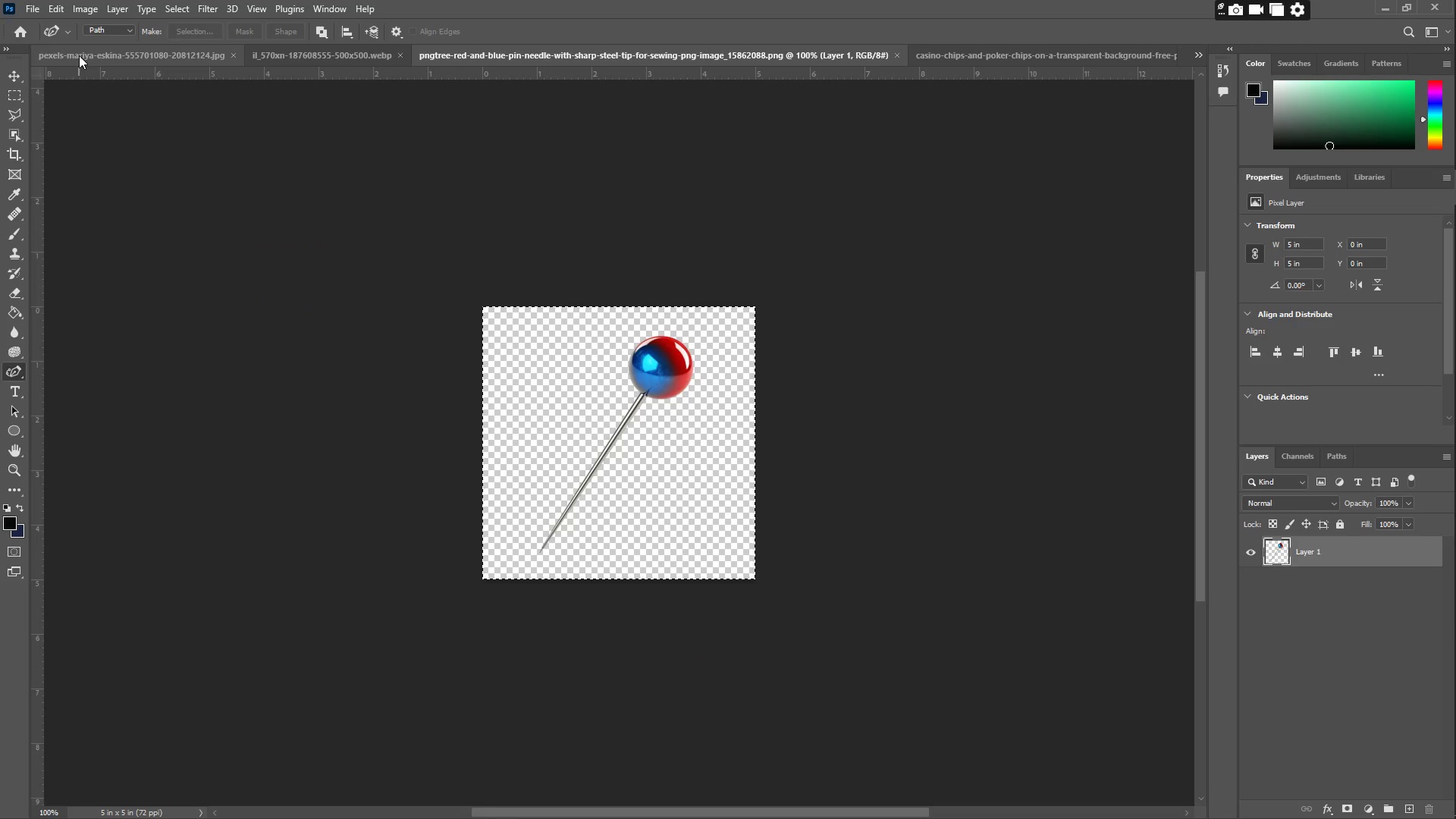 
key(Control+V)
 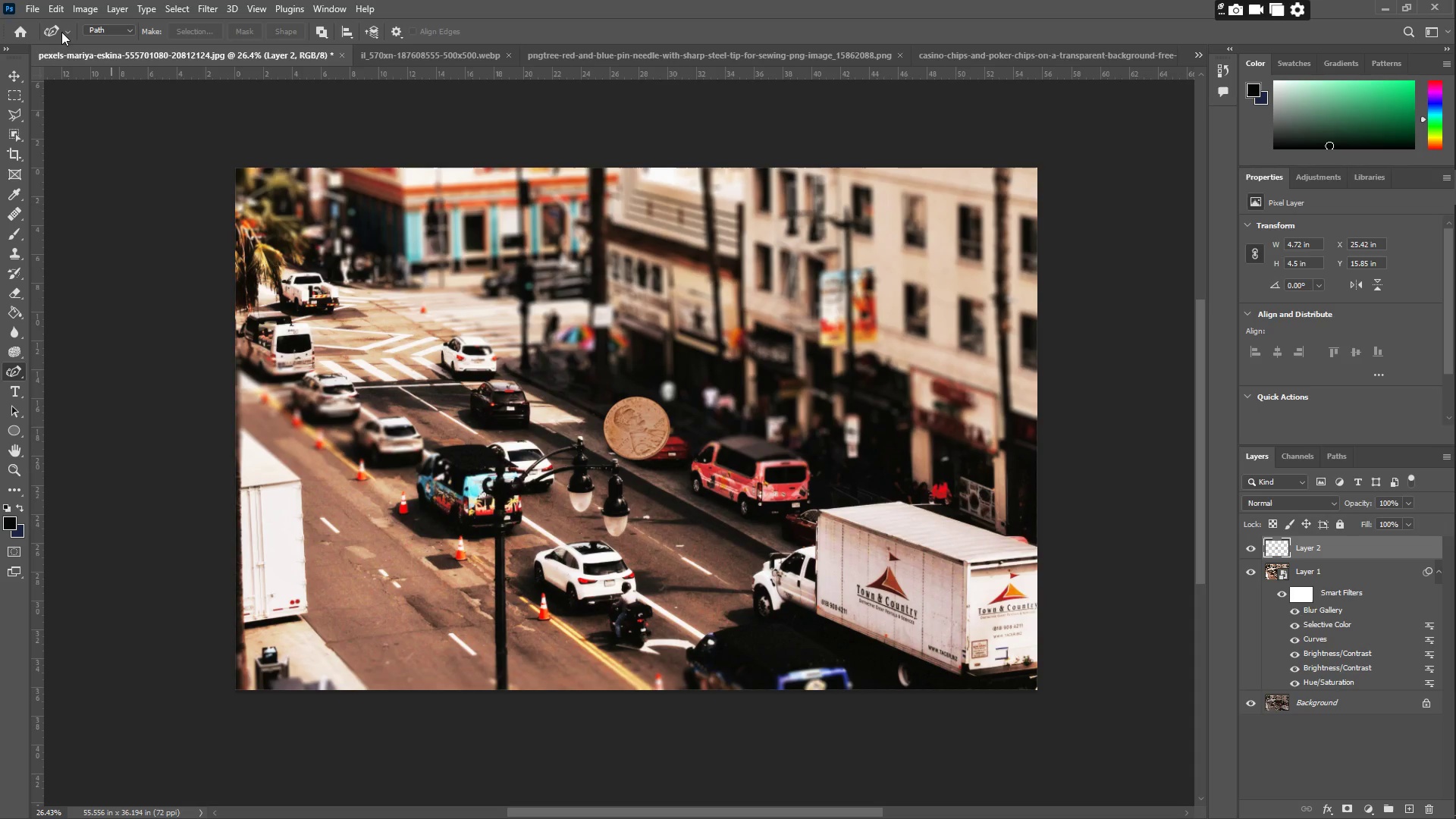 
double_click([128, 46])
 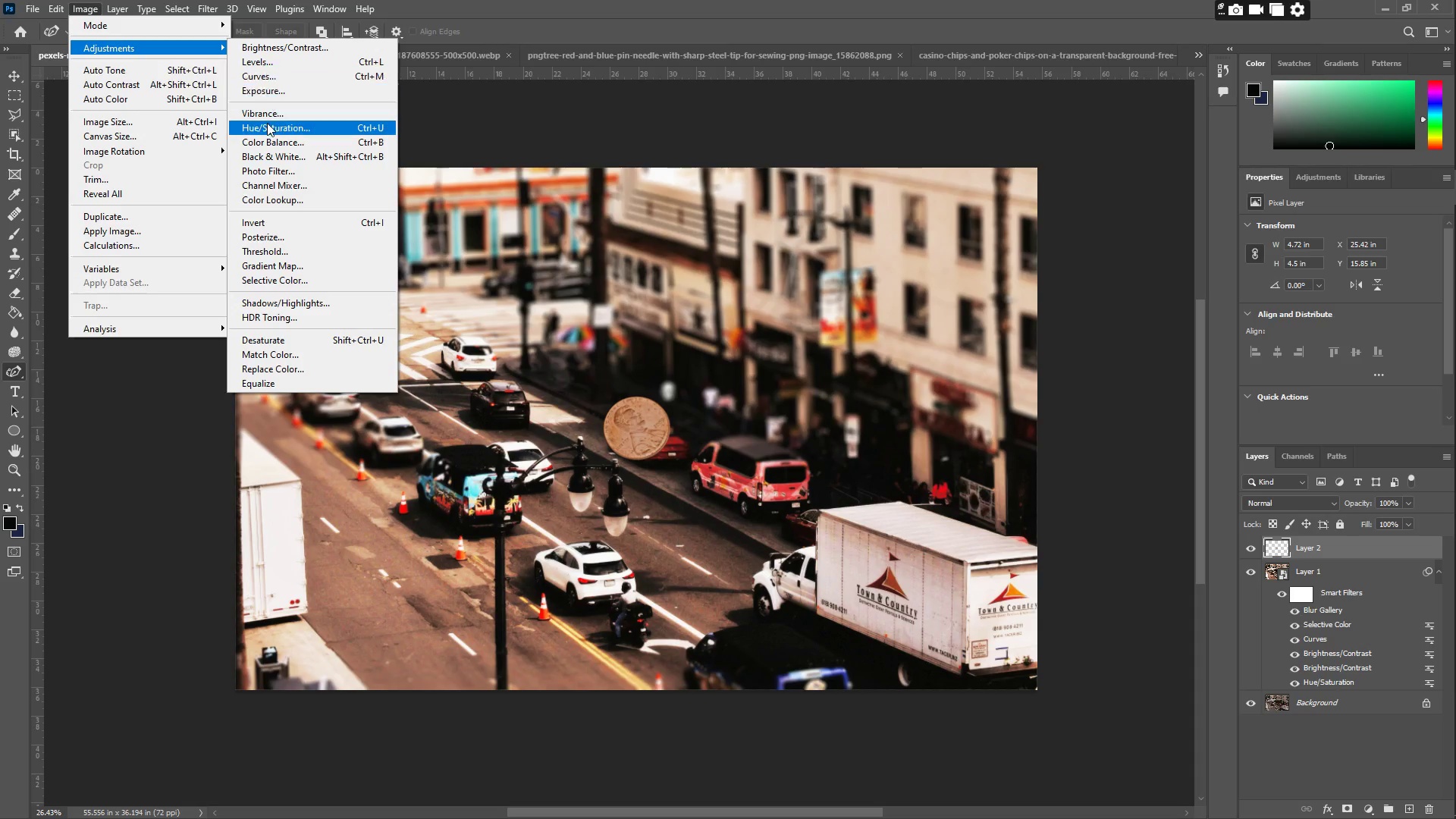 
left_click([272, 130])
 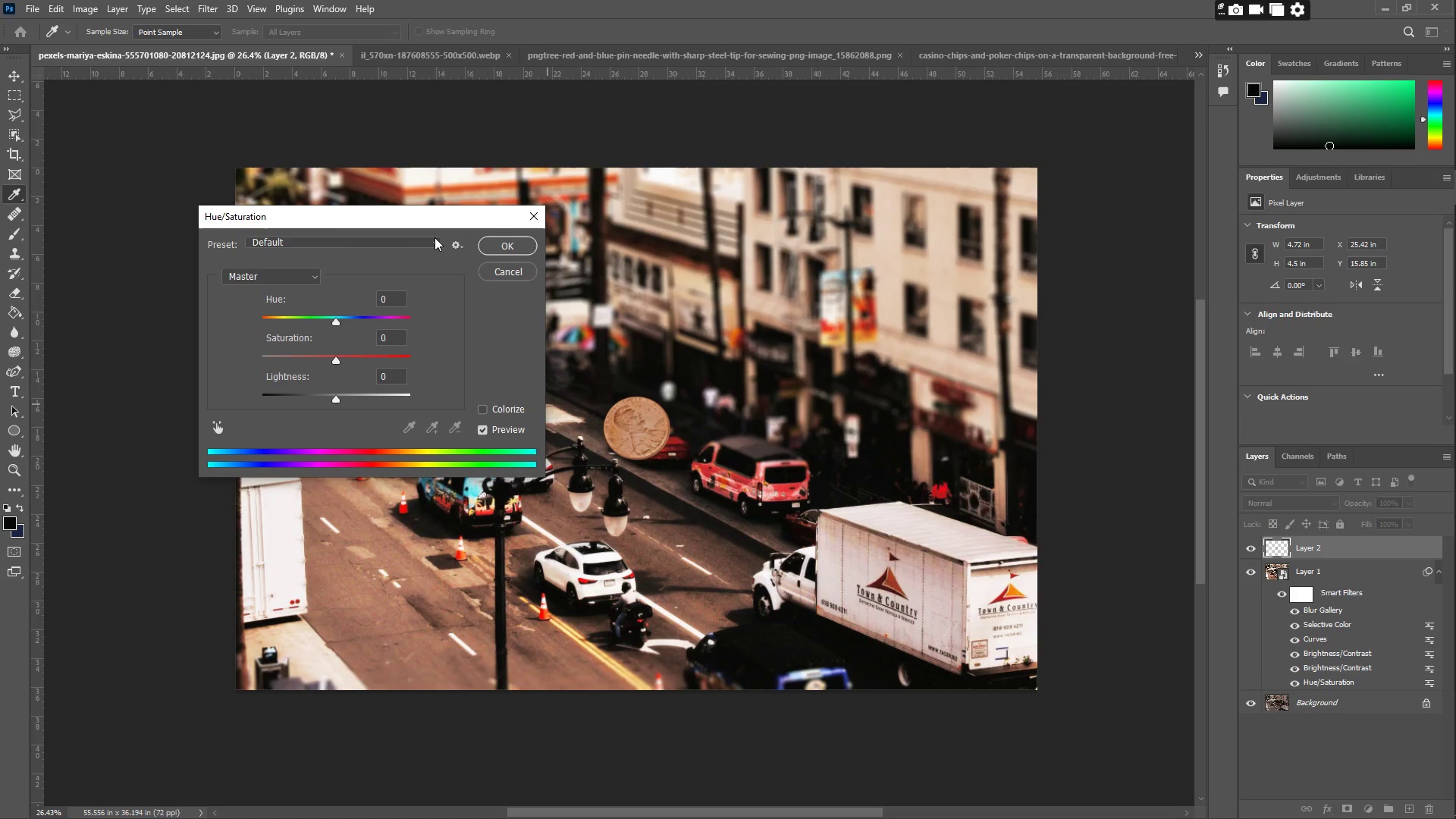 
left_click_drag(start_coordinate=[428, 218], to_coordinate=[1056, 192])
 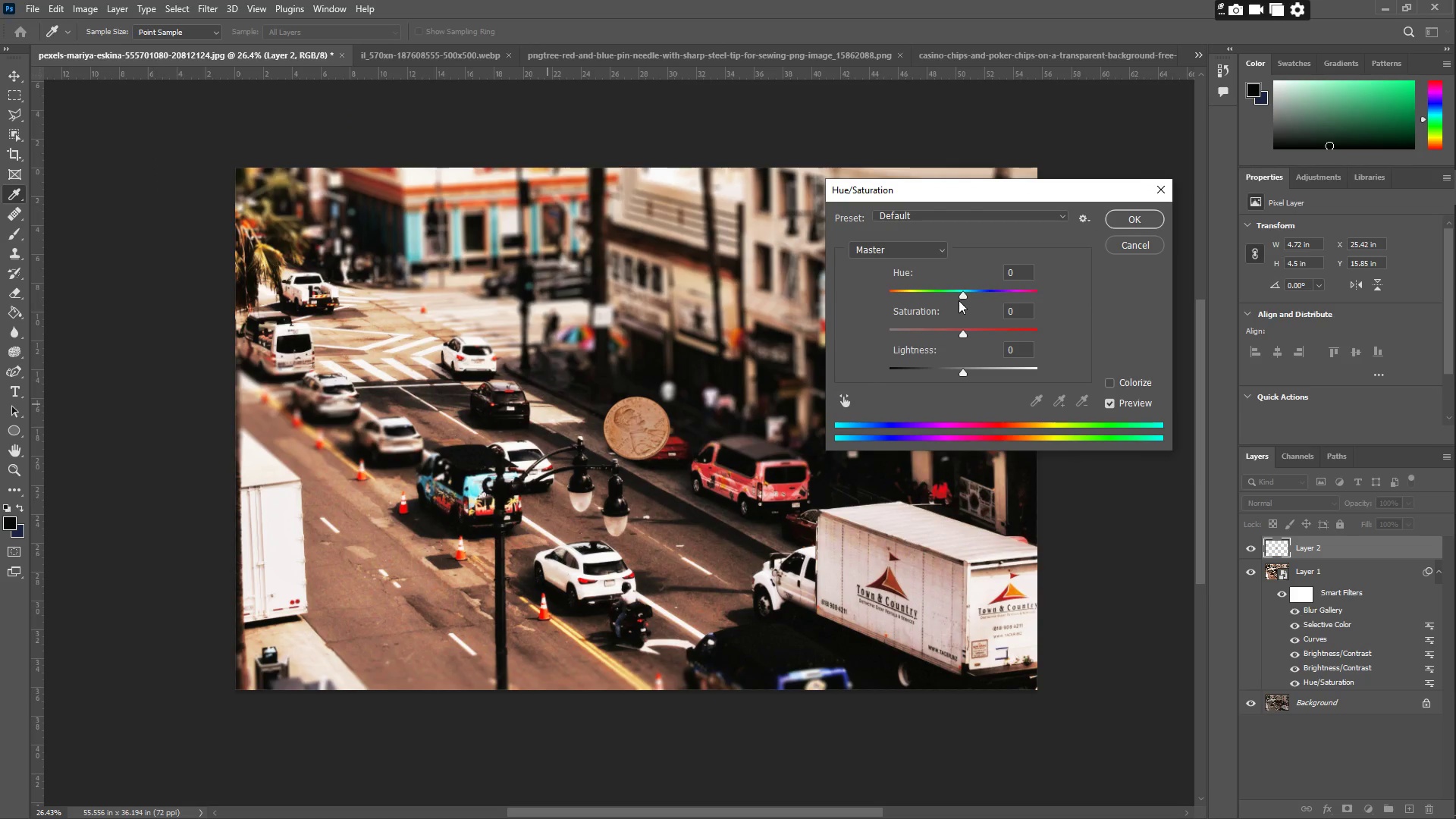 
left_click_drag(start_coordinate=[962, 296], to_coordinate=[950, 307])
 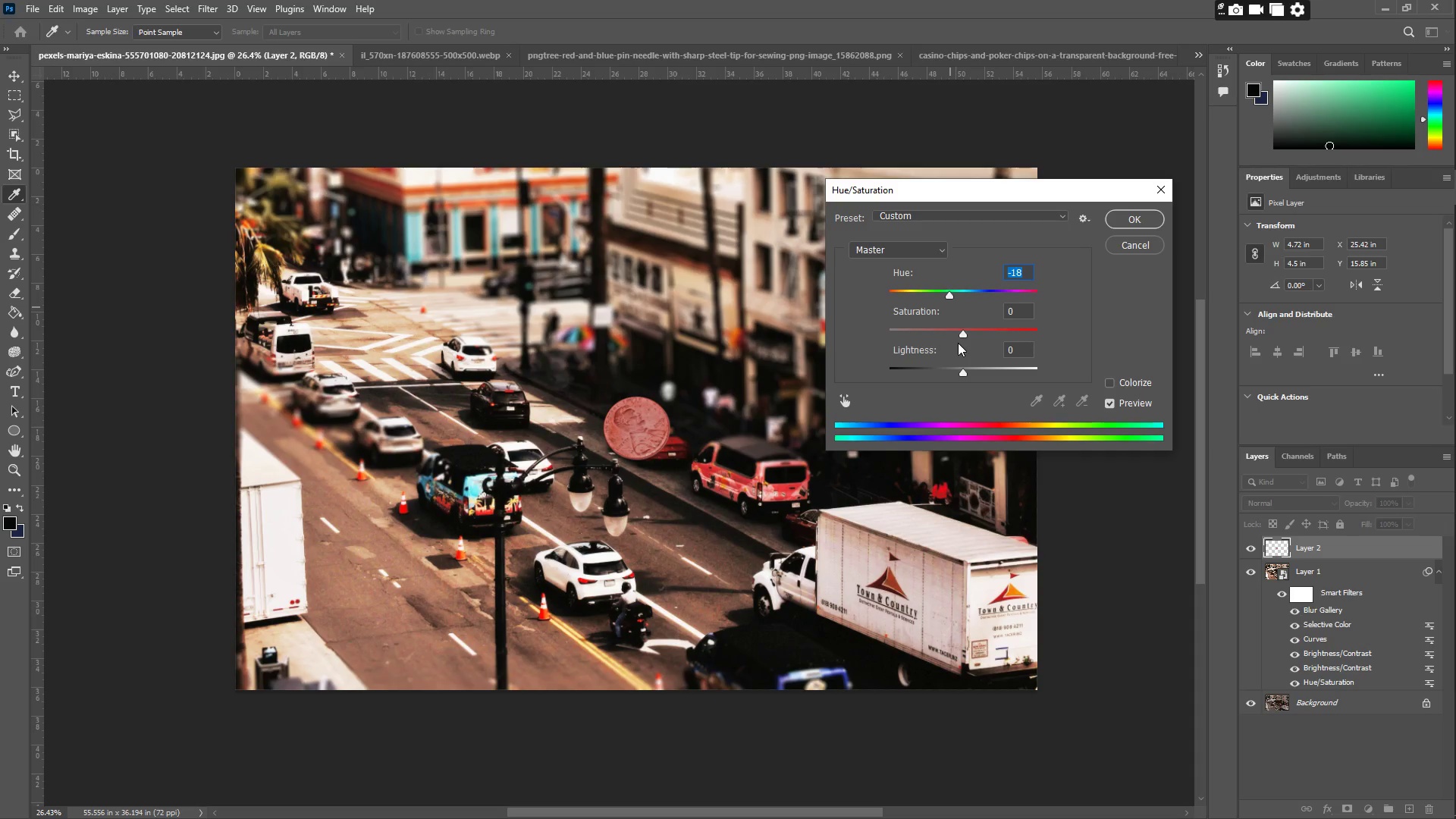 
left_click_drag(start_coordinate=[962, 332], to_coordinate=[956, 334])
 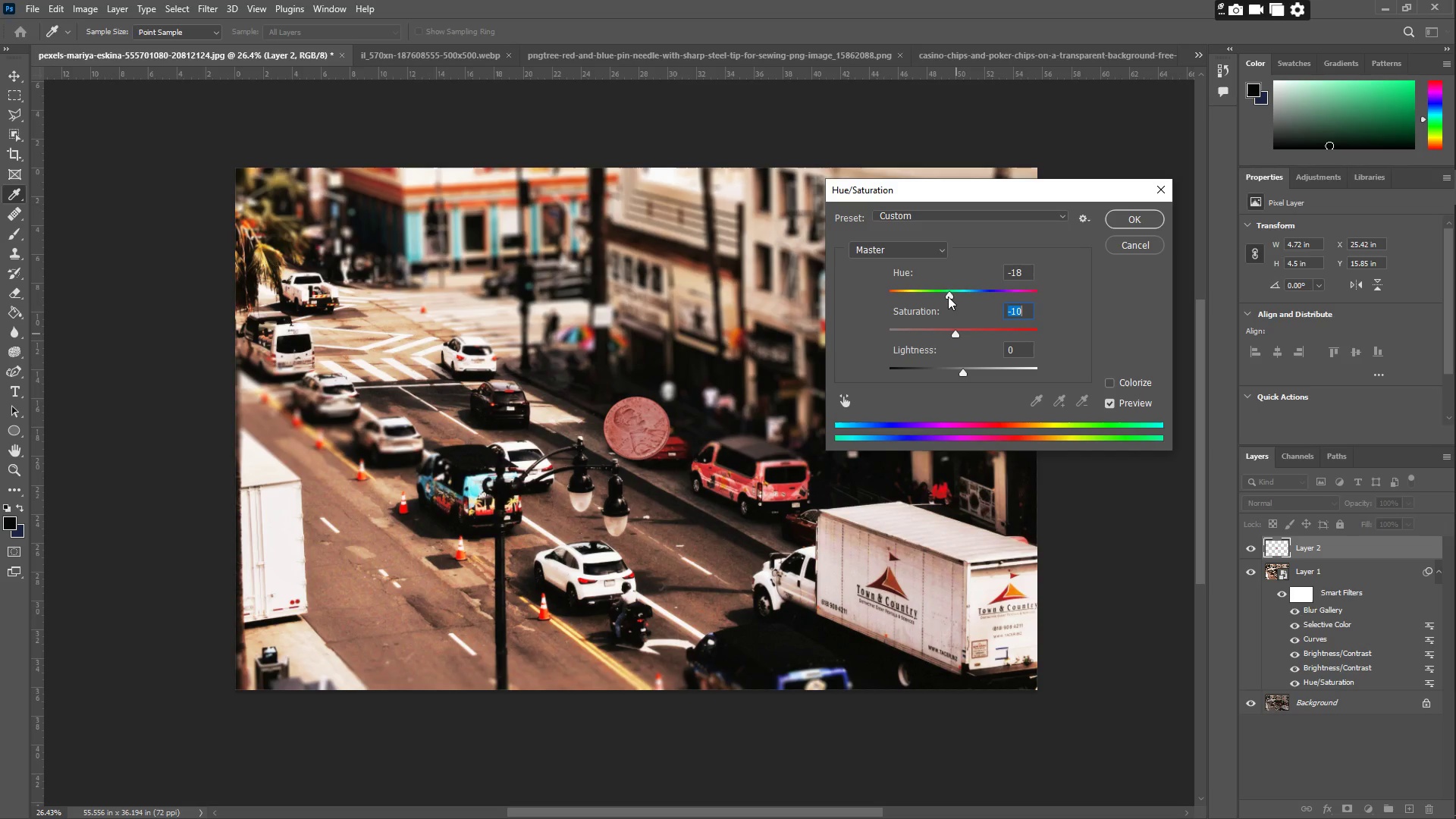 
left_click_drag(start_coordinate=[948, 295], to_coordinate=[958, 296])
 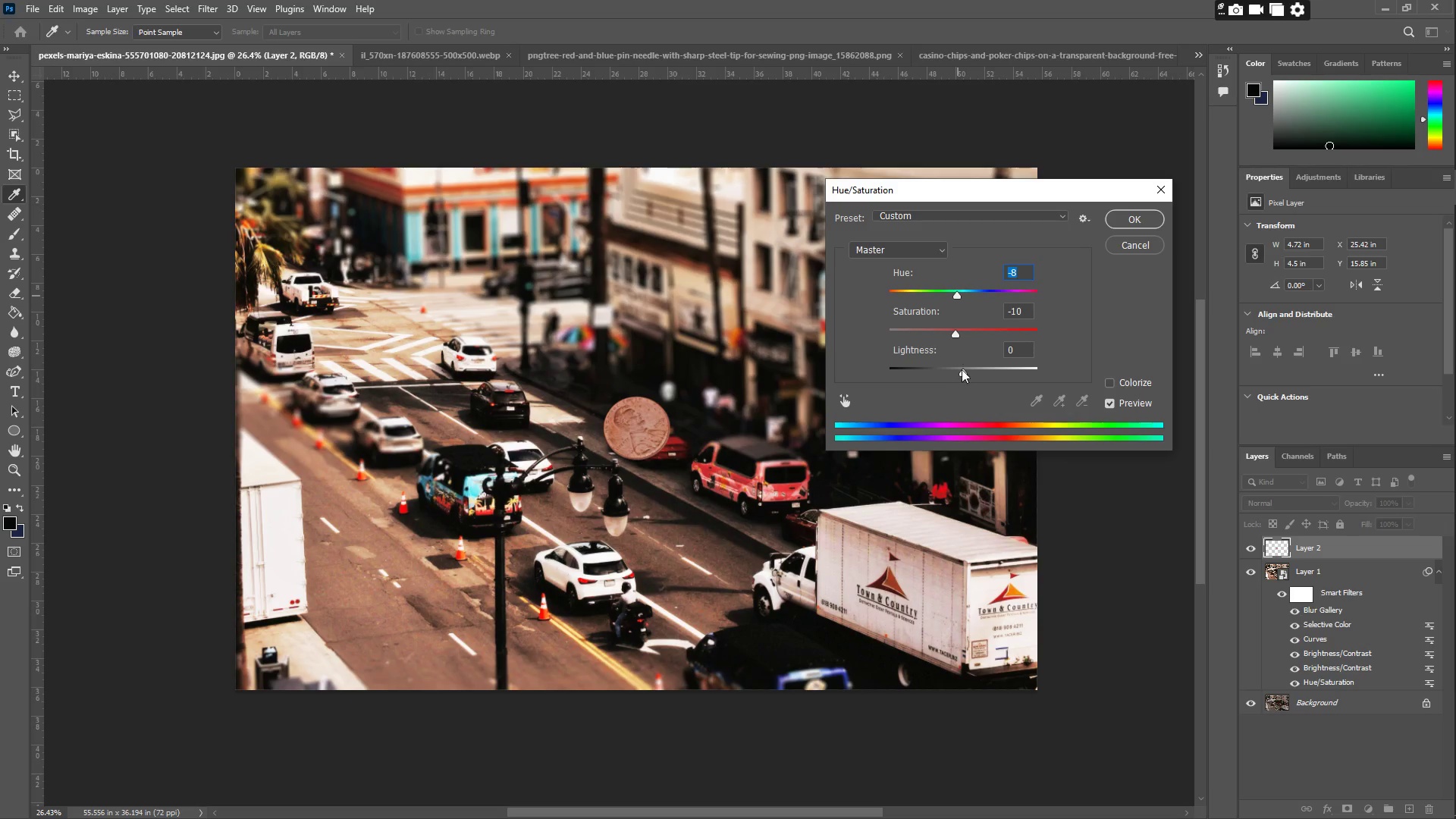 
left_click_drag(start_coordinate=[962, 371], to_coordinate=[952, 371])
 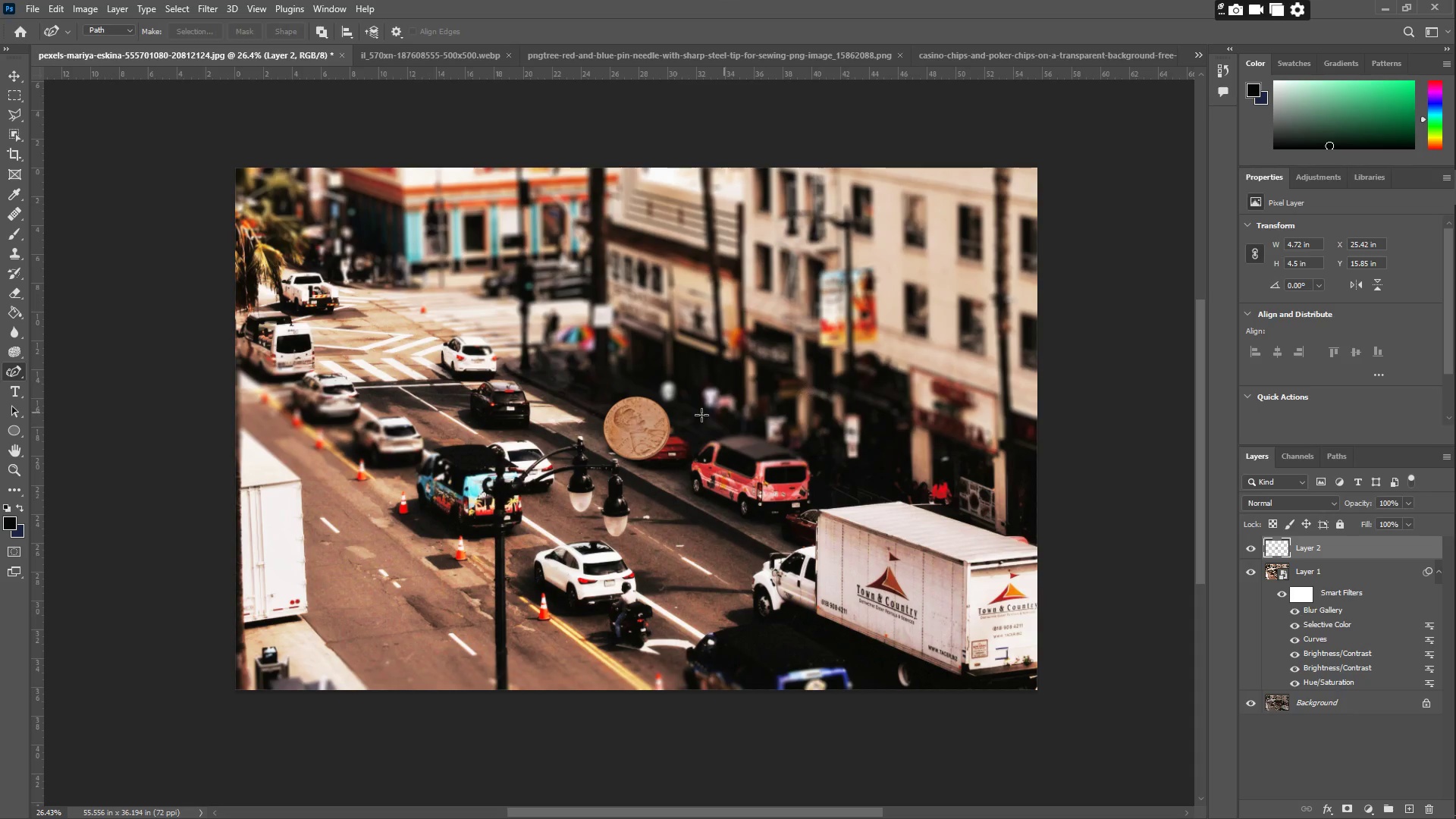 
key(Control+T)
 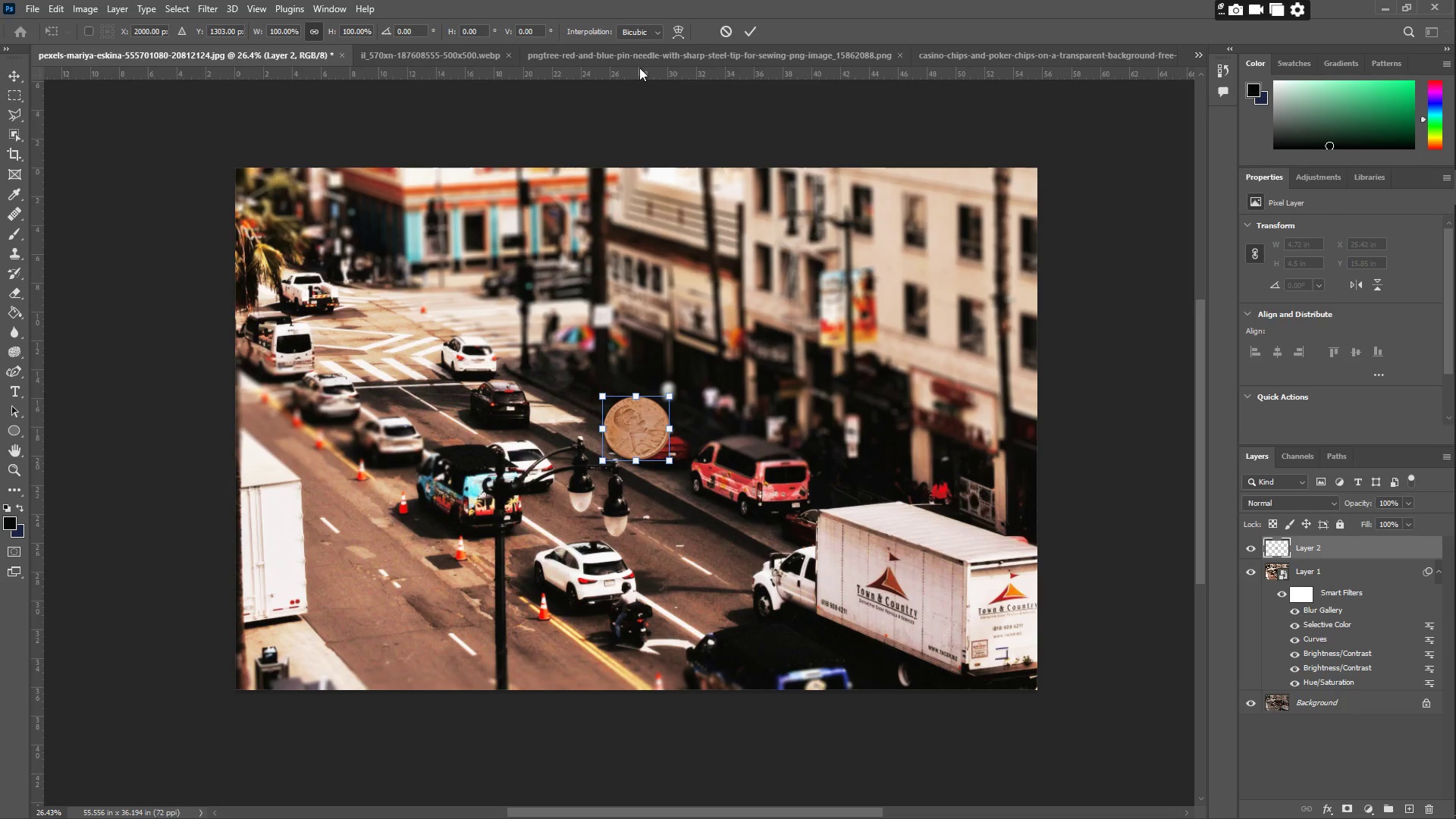 
left_click([687, 21])
 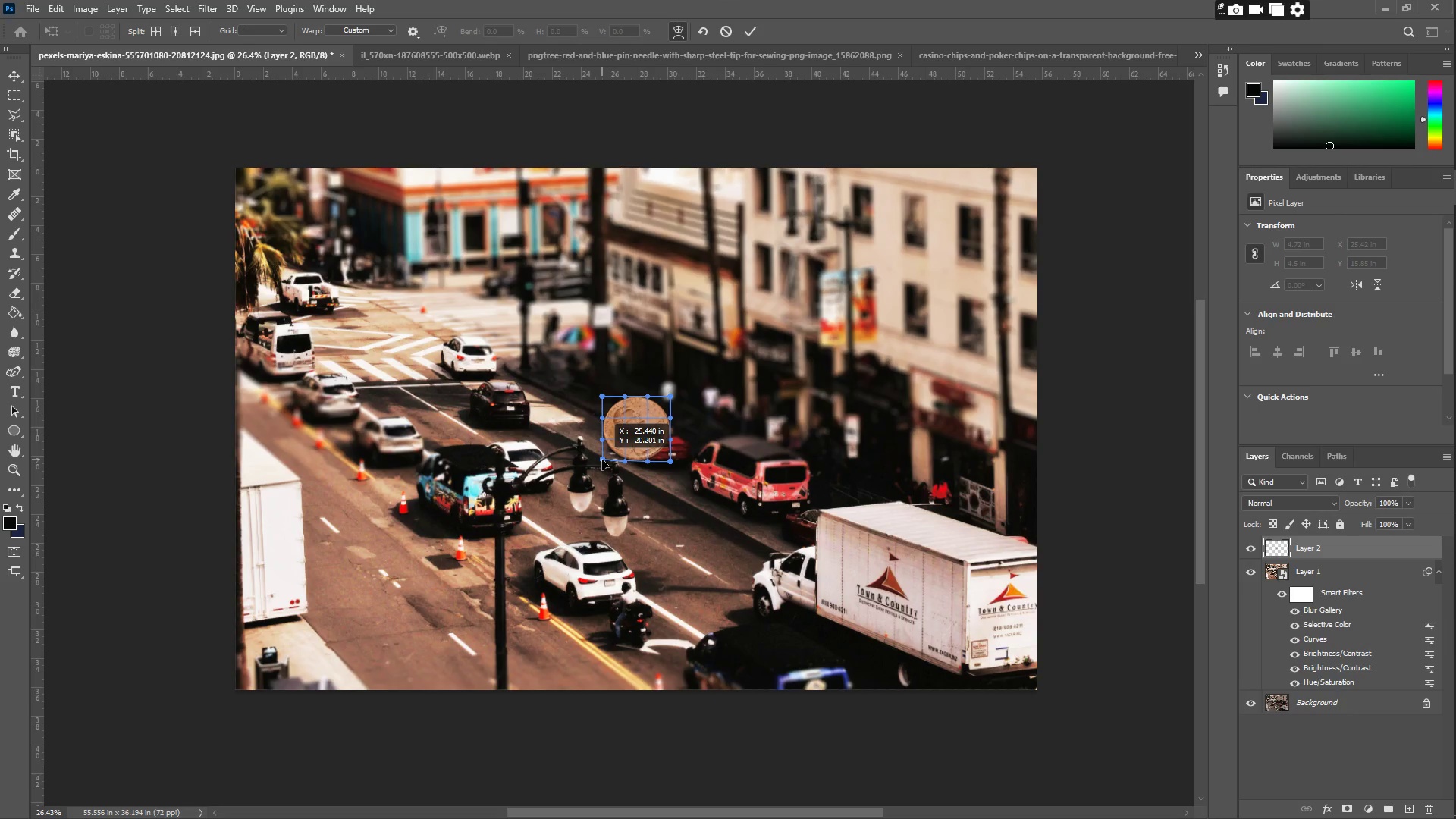 
wait(6.86)
 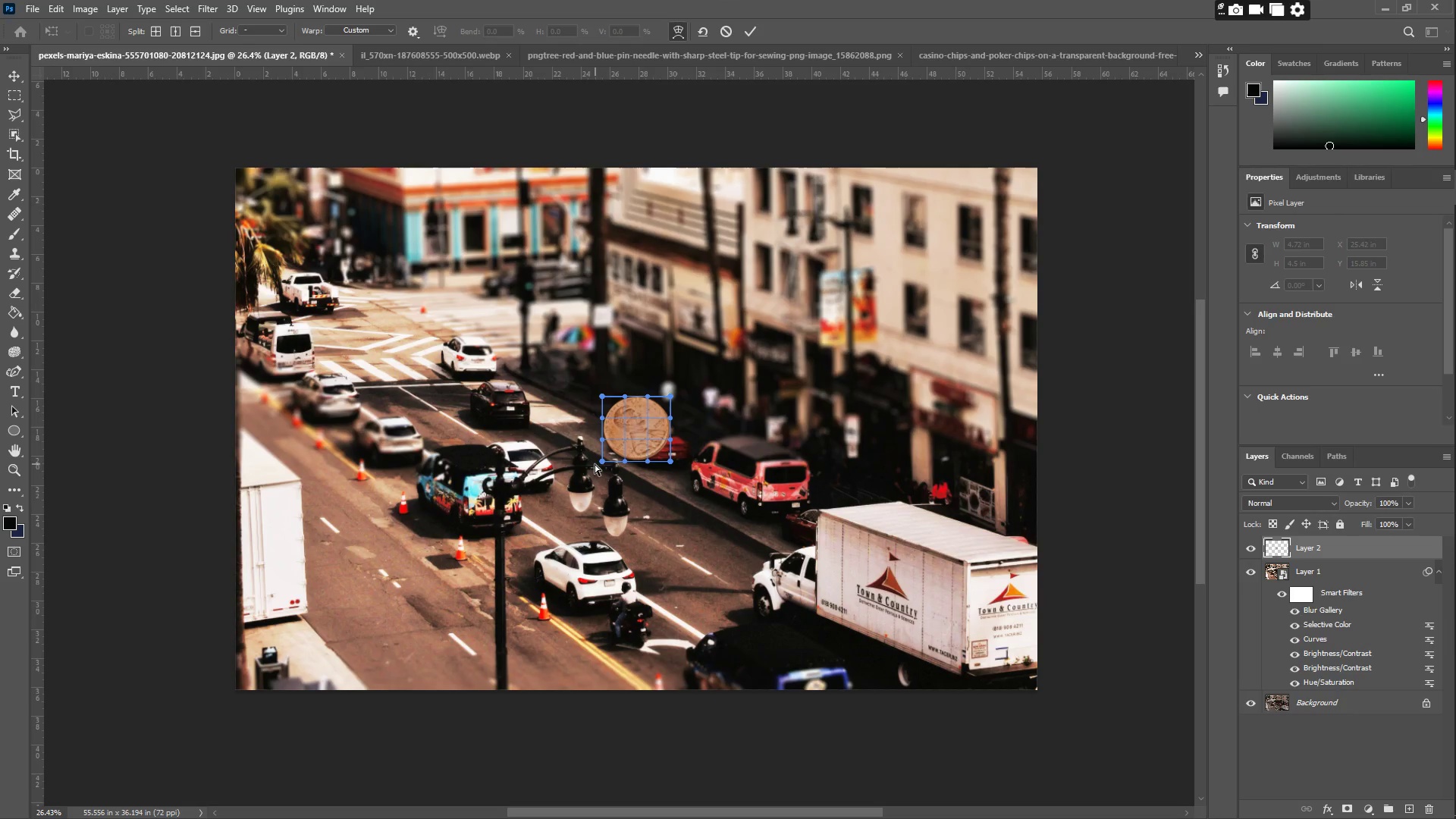 
left_click([642, 428])
 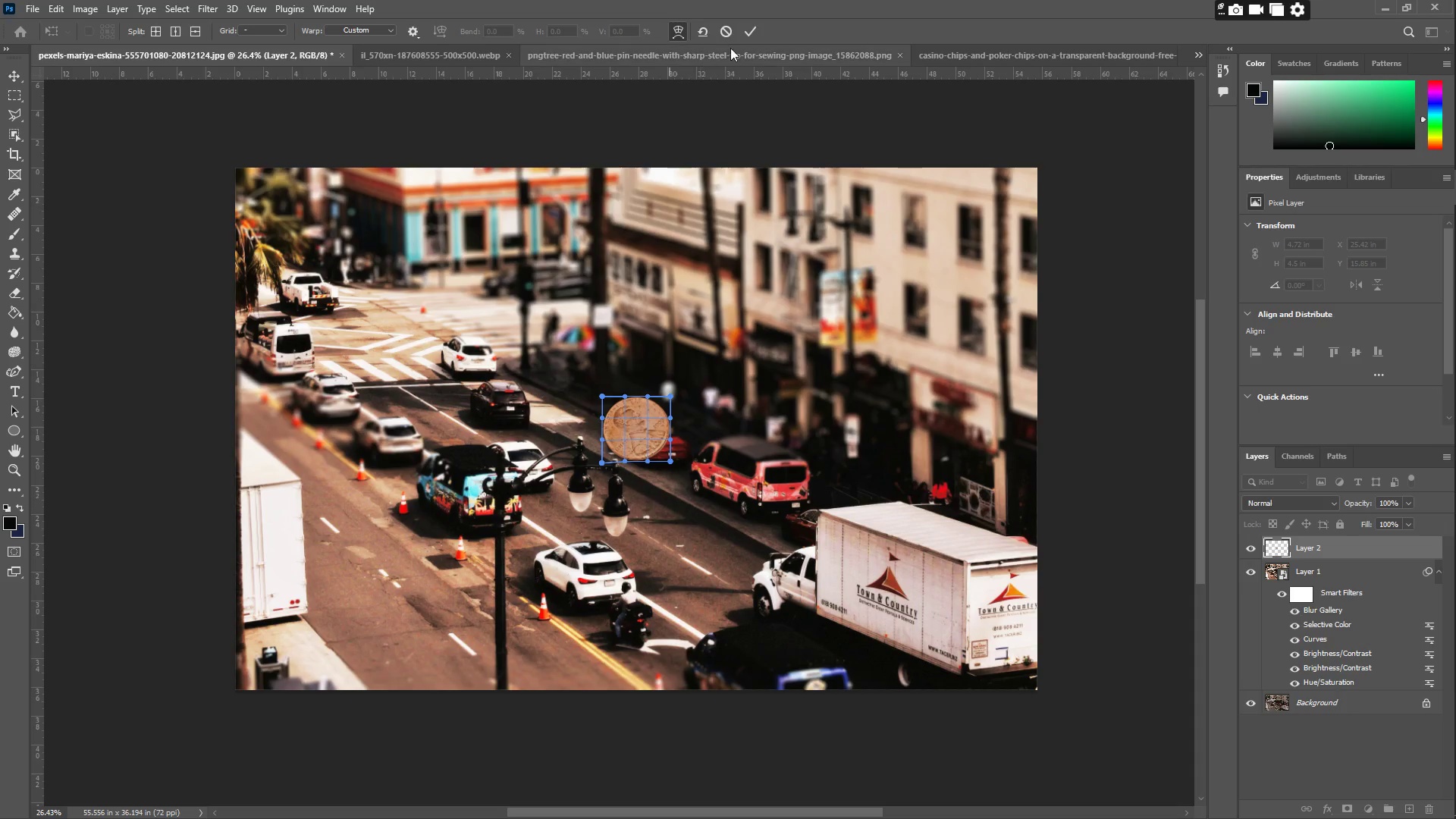 
left_click([751, 36])
 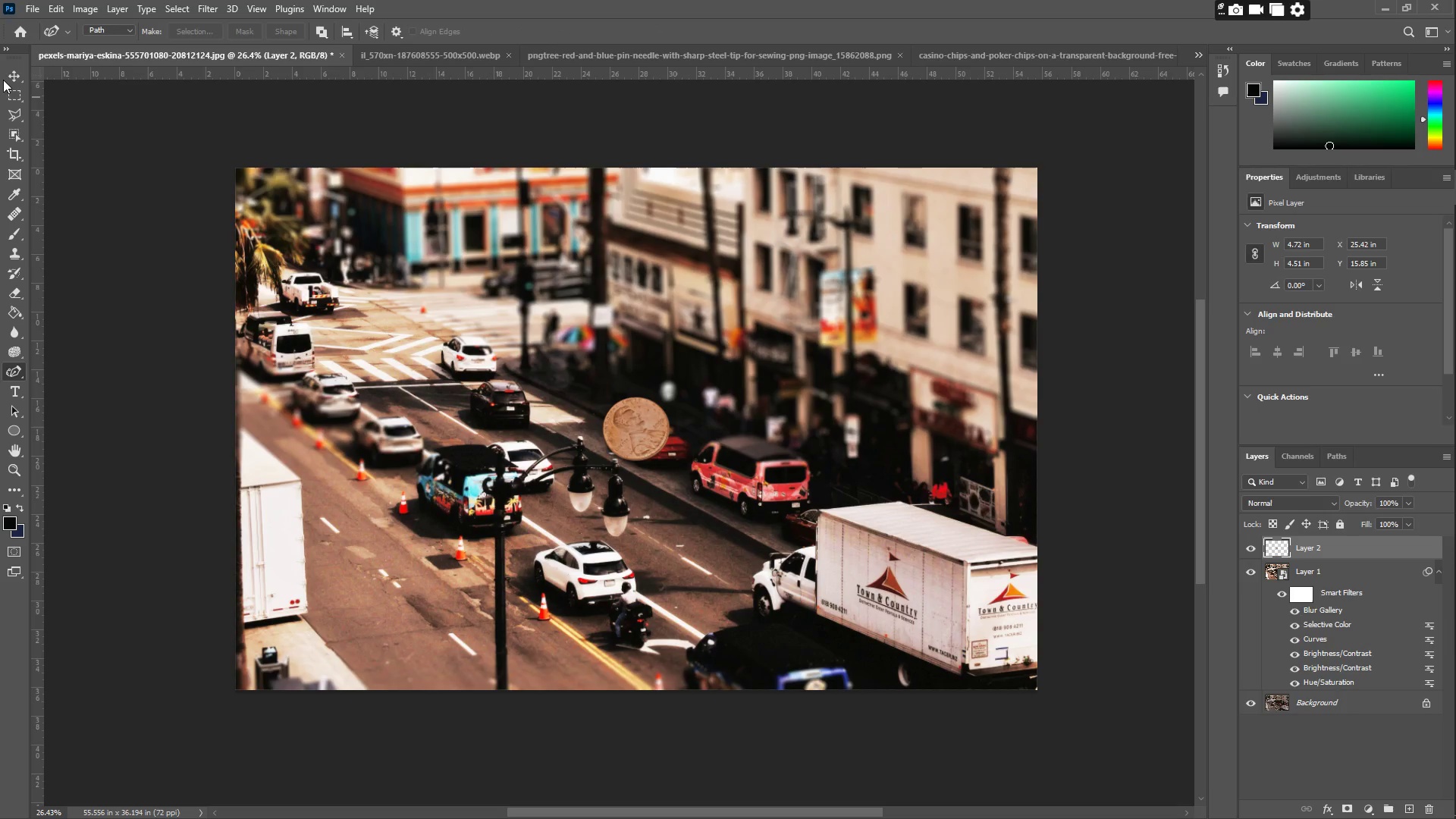 
left_click([7, 80])
 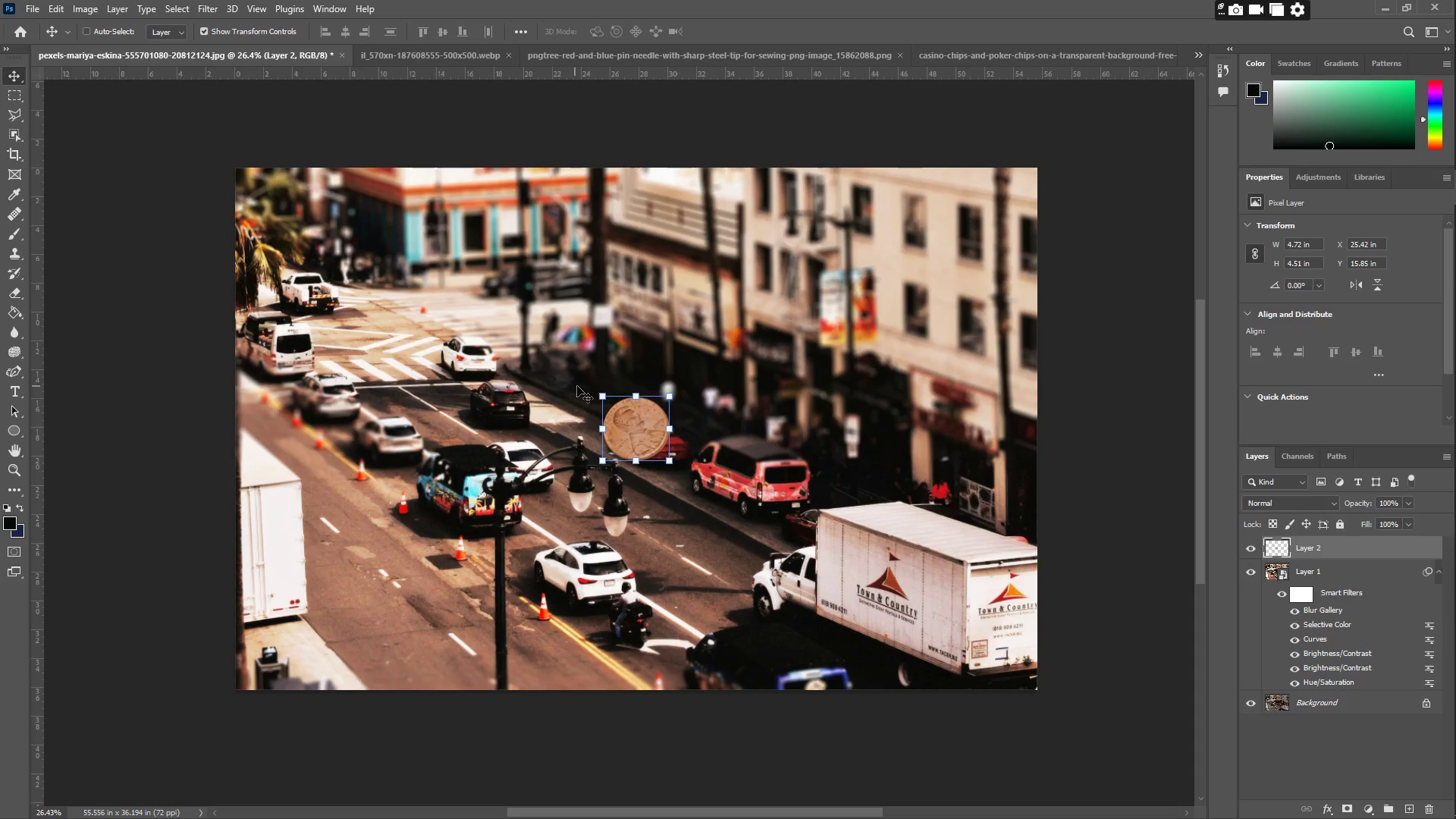 
left_click_drag(start_coordinate=[586, 391], to_coordinate=[587, 381])
 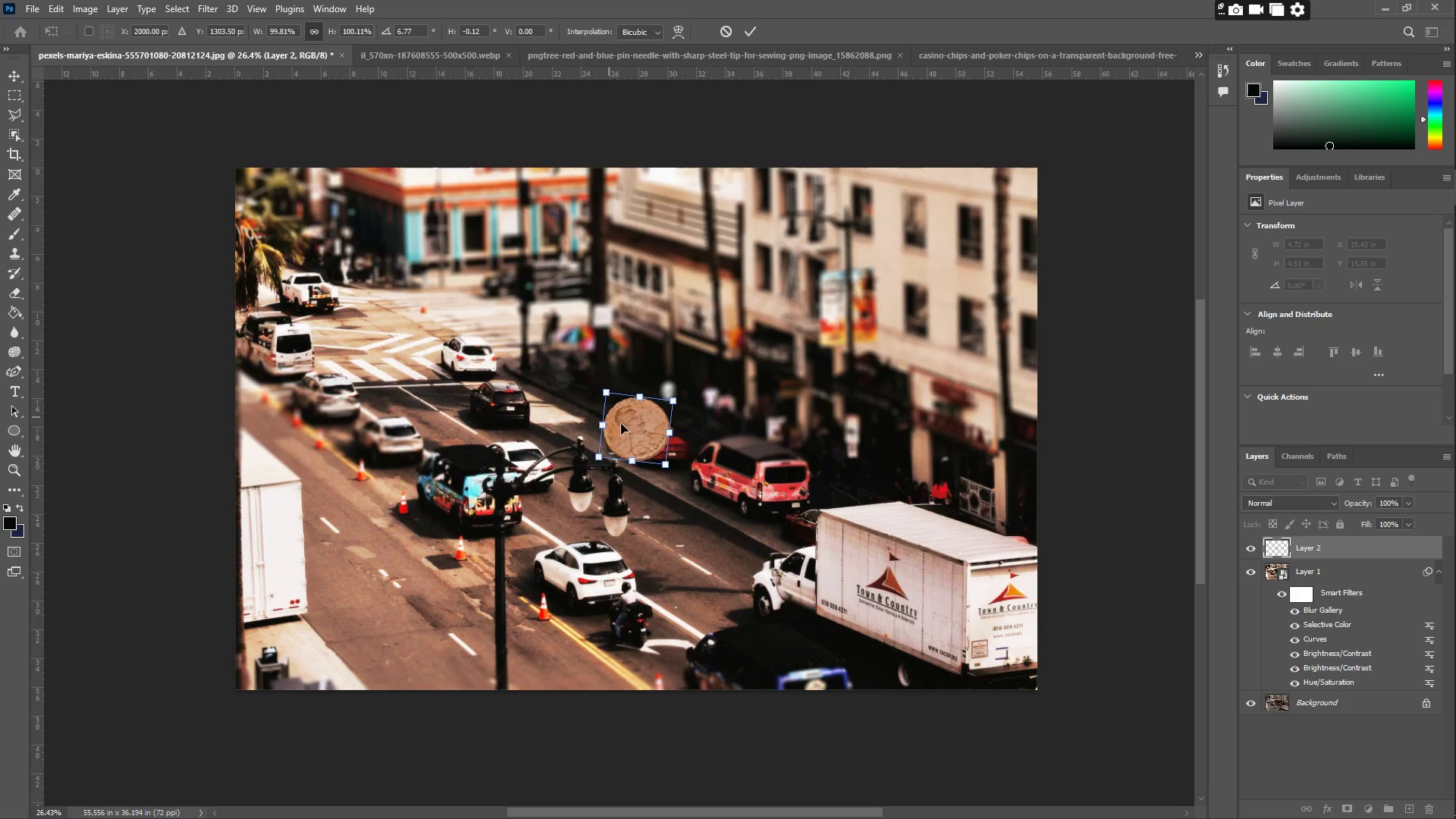 
left_click_drag(start_coordinate=[634, 431], to_coordinate=[370, 576])
 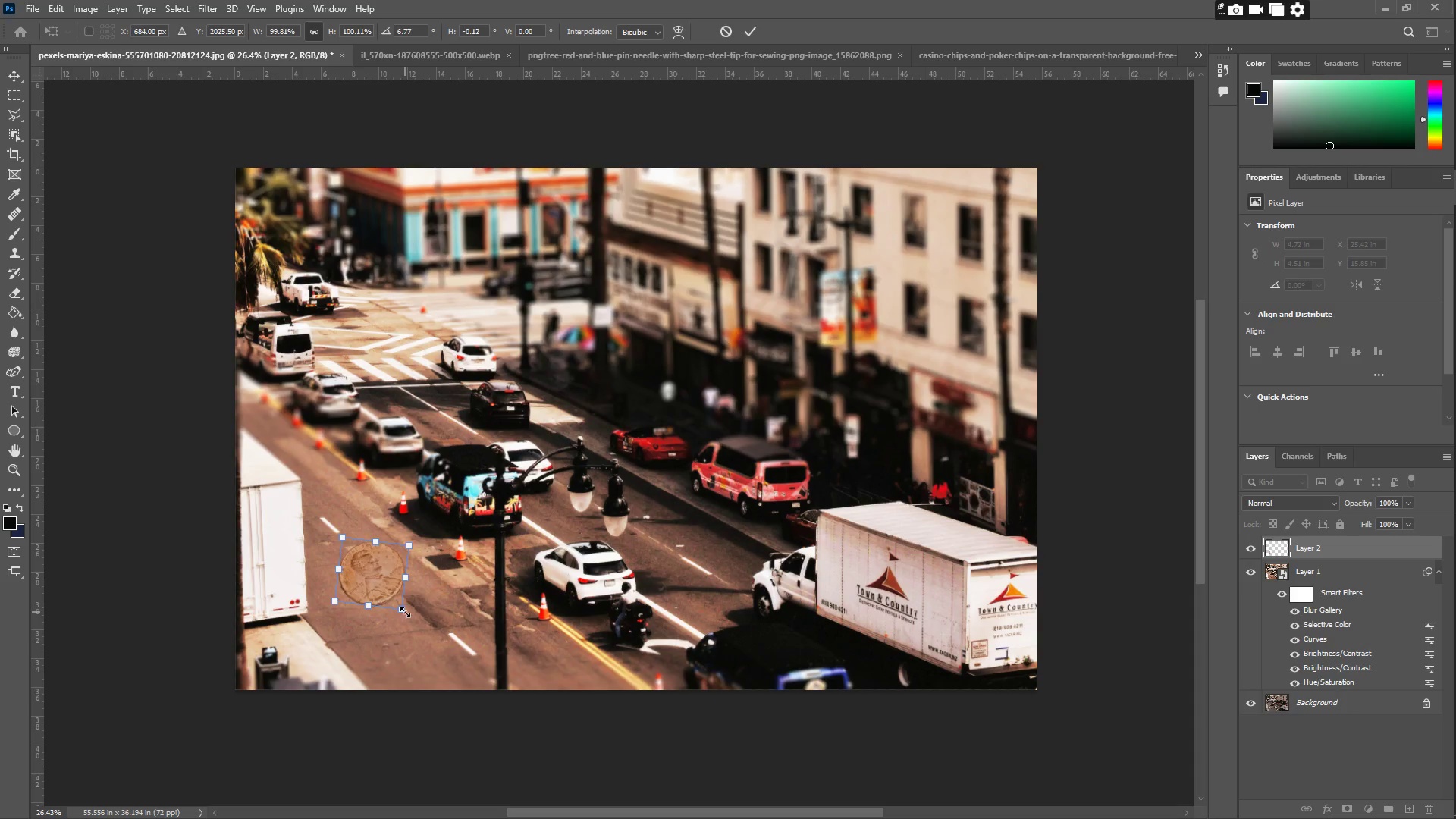 
left_click_drag(start_coordinate=[405, 612], to_coordinate=[495, 686])
 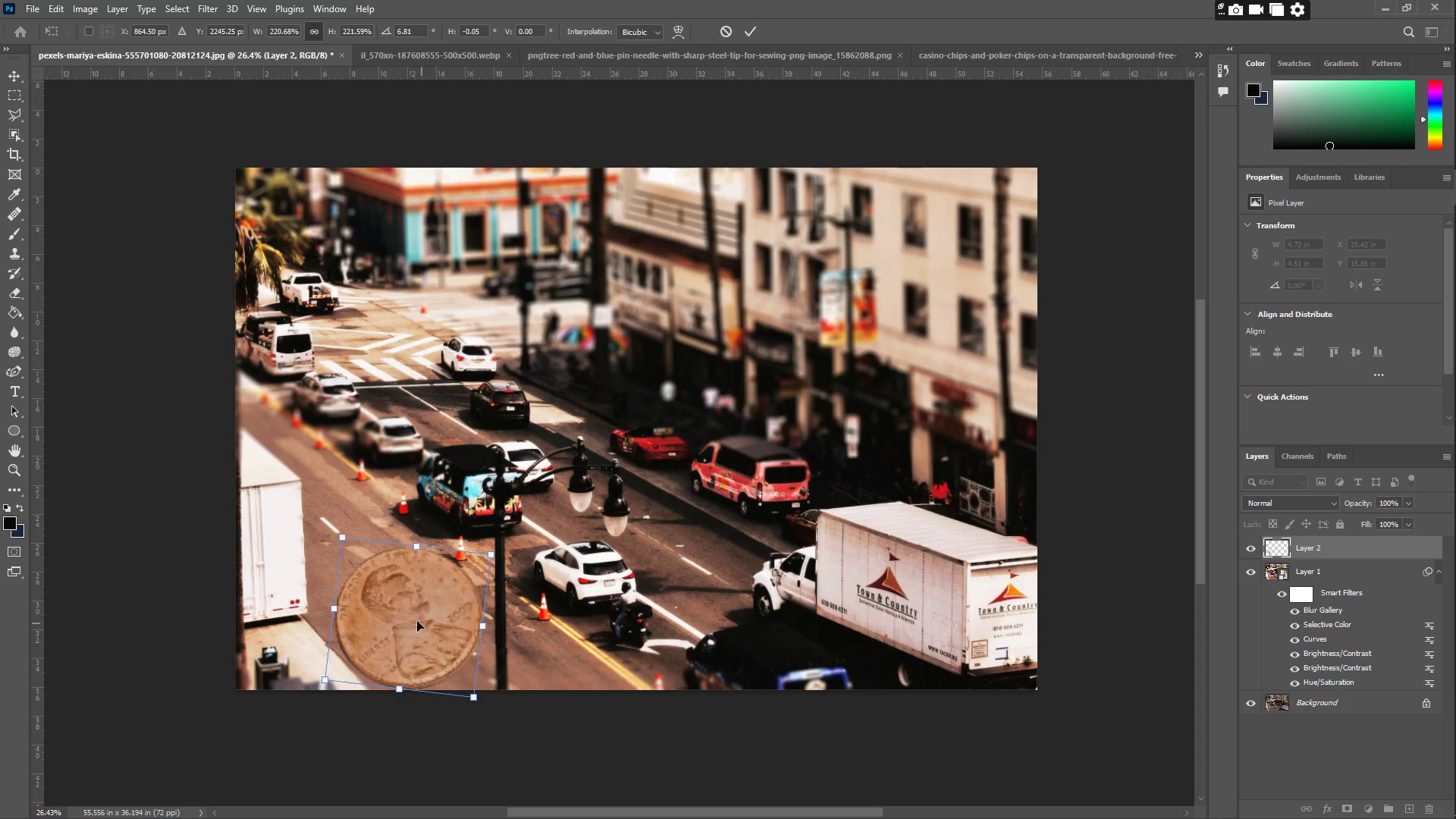 
left_click_drag(start_coordinate=[416, 620], to_coordinate=[407, 610])
 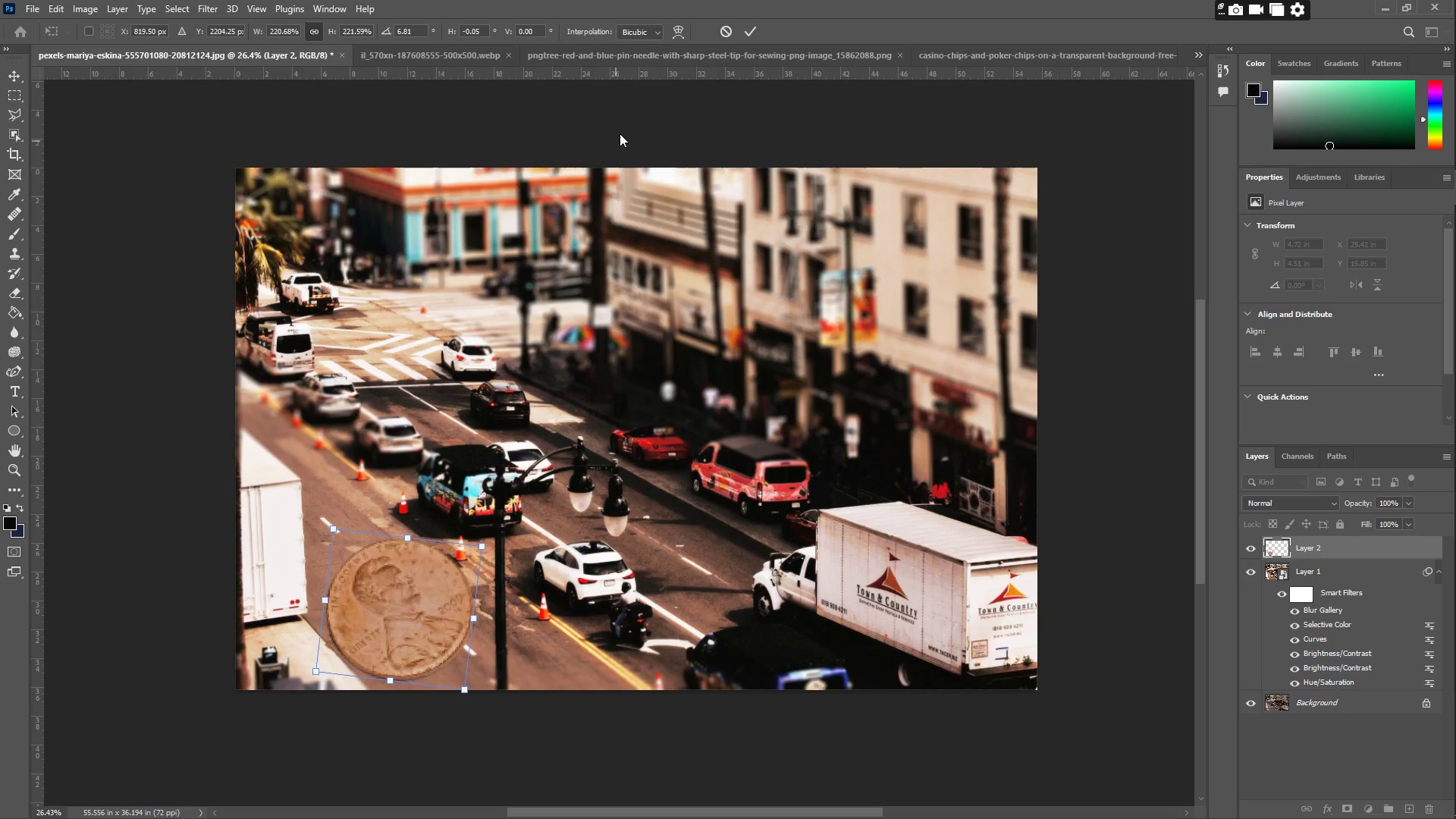 
left_click([676, 30])
 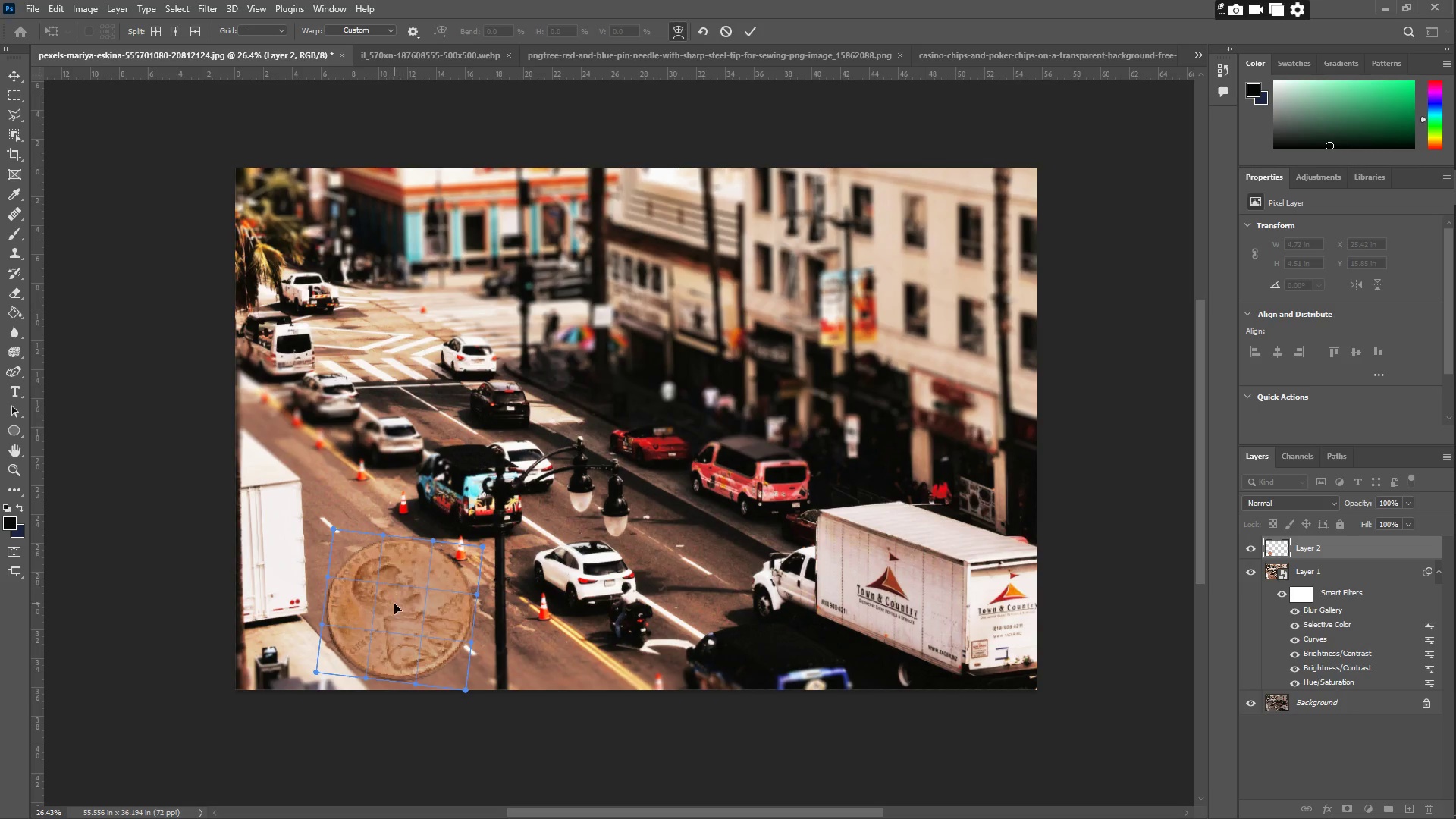 
left_click_drag(start_coordinate=[397, 605], to_coordinate=[399, 588])
 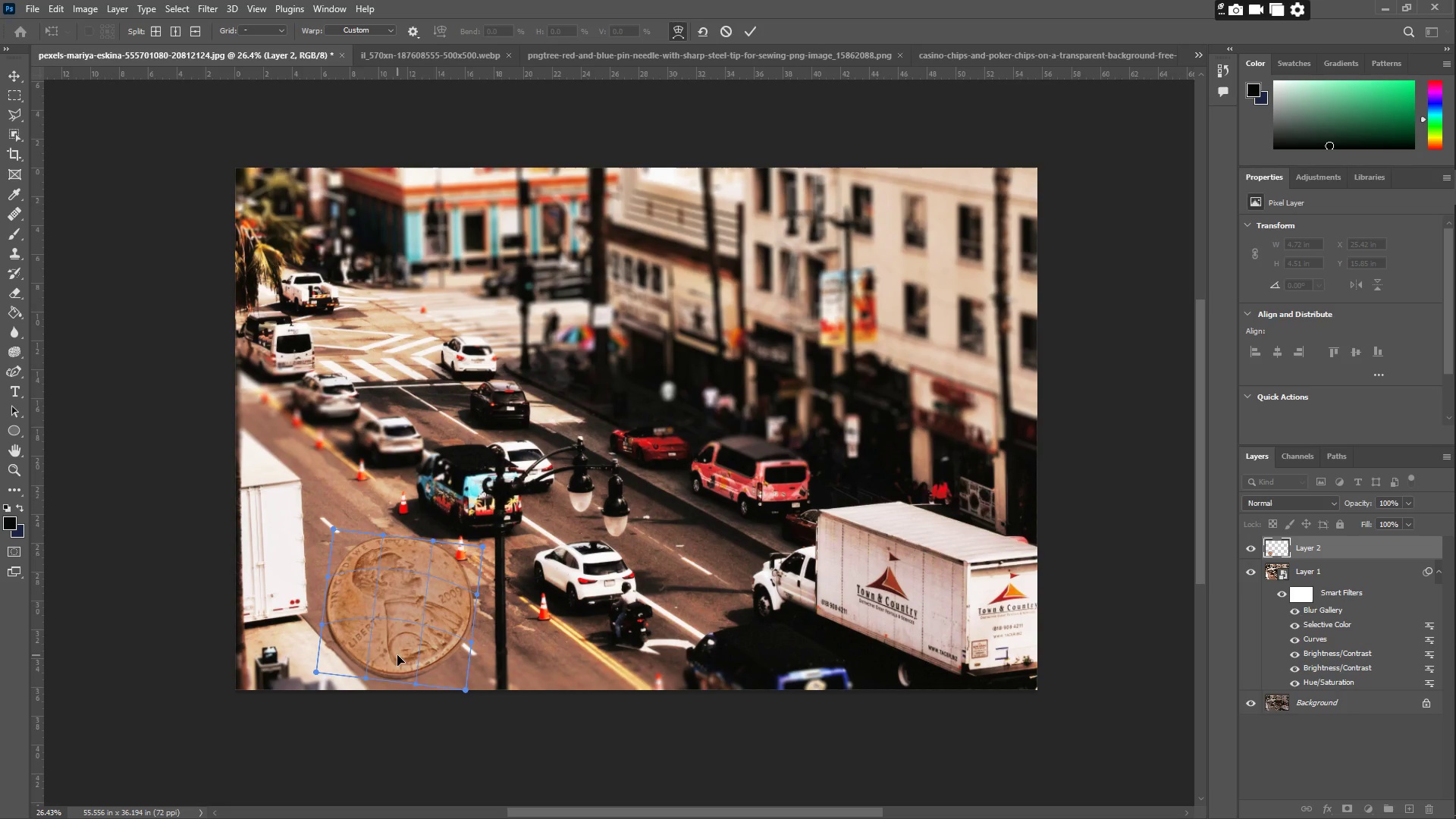 
left_click_drag(start_coordinate=[397, 656], to_coordinate=[397, 636])
 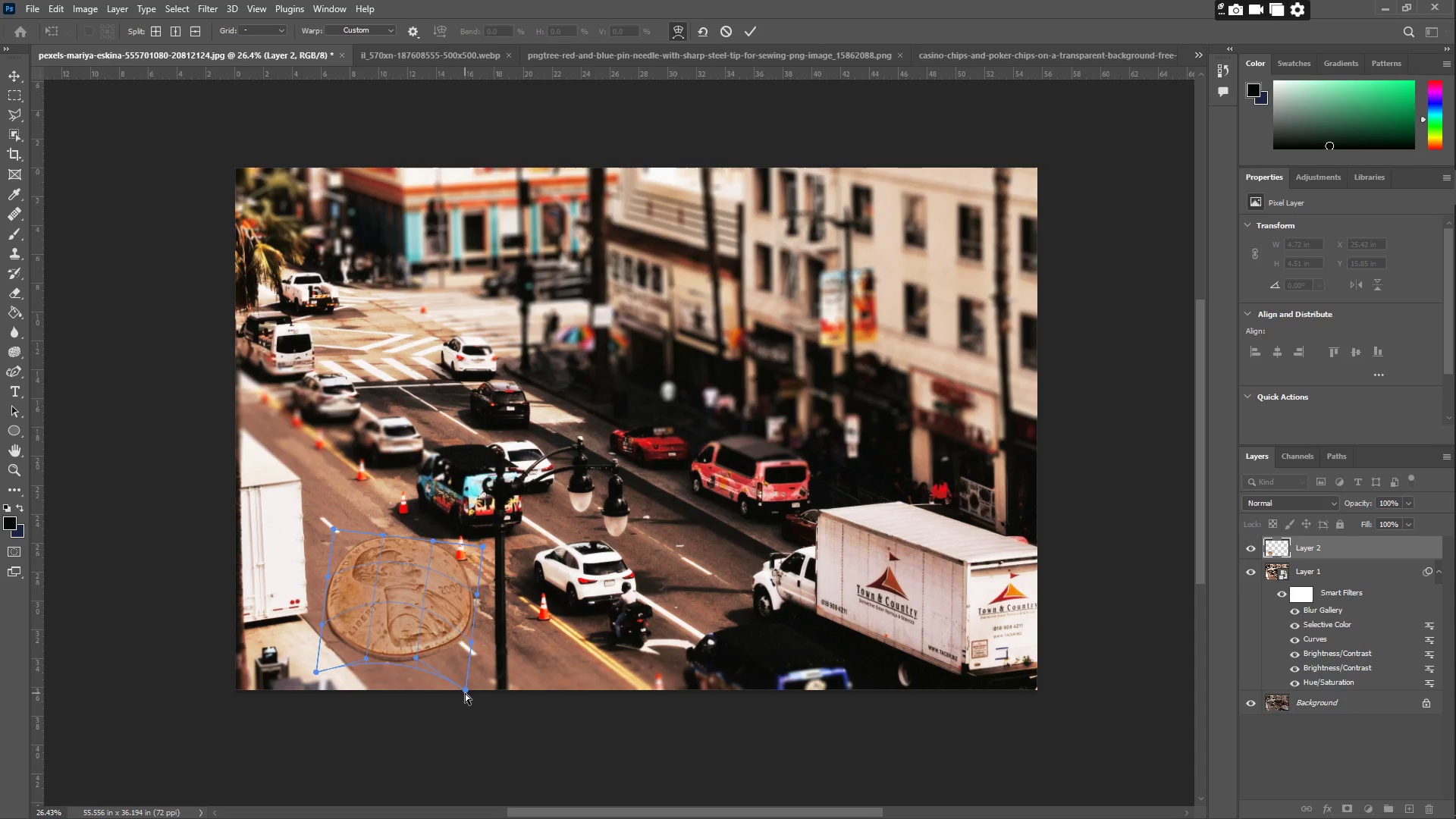 
left_click_drag(start_coordinate=[465, 692], to_coordinate=[466, 671])
 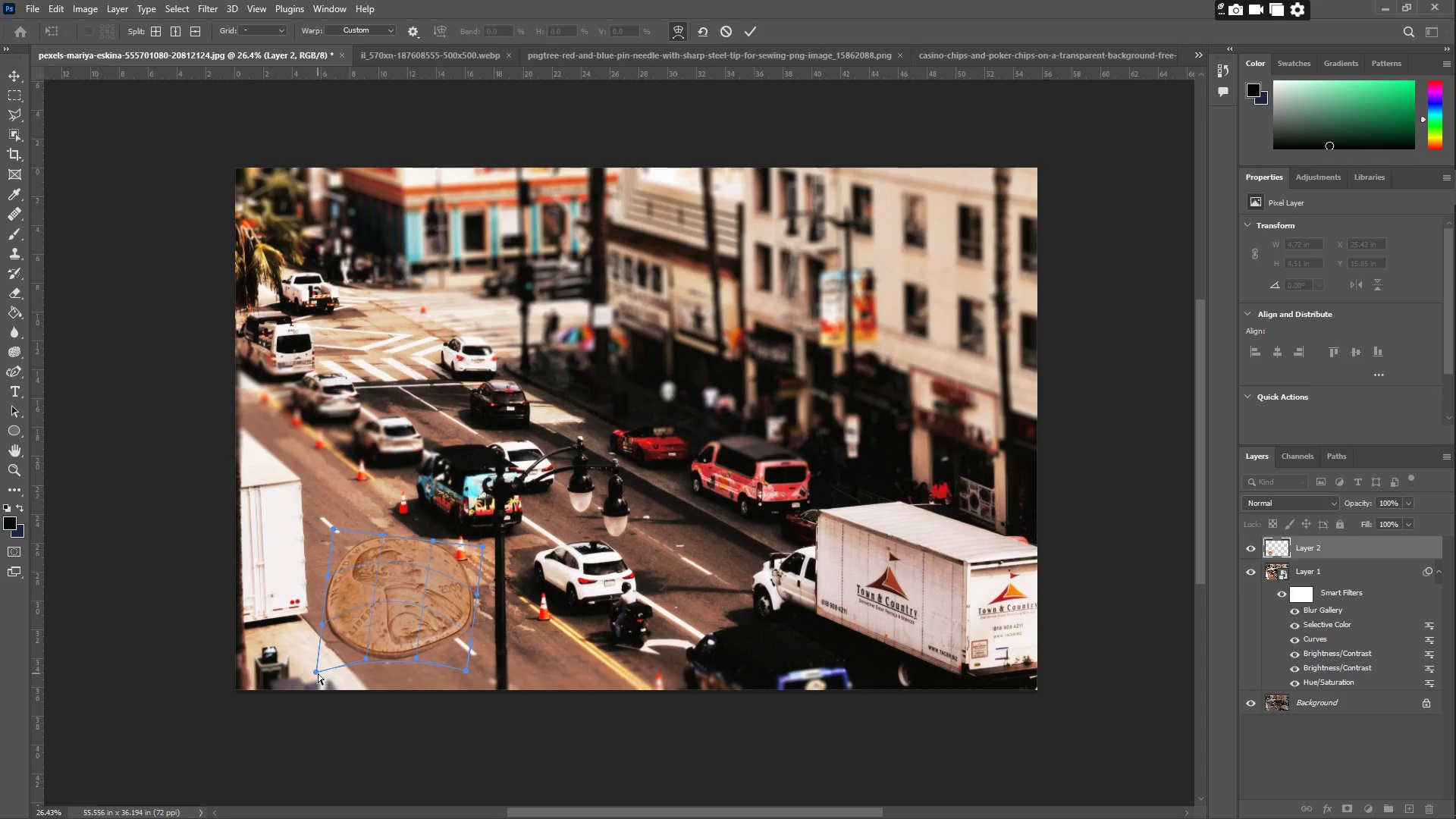 
left_click_drag(start_coordinate=[315, 671], to_coordinate=[318, 652])
 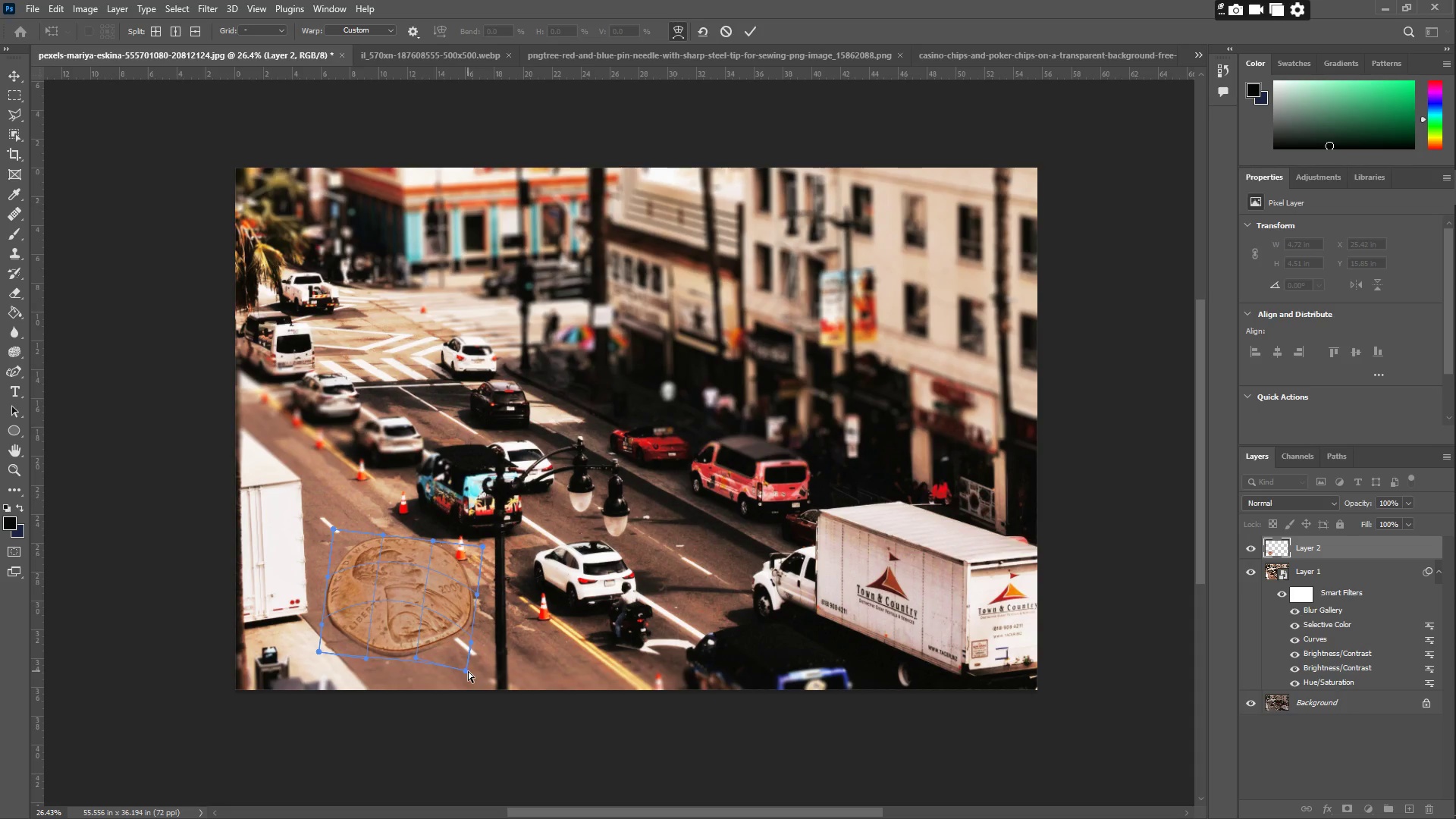 
left_click([466, 669])
 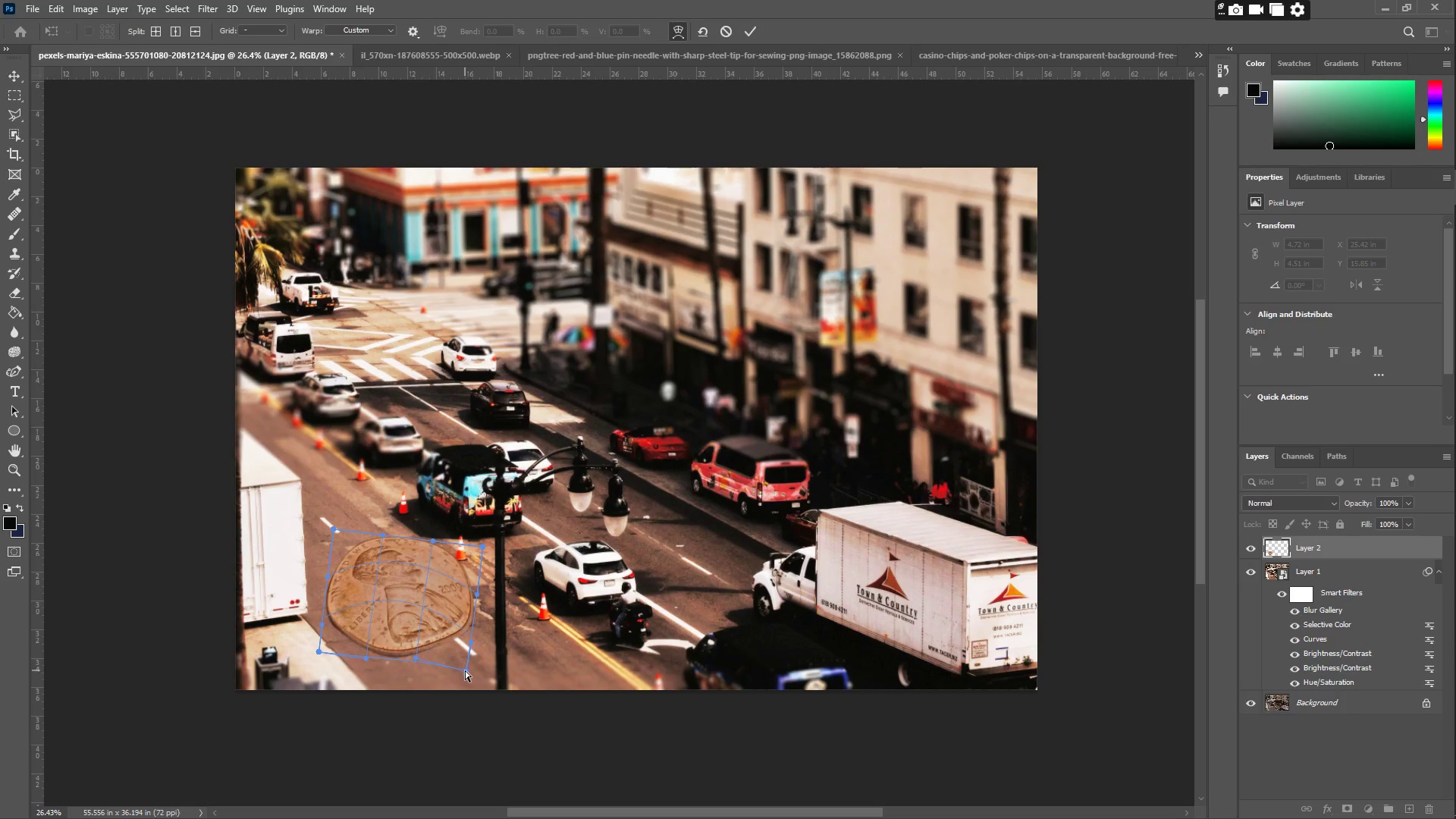 
left_click_drag(start_coordinate=[464, 672], to_coordinate=[466, 667])
 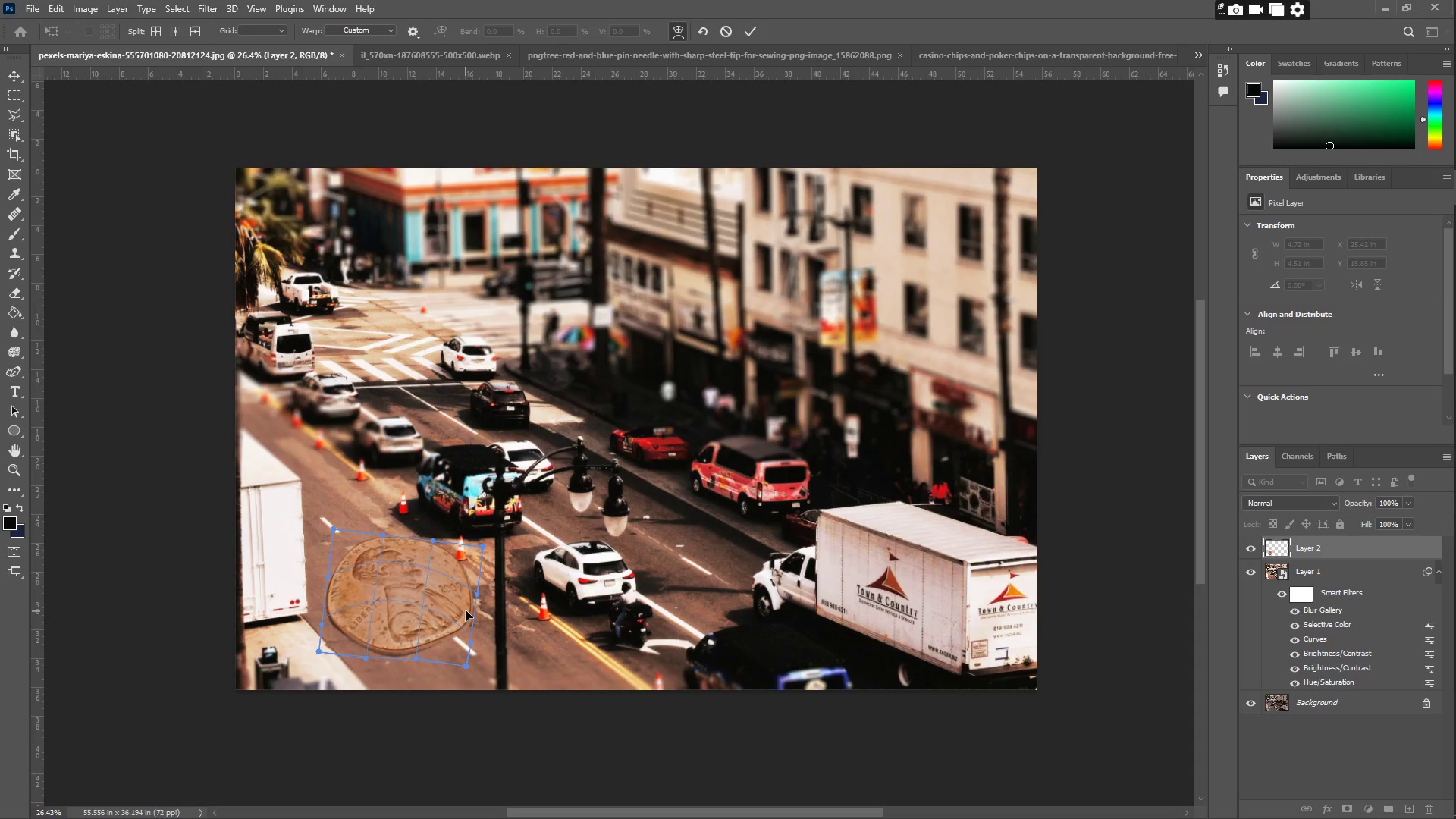 
left_click_drag(start_coordinate=[466, 610], to_coordinate=[478, 576])
 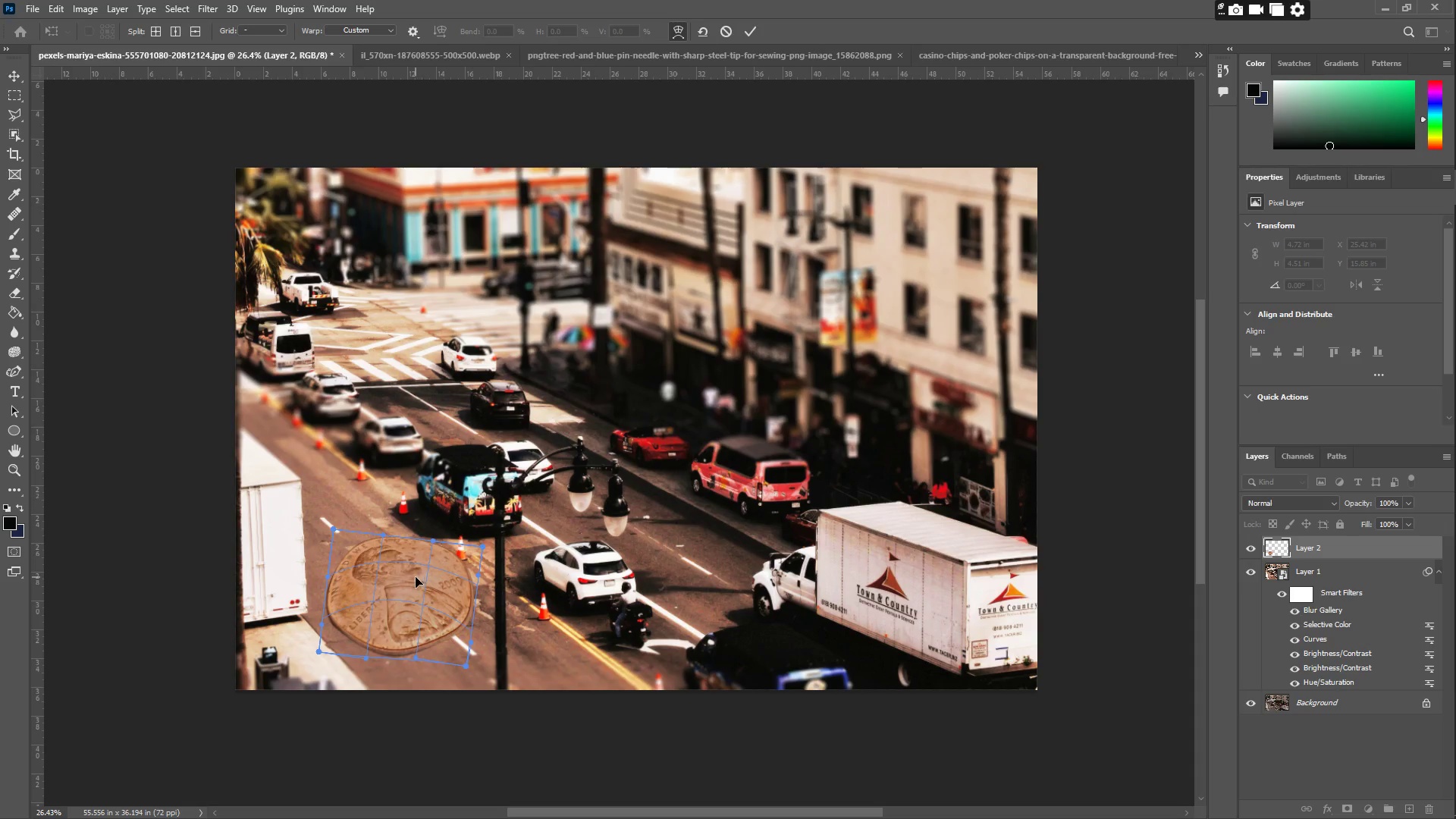 
left_click_drag(start_coordinate=[412, 574], to_coordinate=[412, 580])
 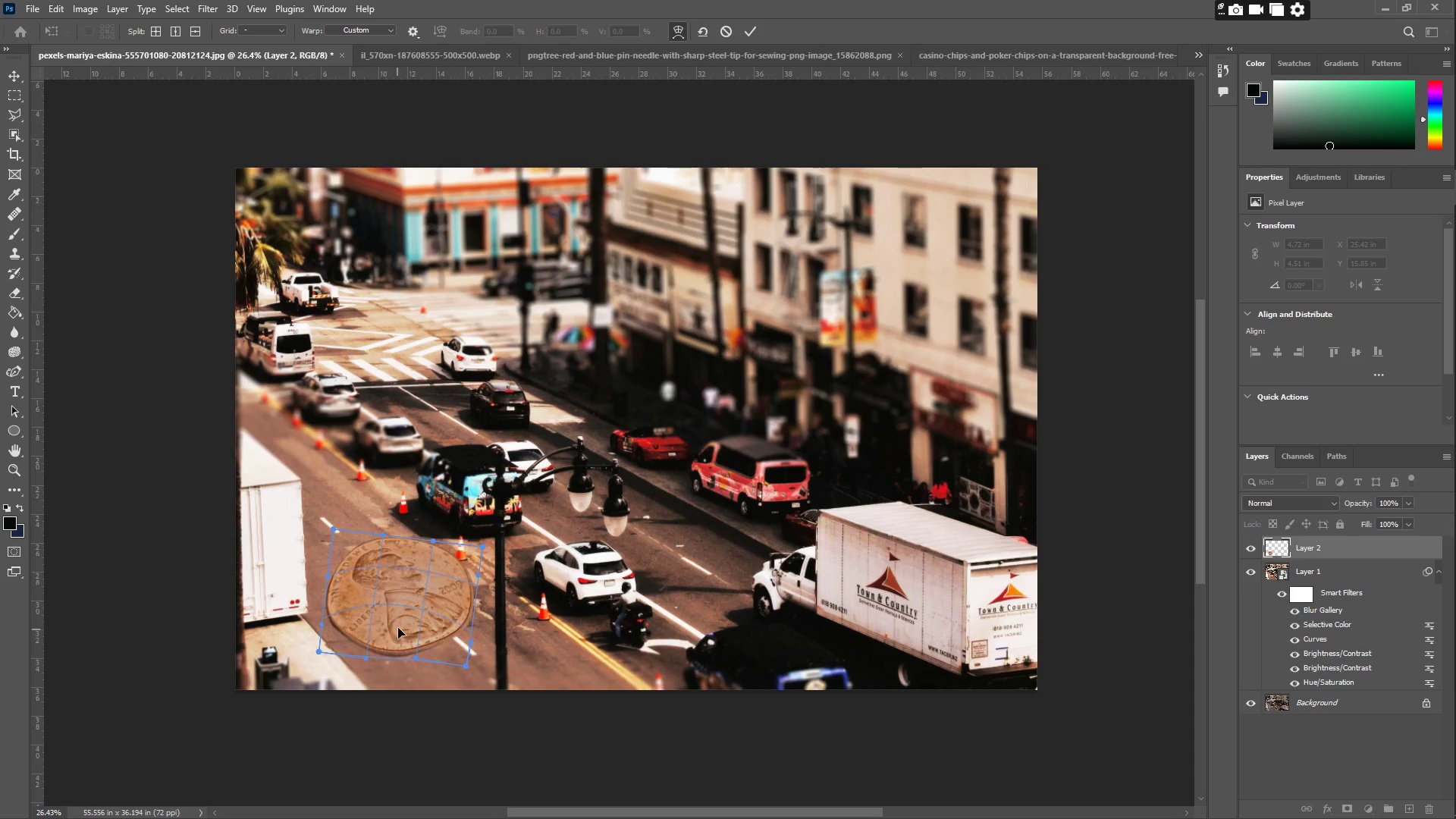 
left_click([400, 624])
 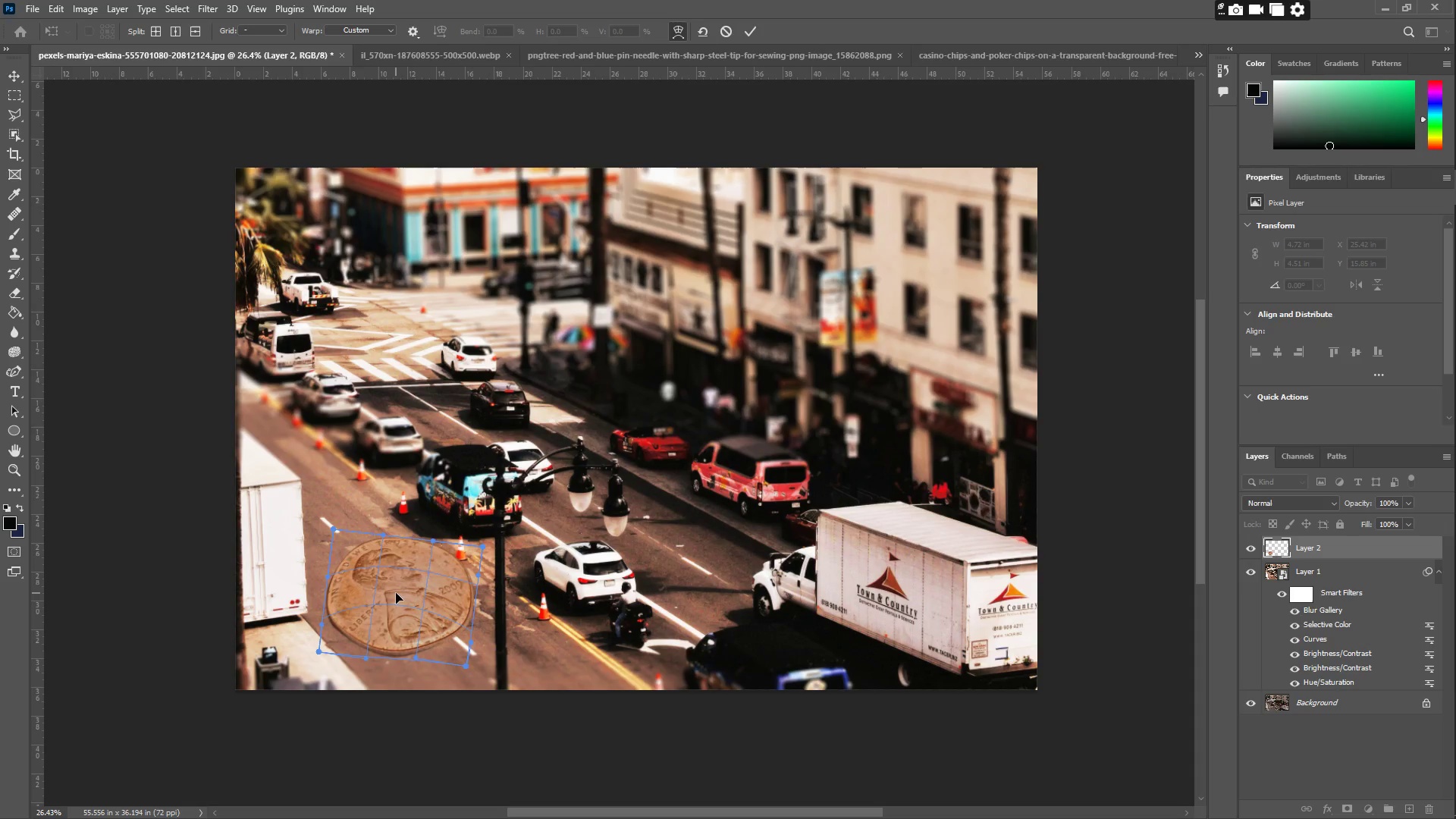 
left_click([758, 27])
 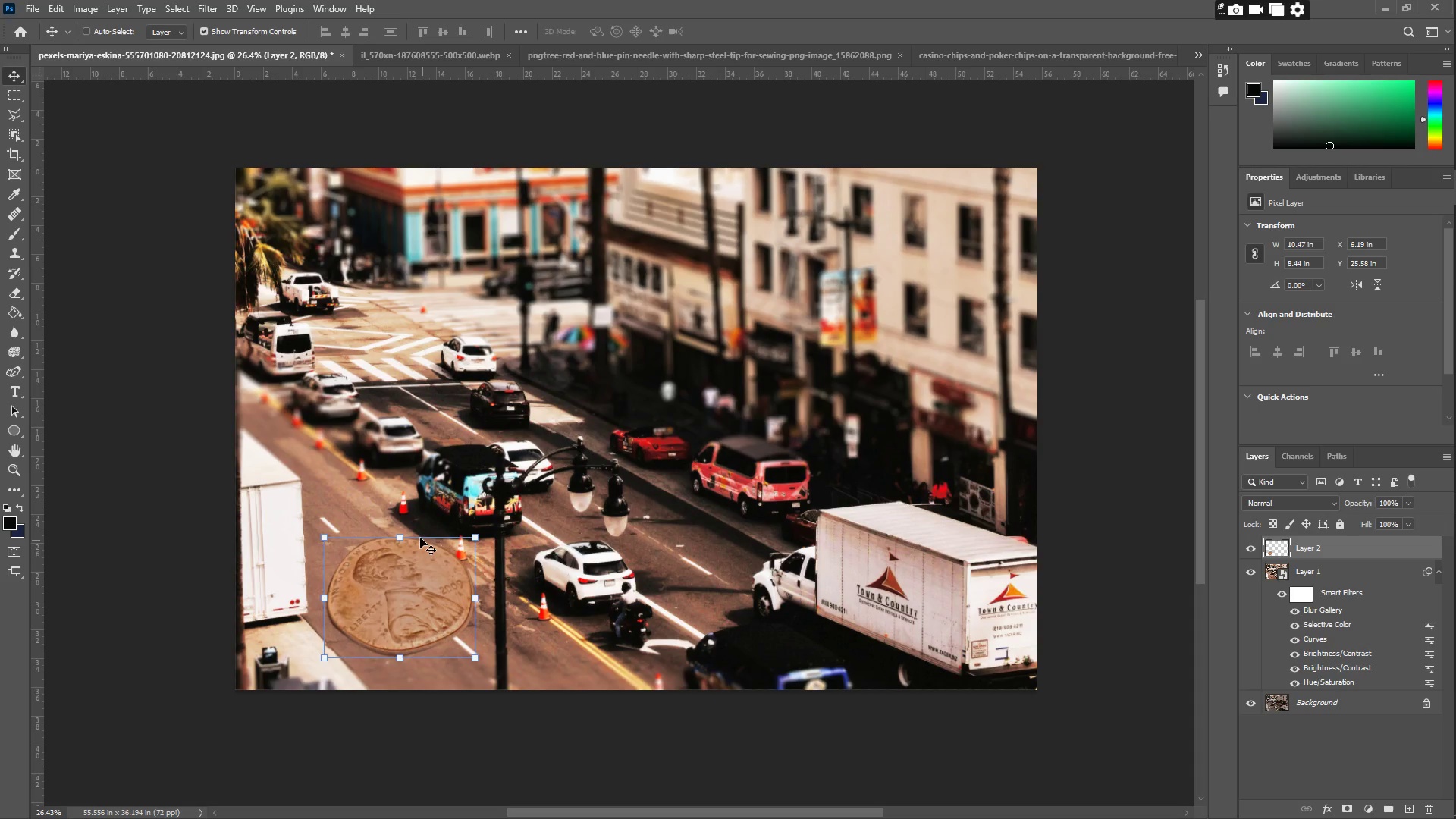 
key(Control+Z)
 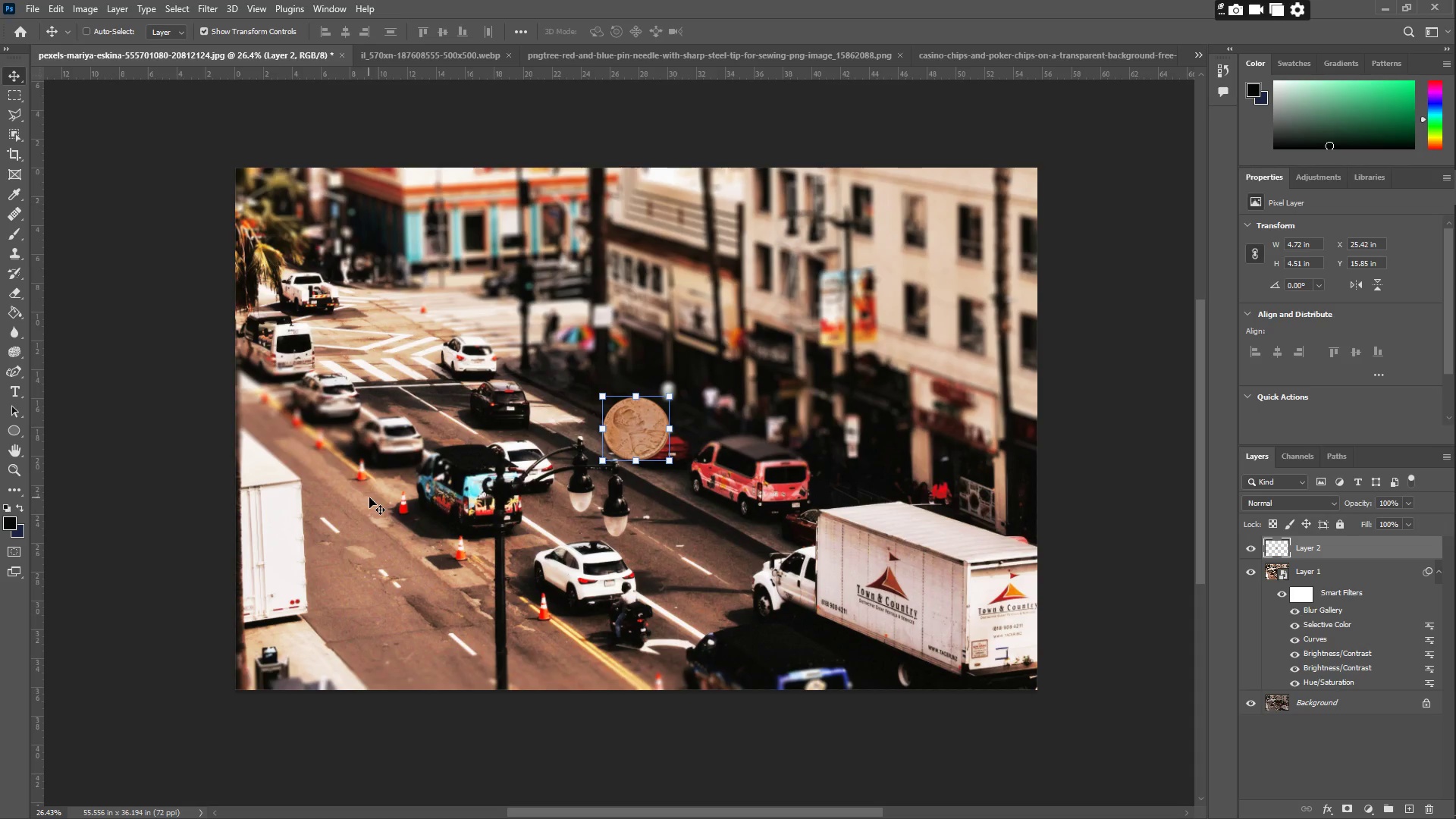 
key(Delete)
 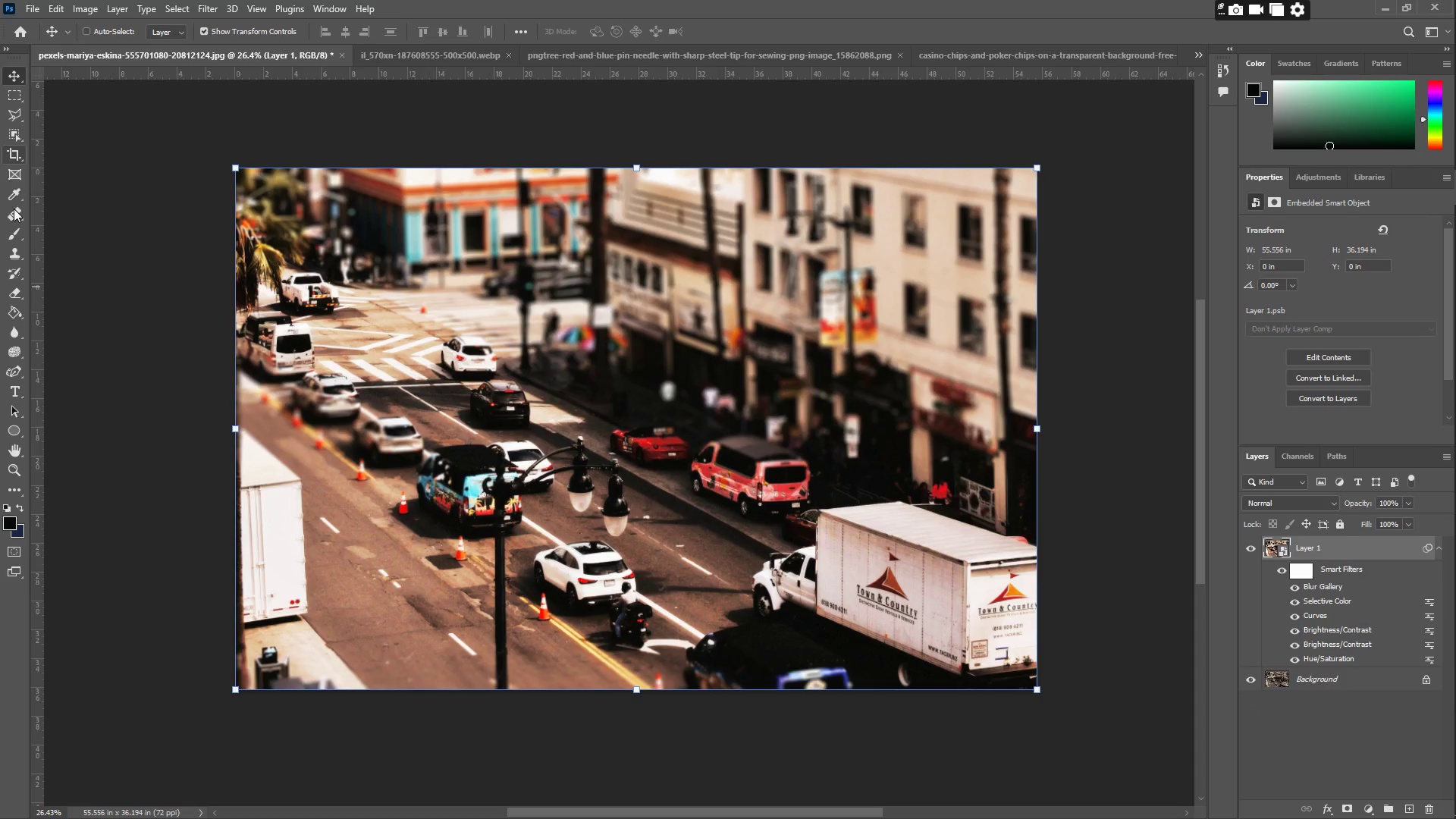 
left_click([9, 177])
 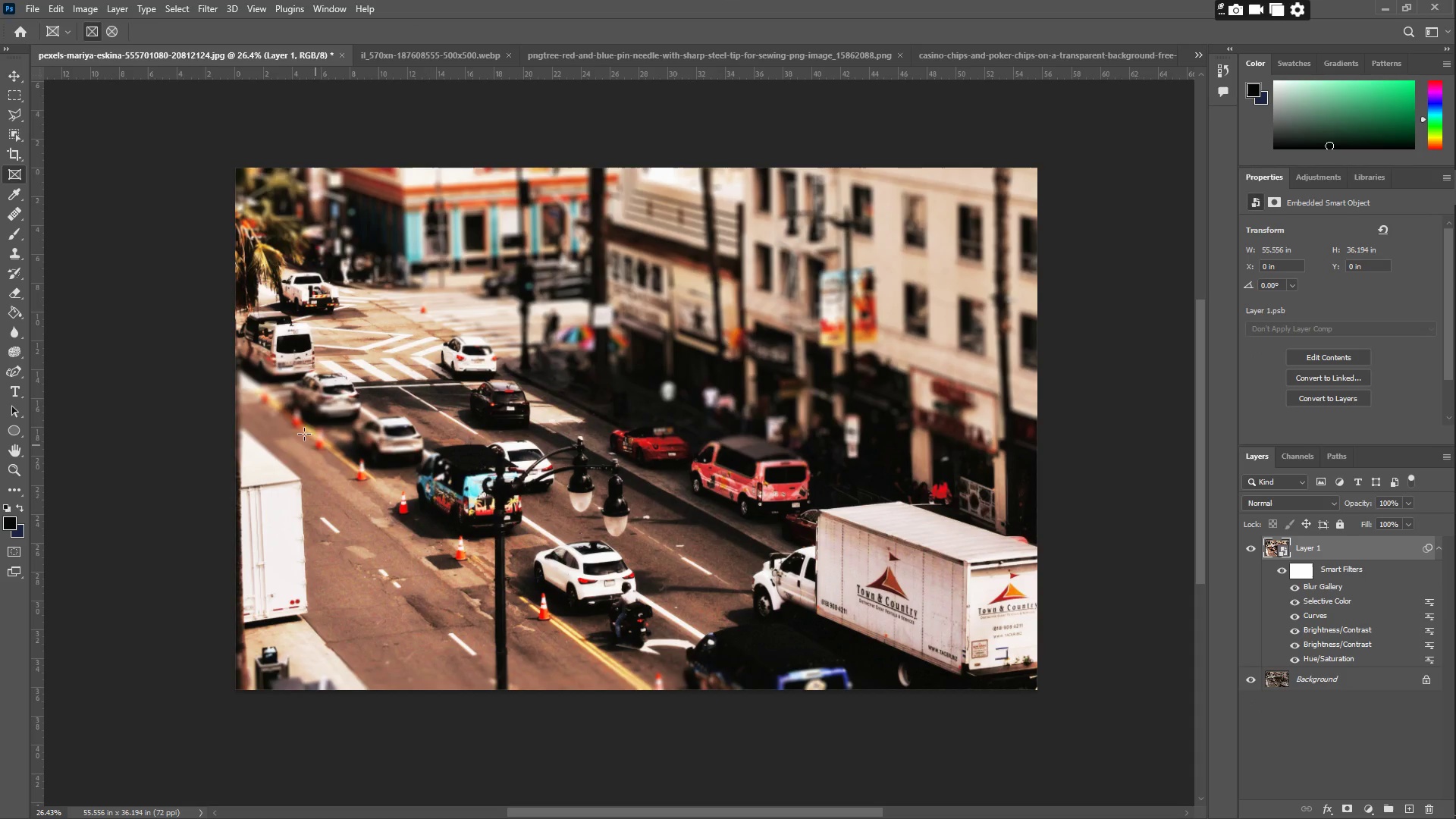 
left_click_drag(start_coordinate=[285, 512], to_coordinate=[403, 642])
 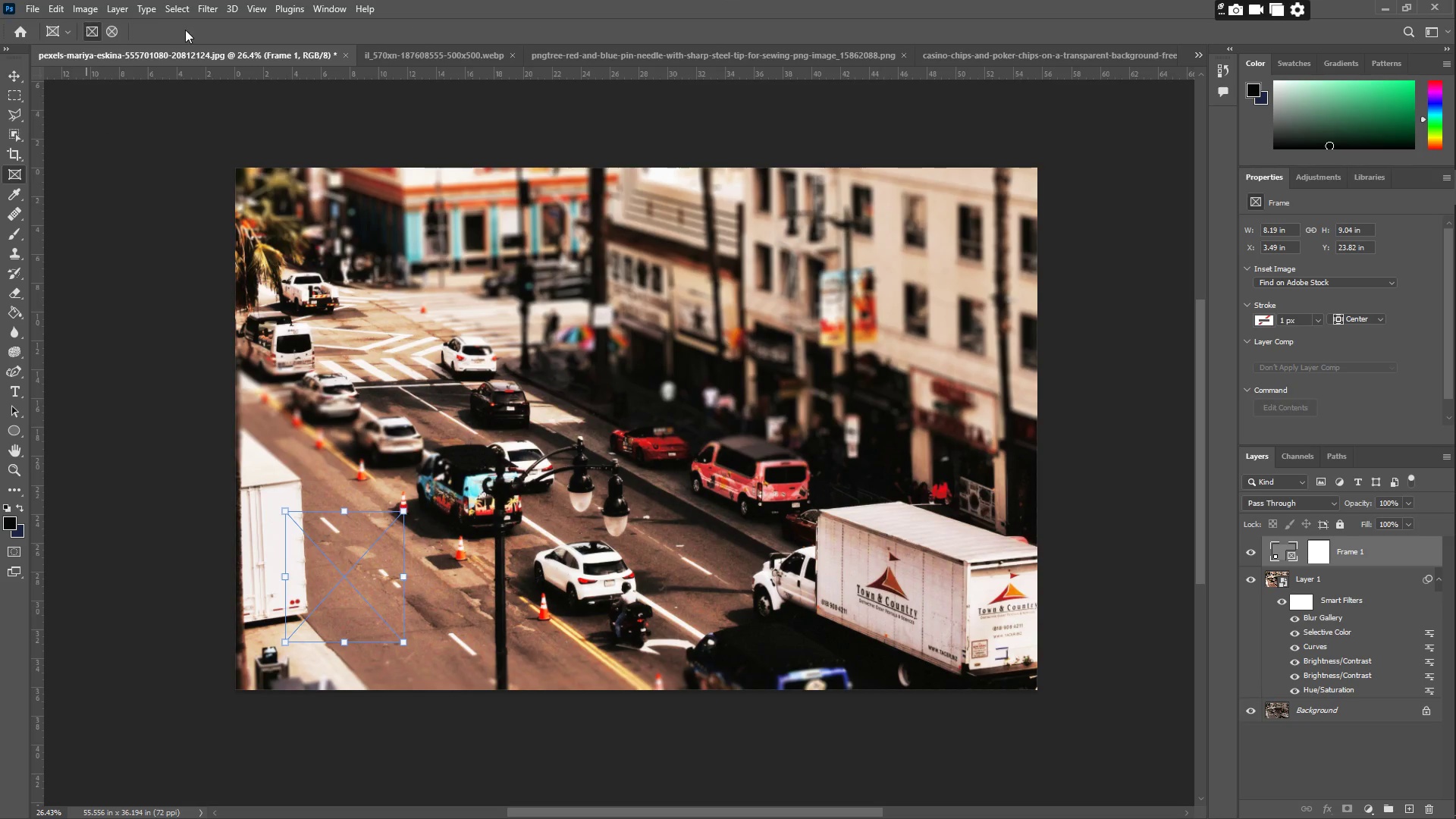 
left_click([1025, 59])
 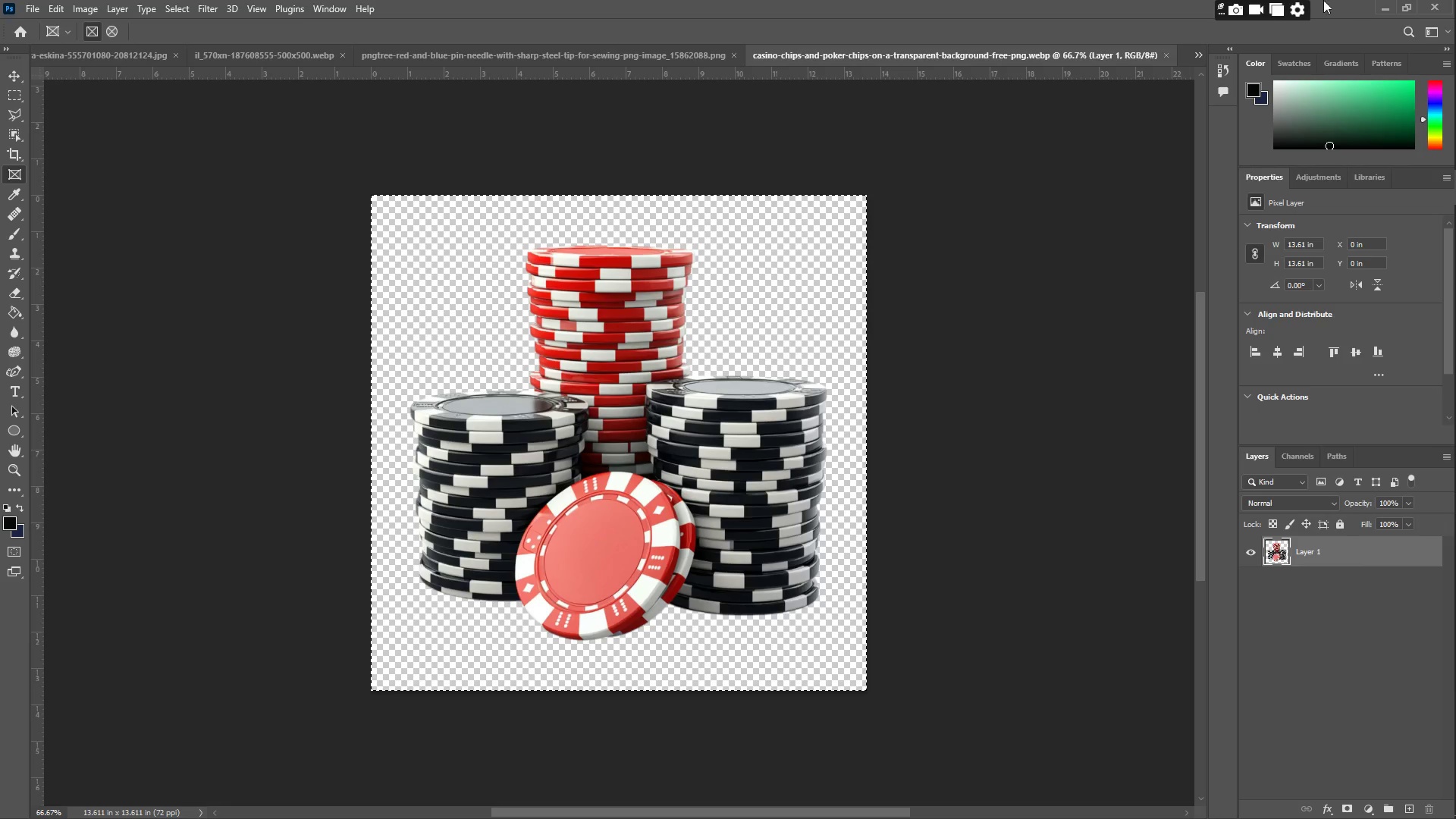 
left_click([1376, 5])